 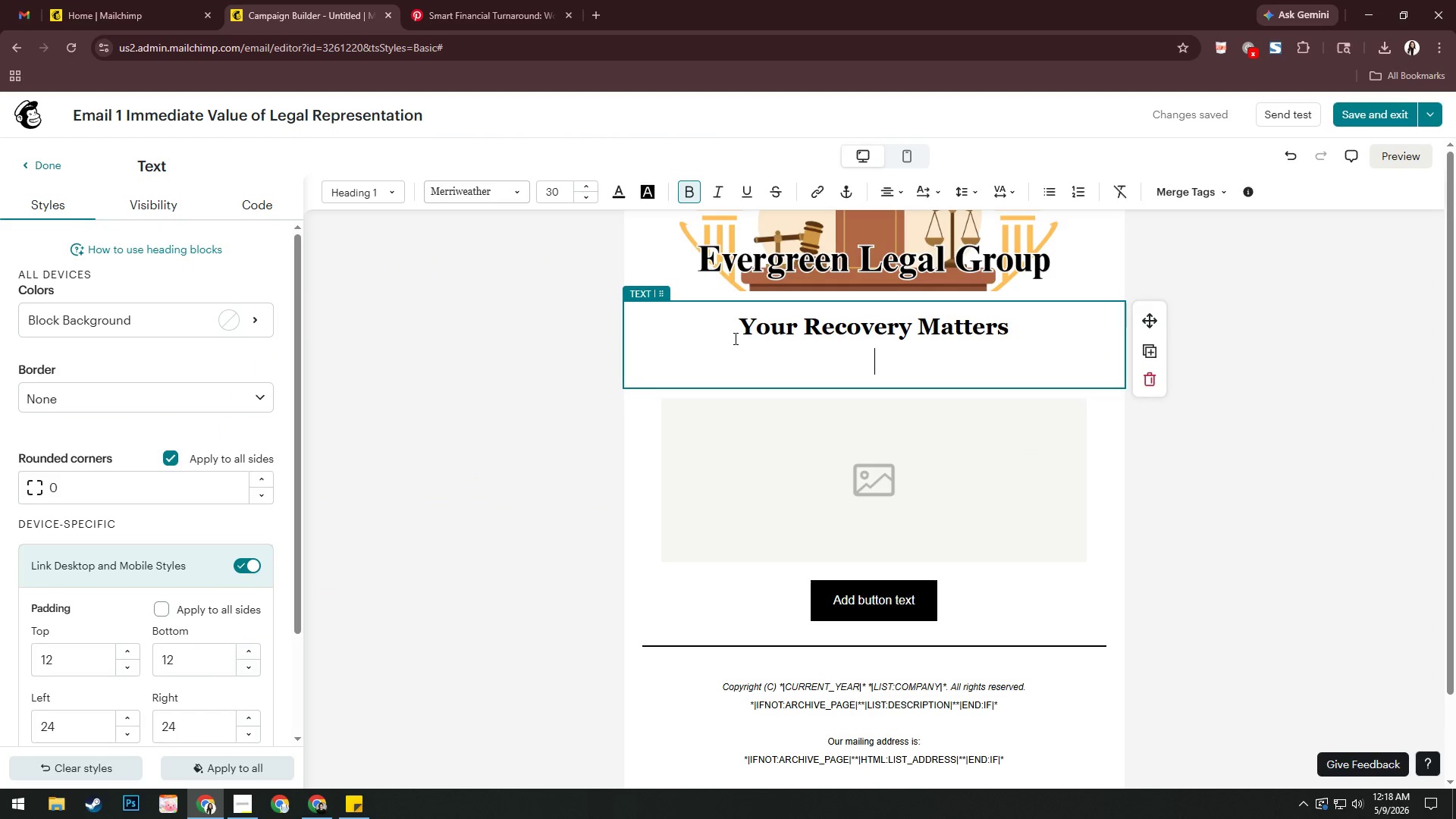 
type(Your Rights MA)
key(Backspace)
type(atter too.)
 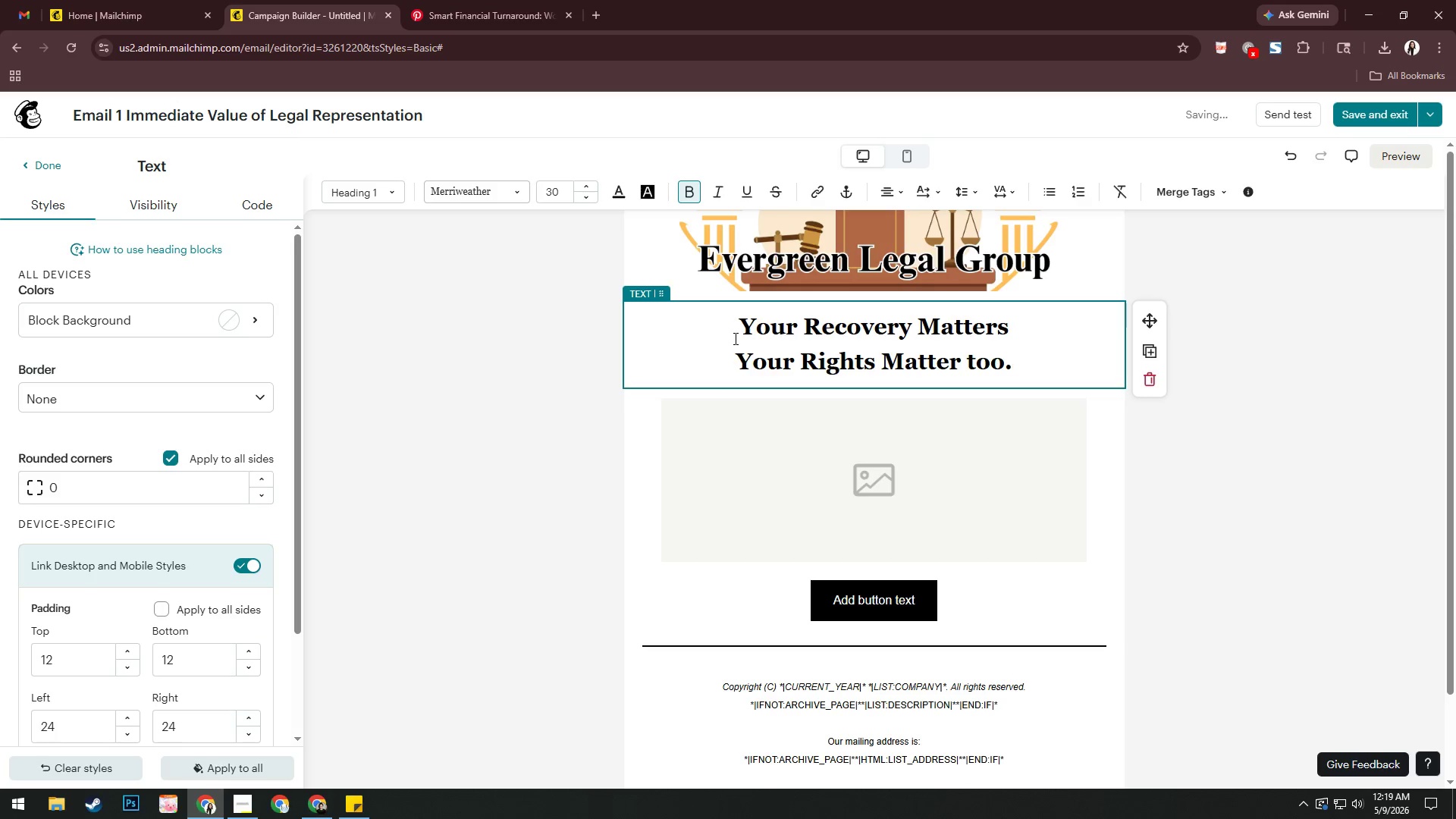 
key(Control+A)
 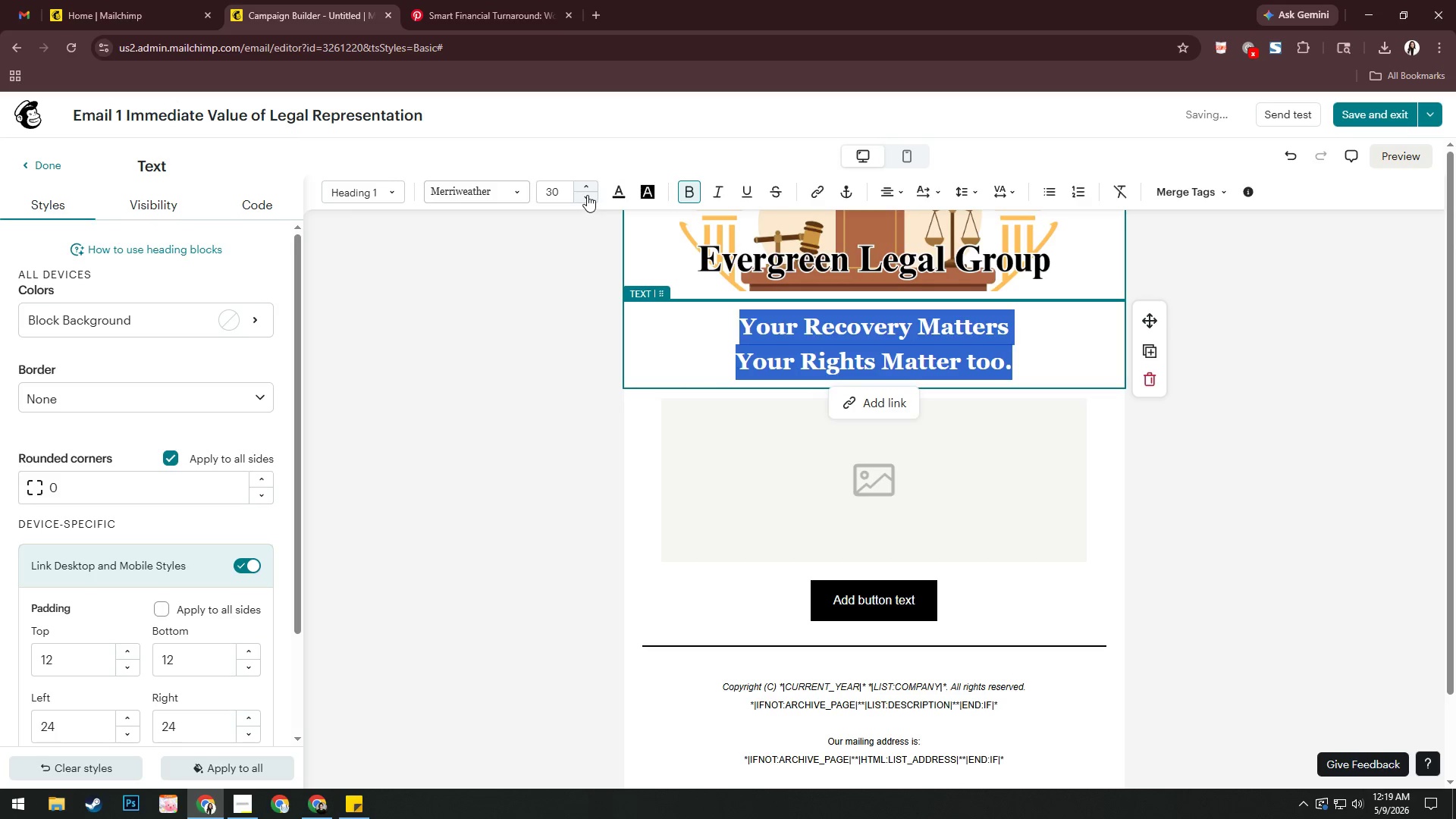 
double_click([587, 196])
 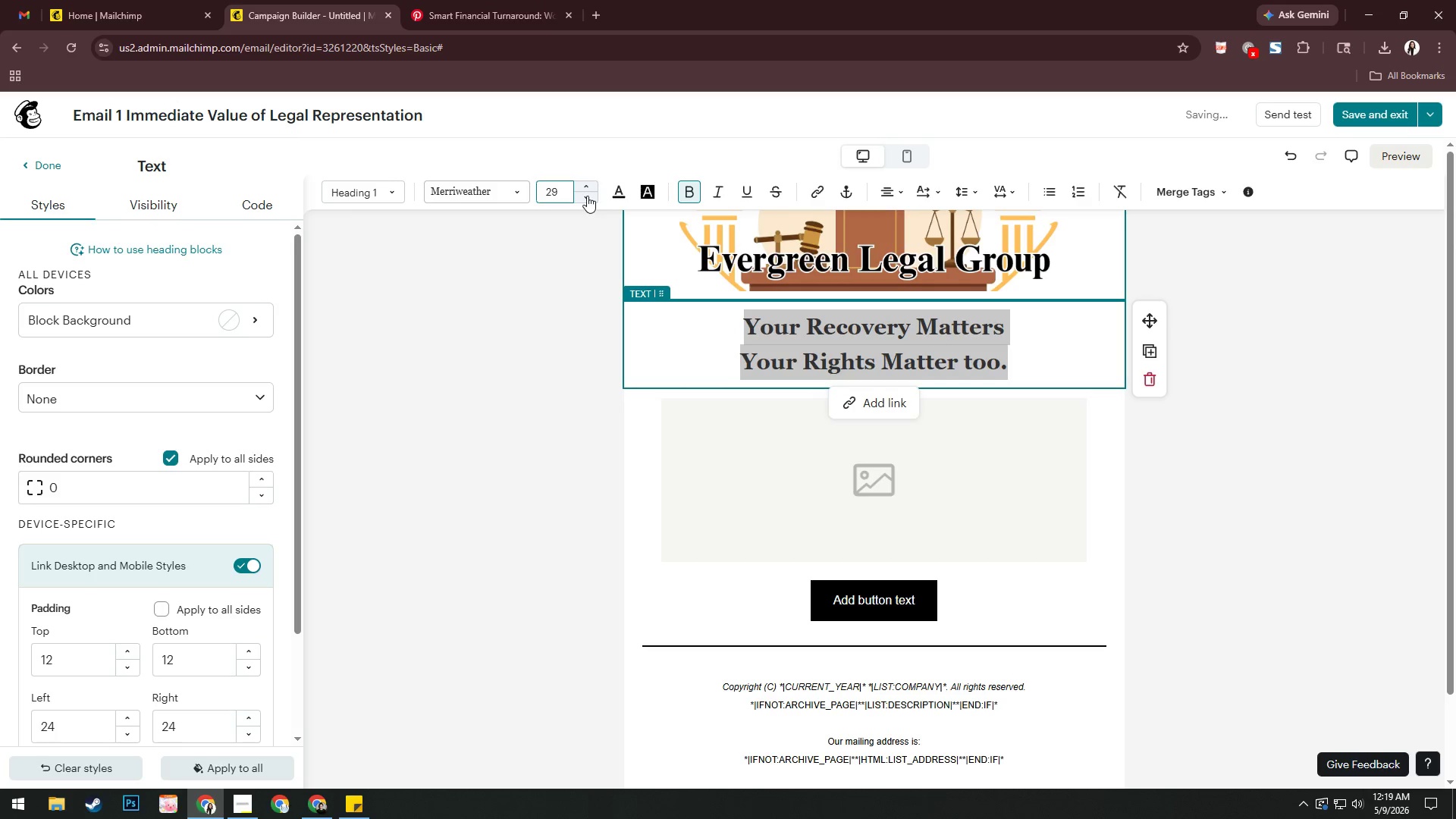 
triple_click([587, 196])
 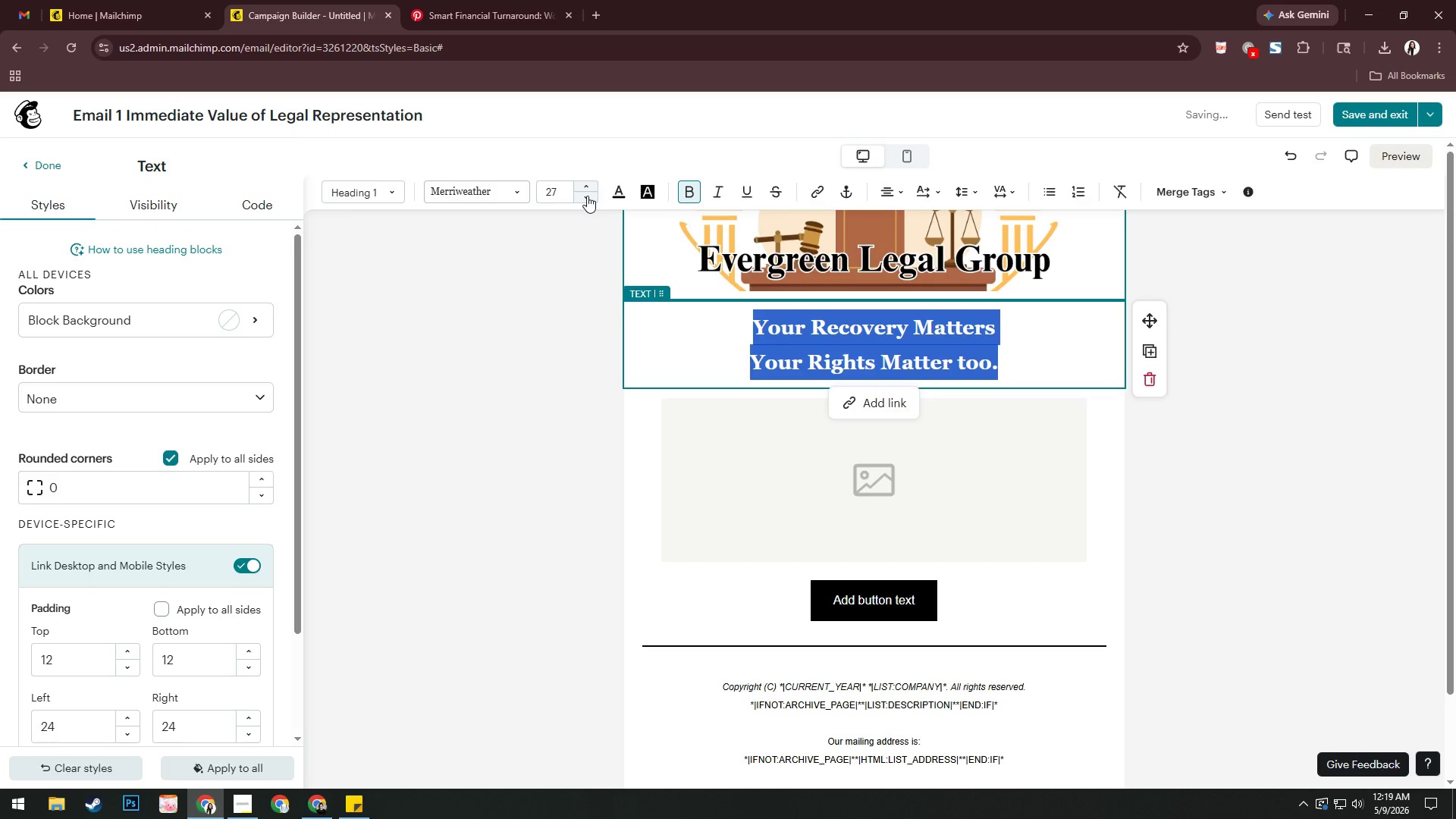 
left_click([587, 196])
 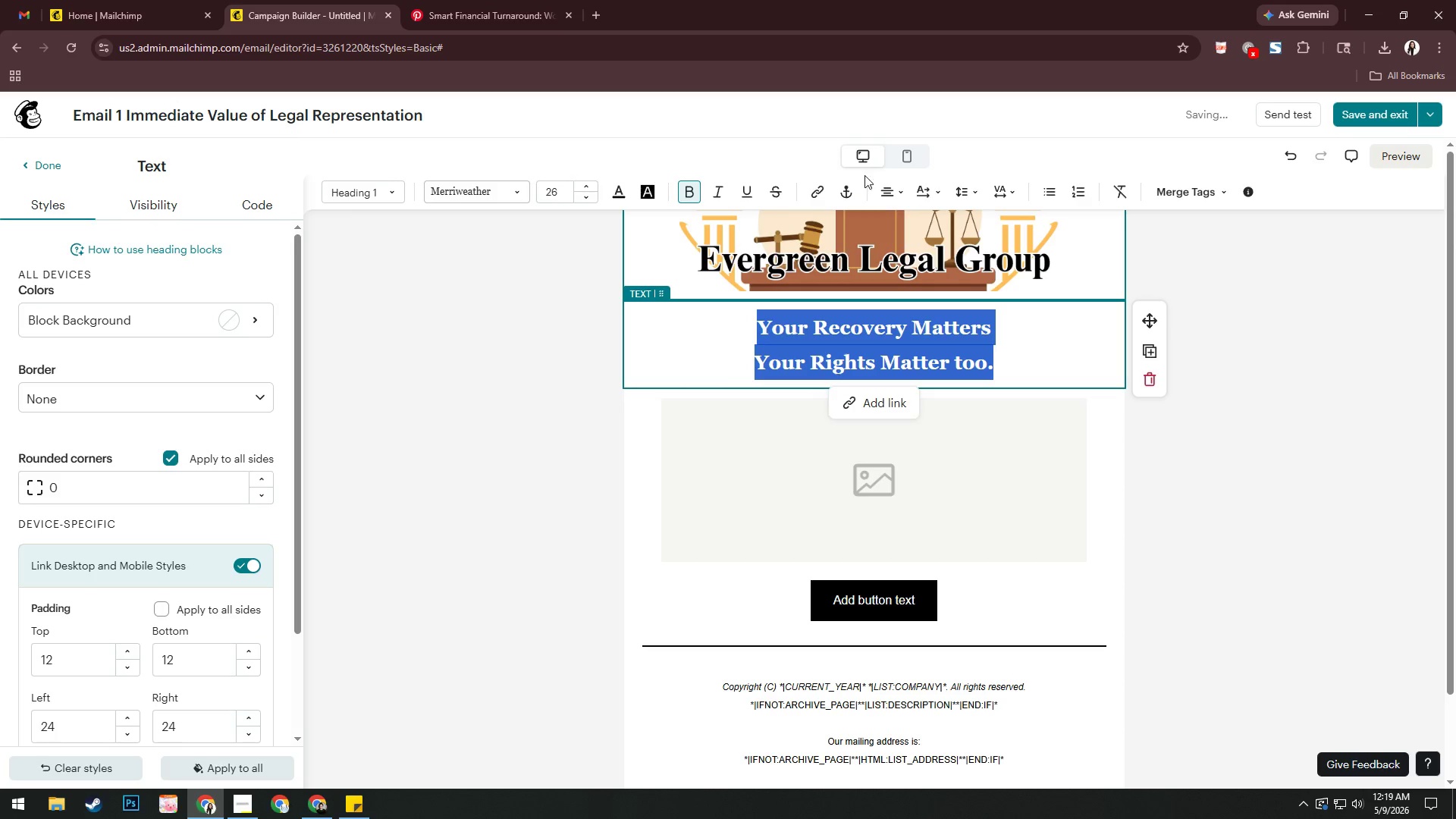 
left_click([898, 161])
 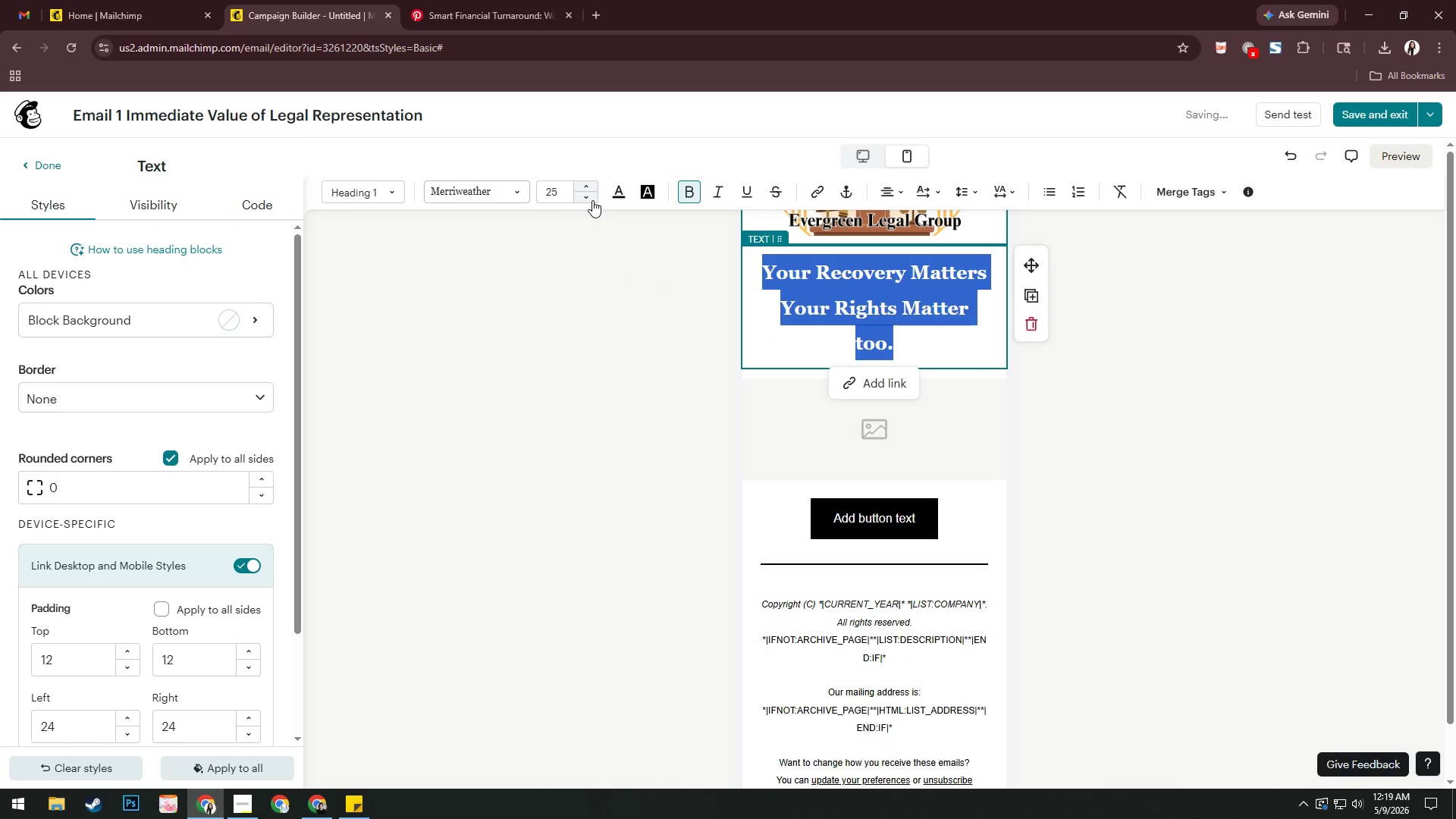 
left_click([592, 200])
 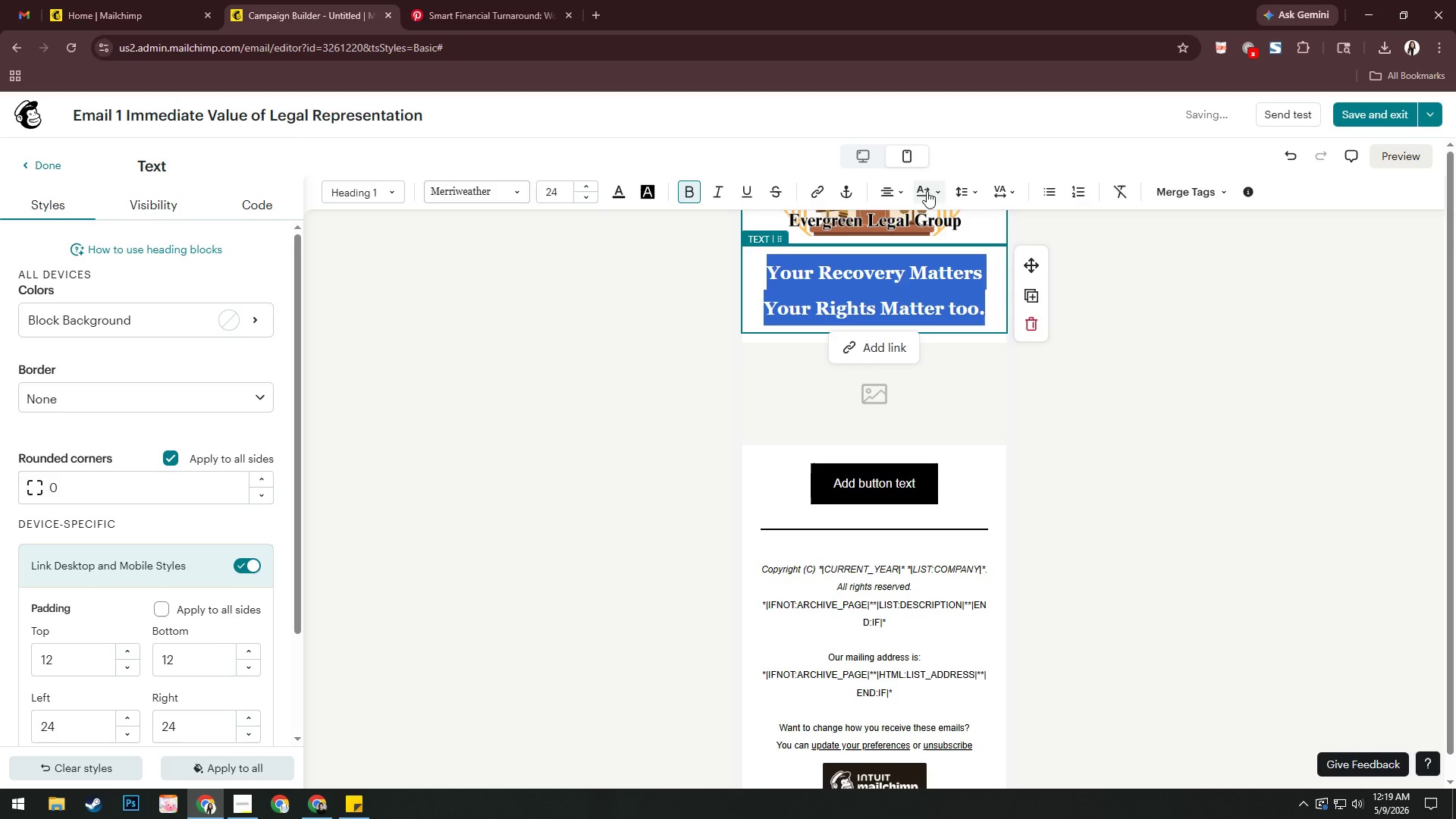 
left_click([863, 155])
 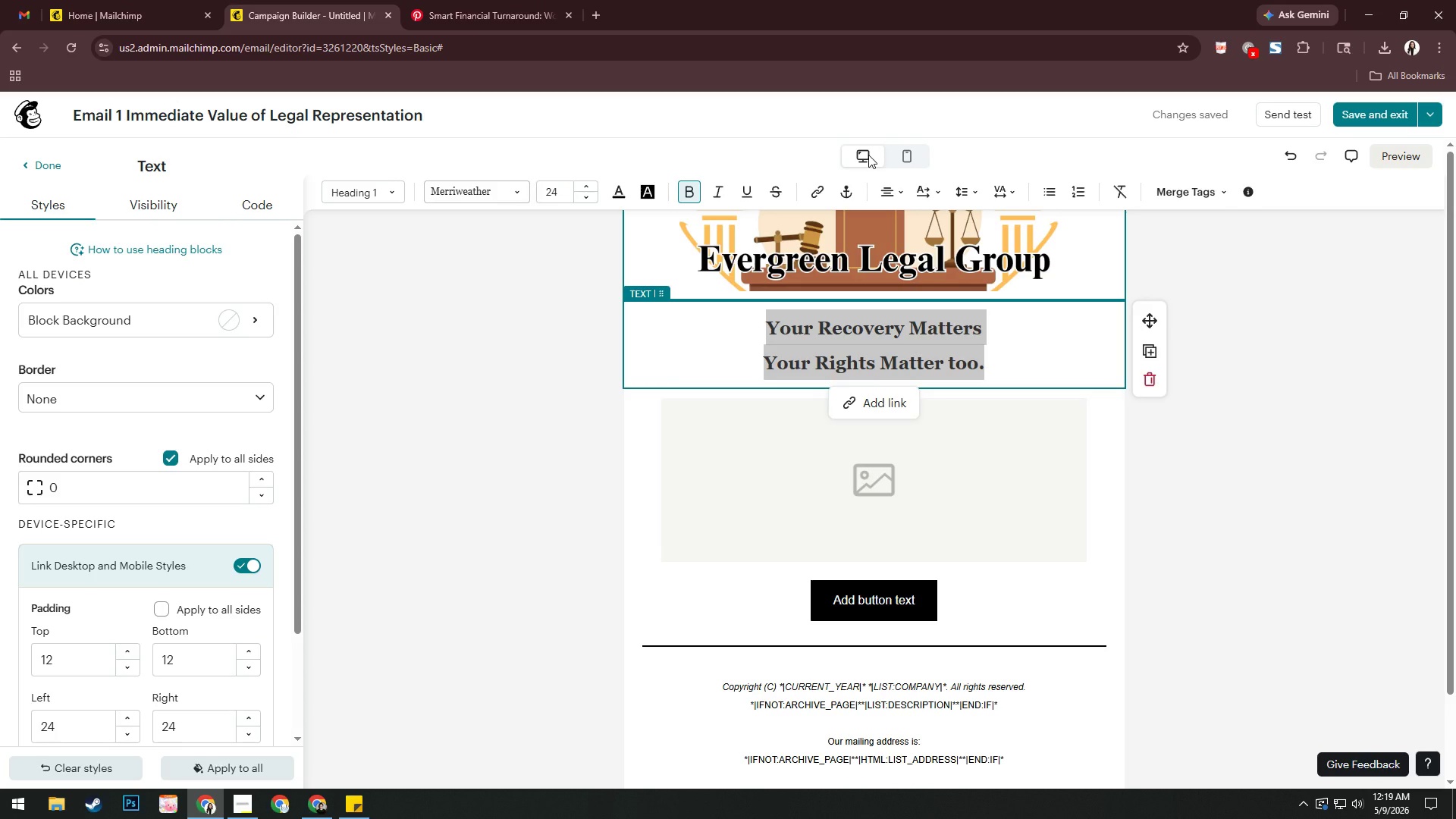 
wait(5.06)
 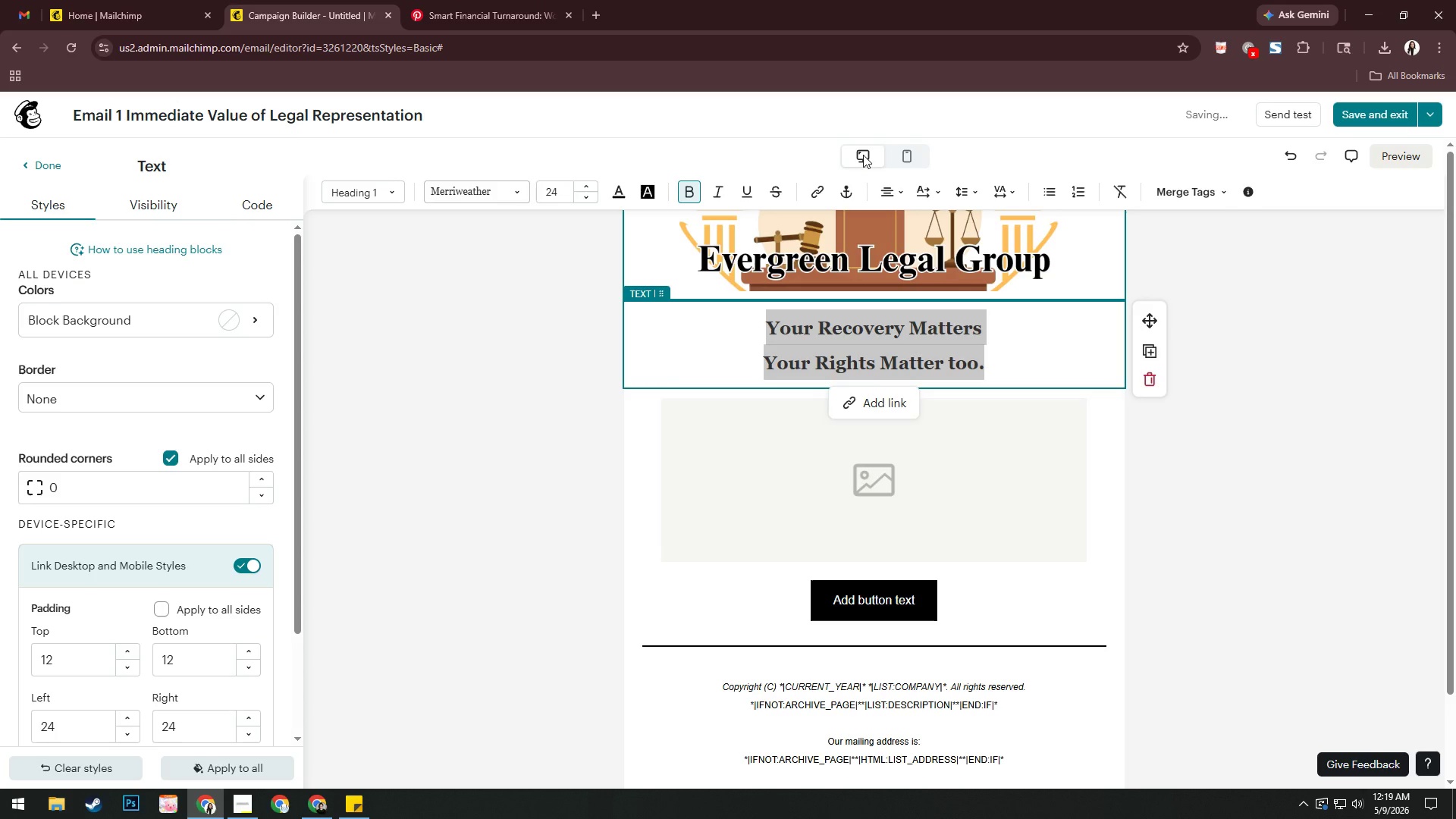 
left_click([1286, 416])
 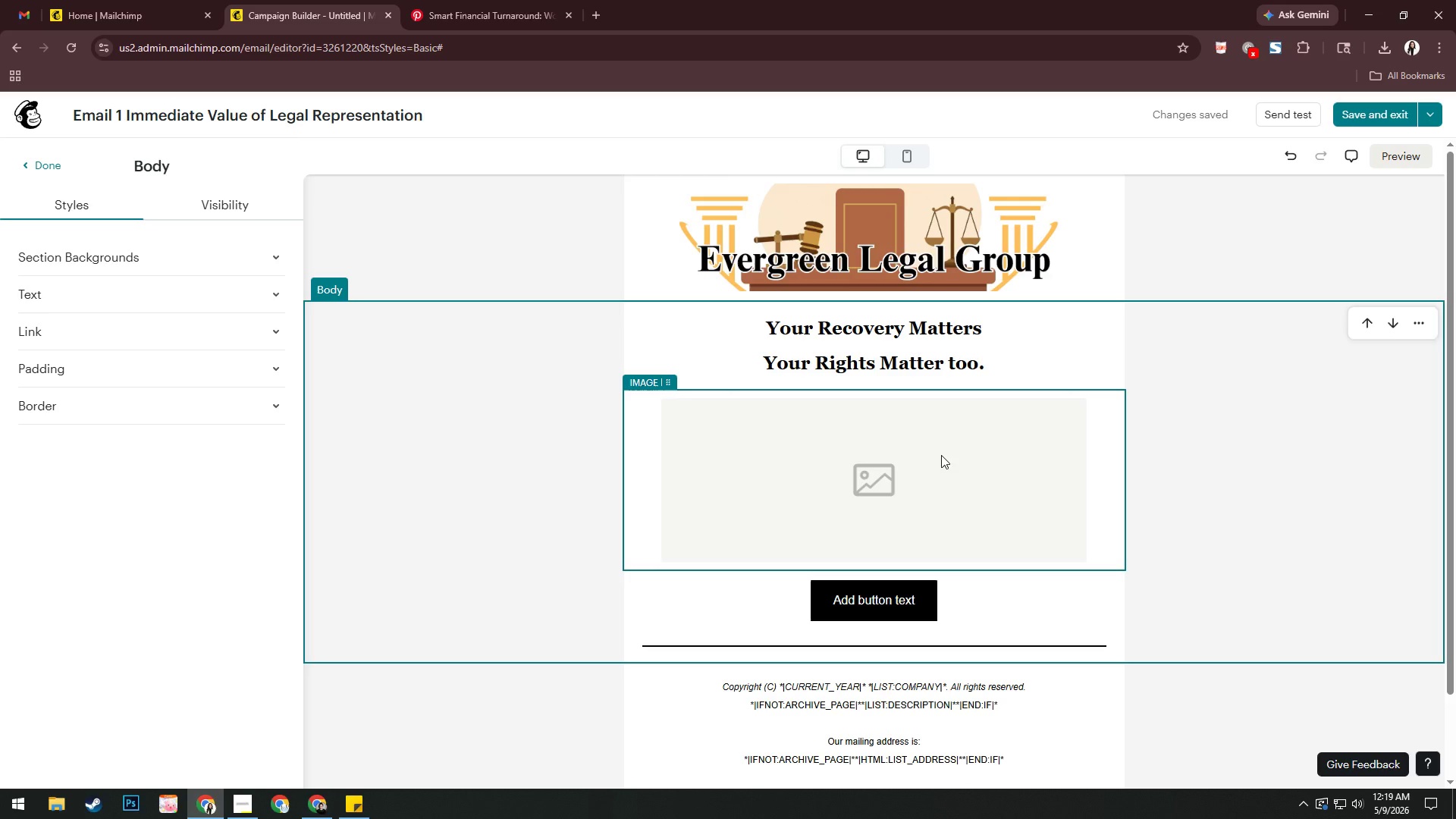 
wait(13.45)
 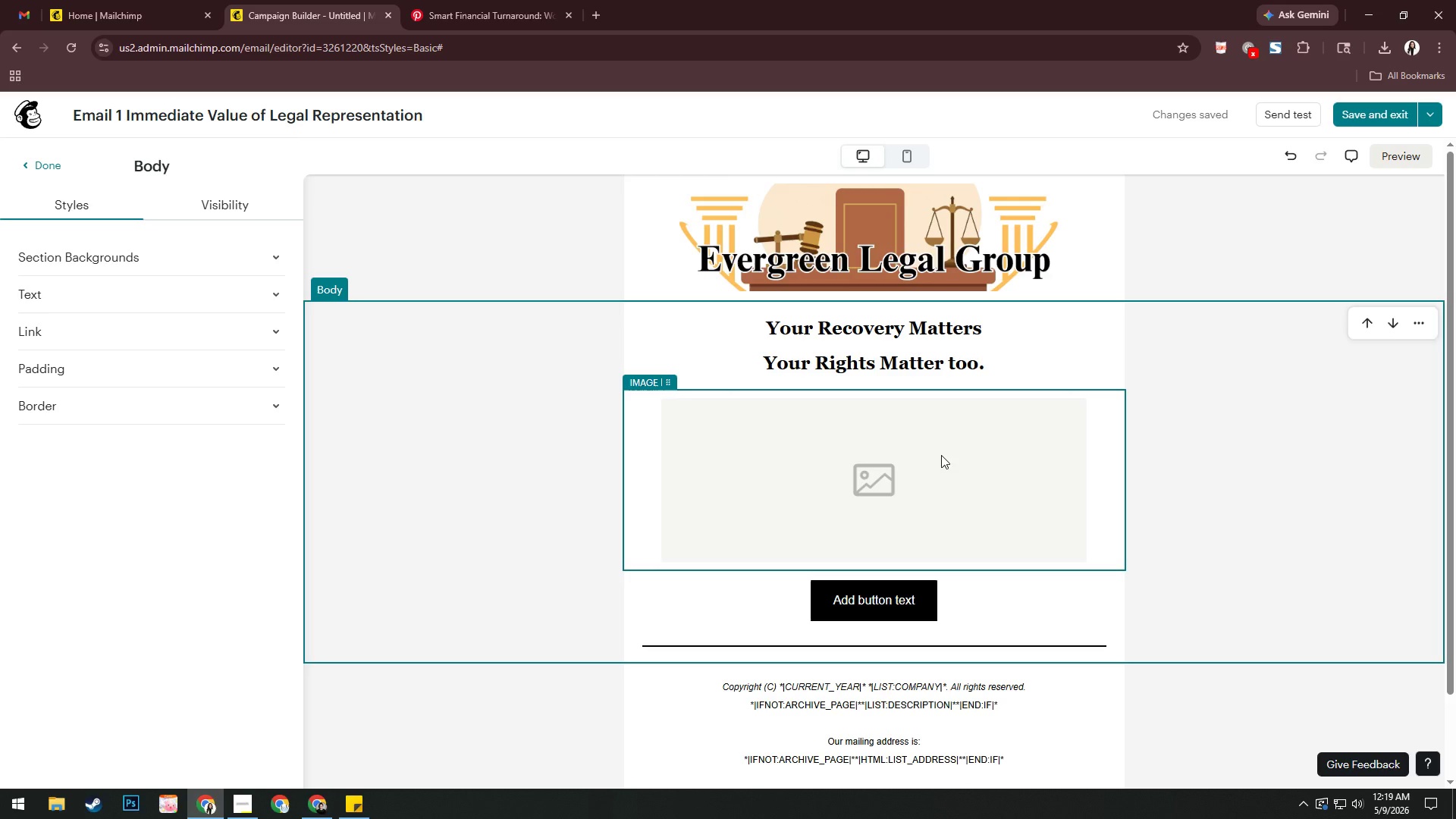 
left_click([726, 535])
 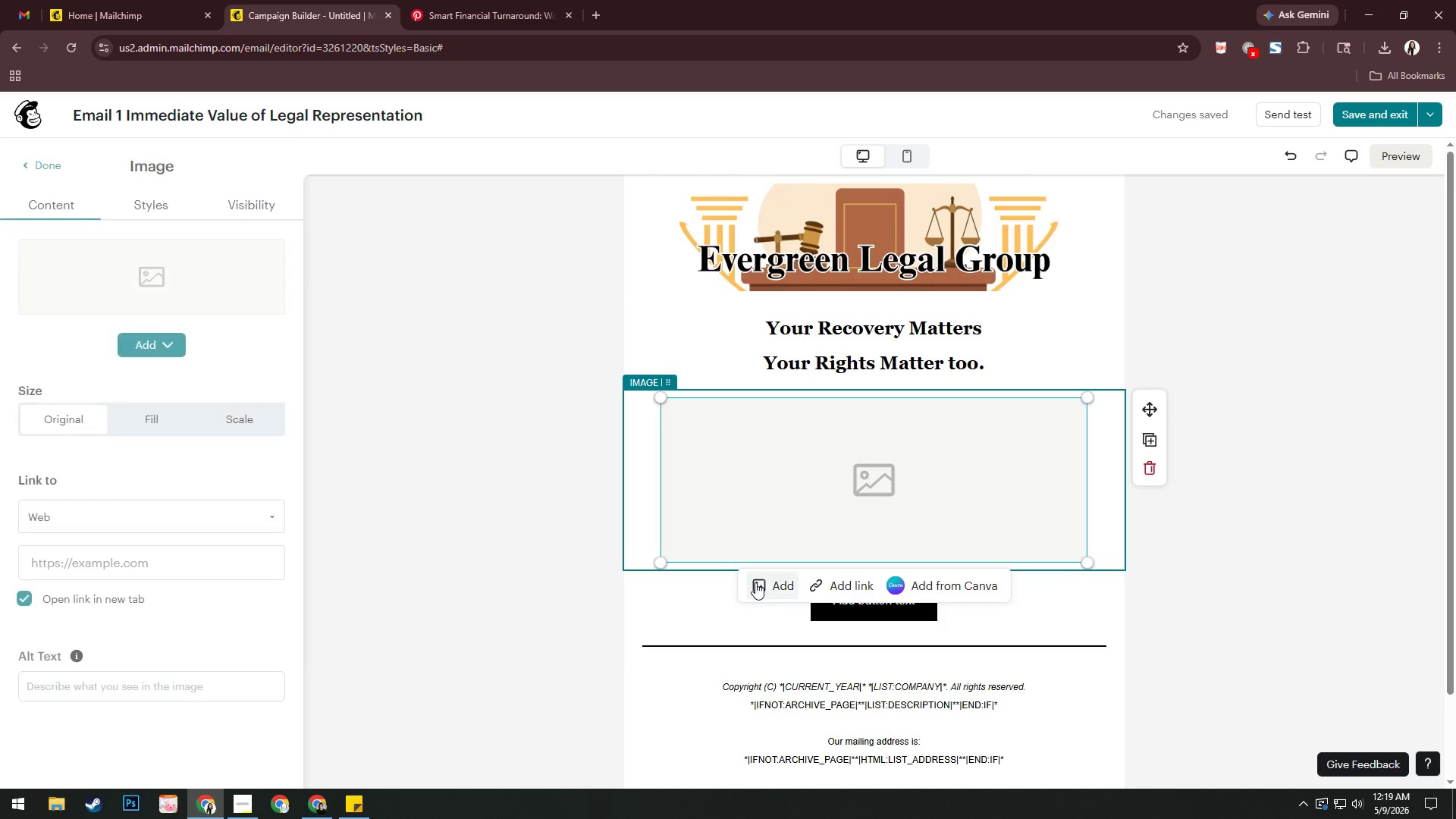 
left_click([757, 585])
 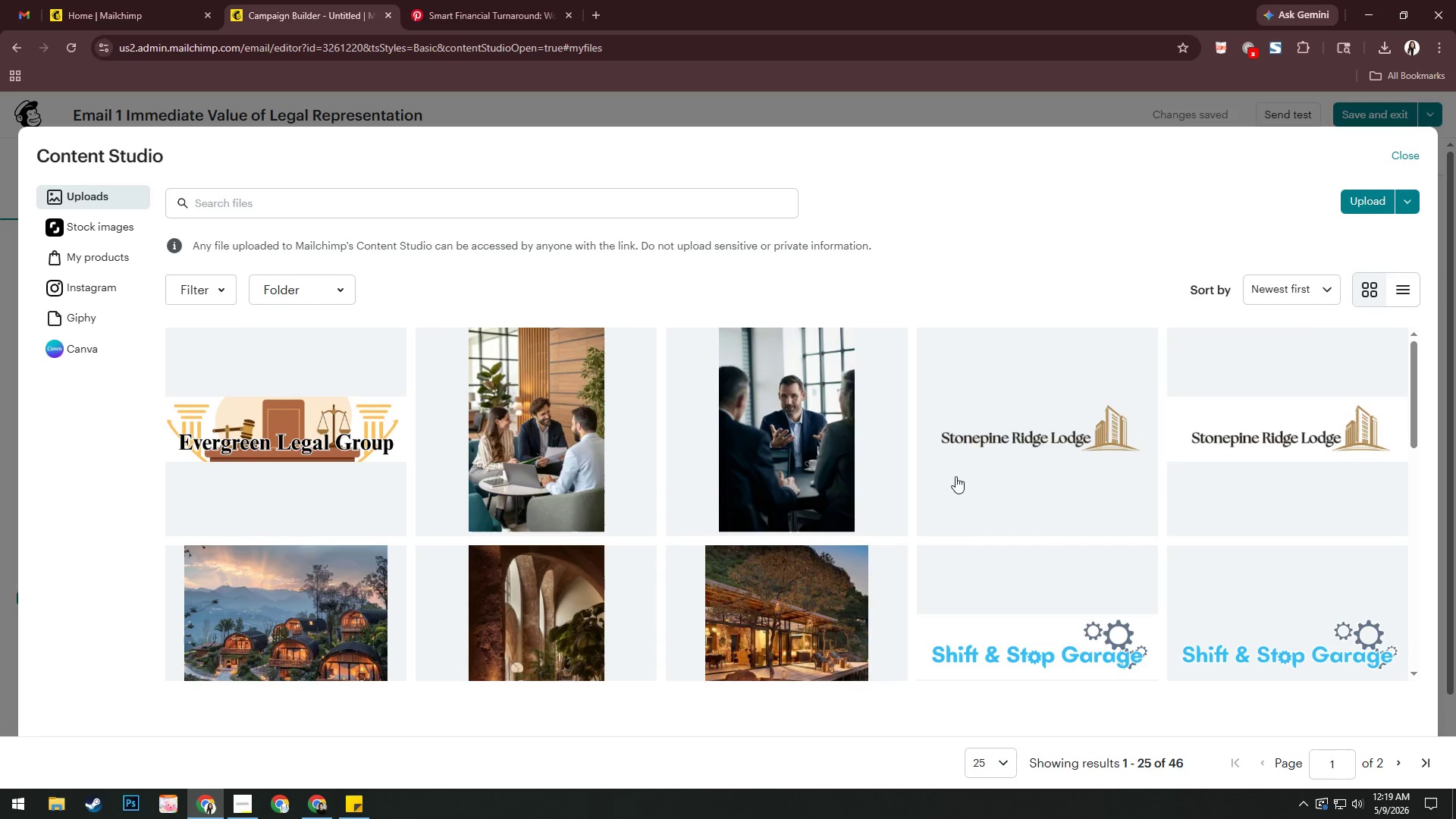 
left_click([788, 435])
 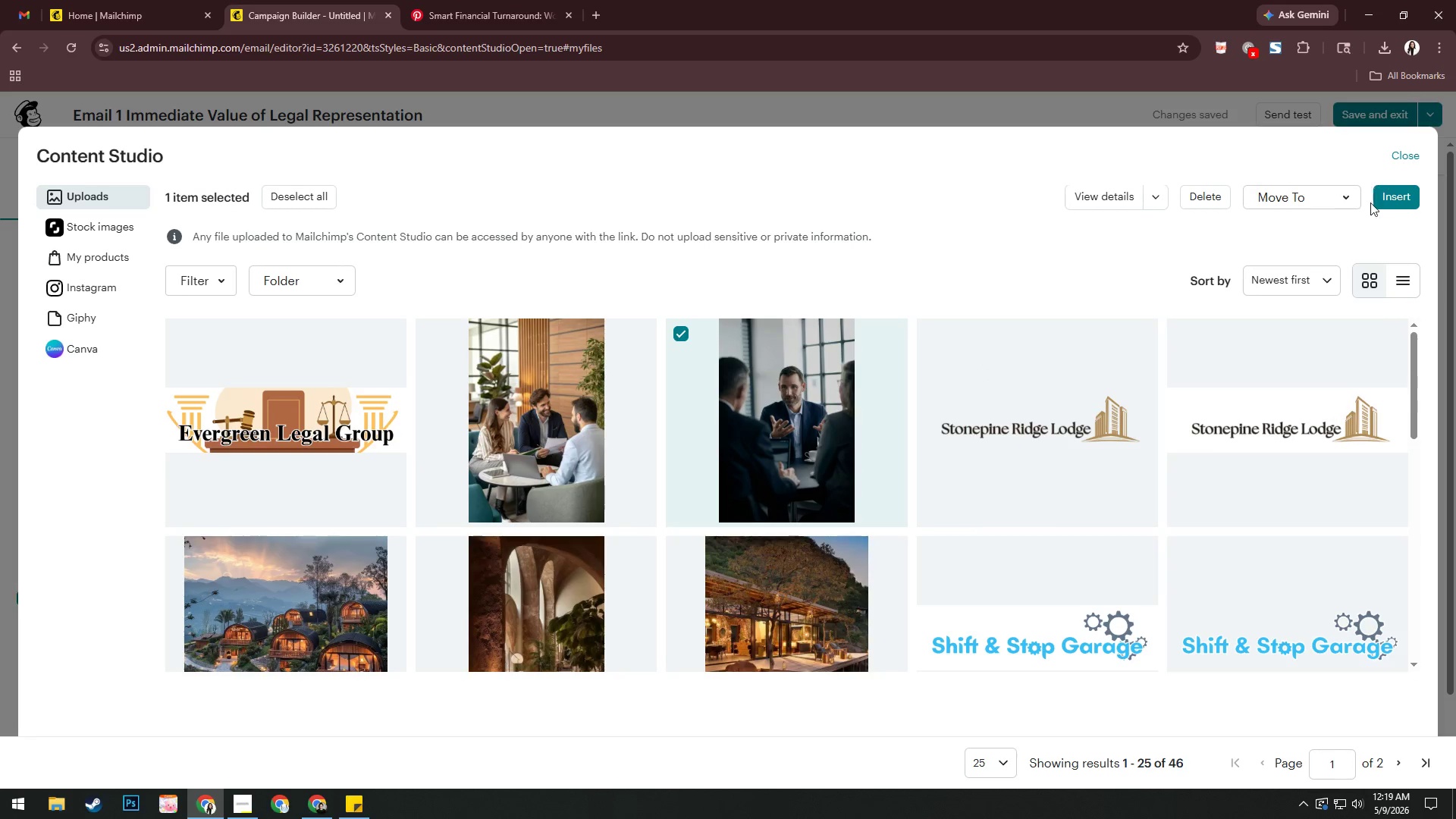 
left_click([1389, 199])
 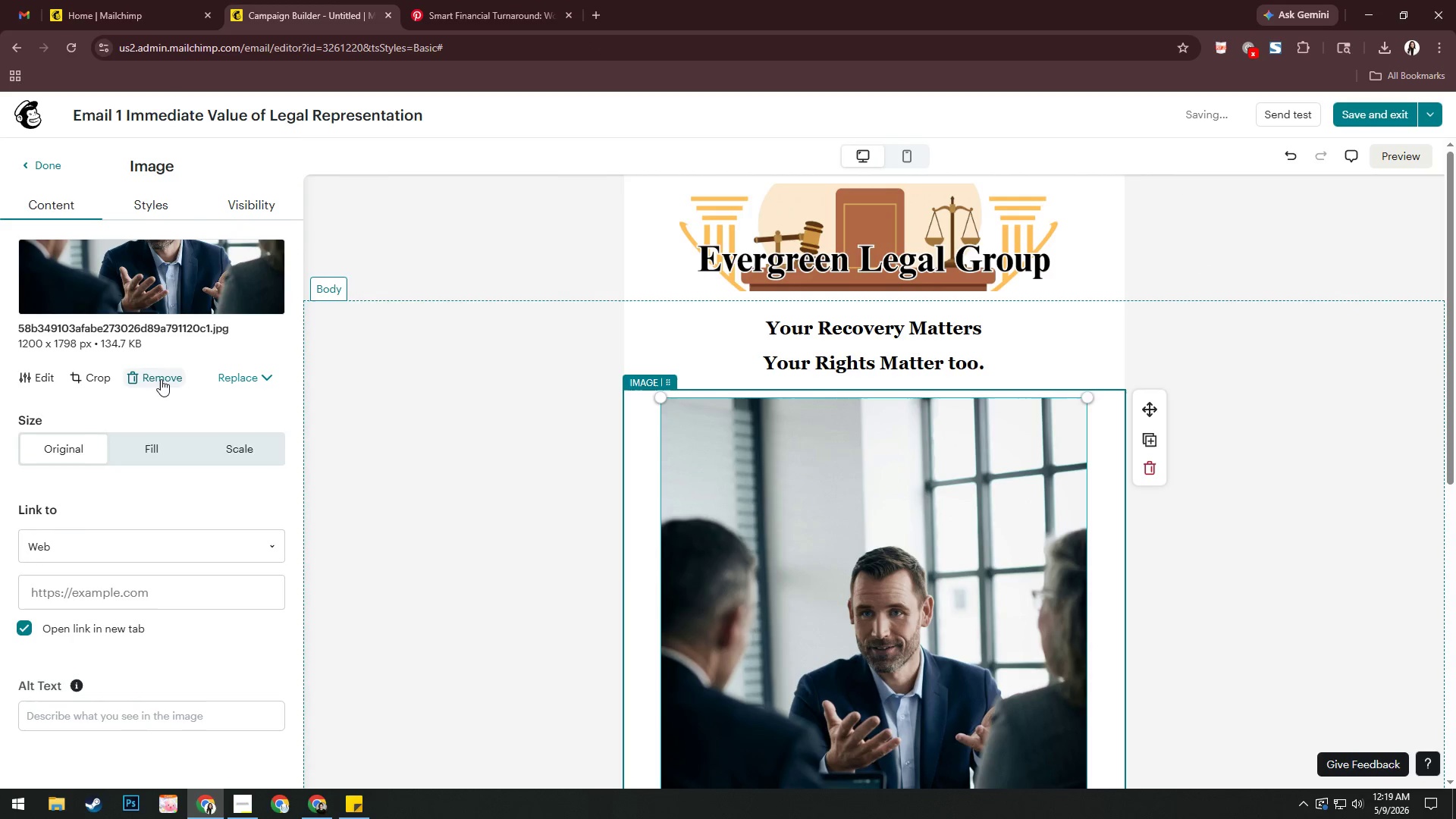 
left_click([215, 450])
 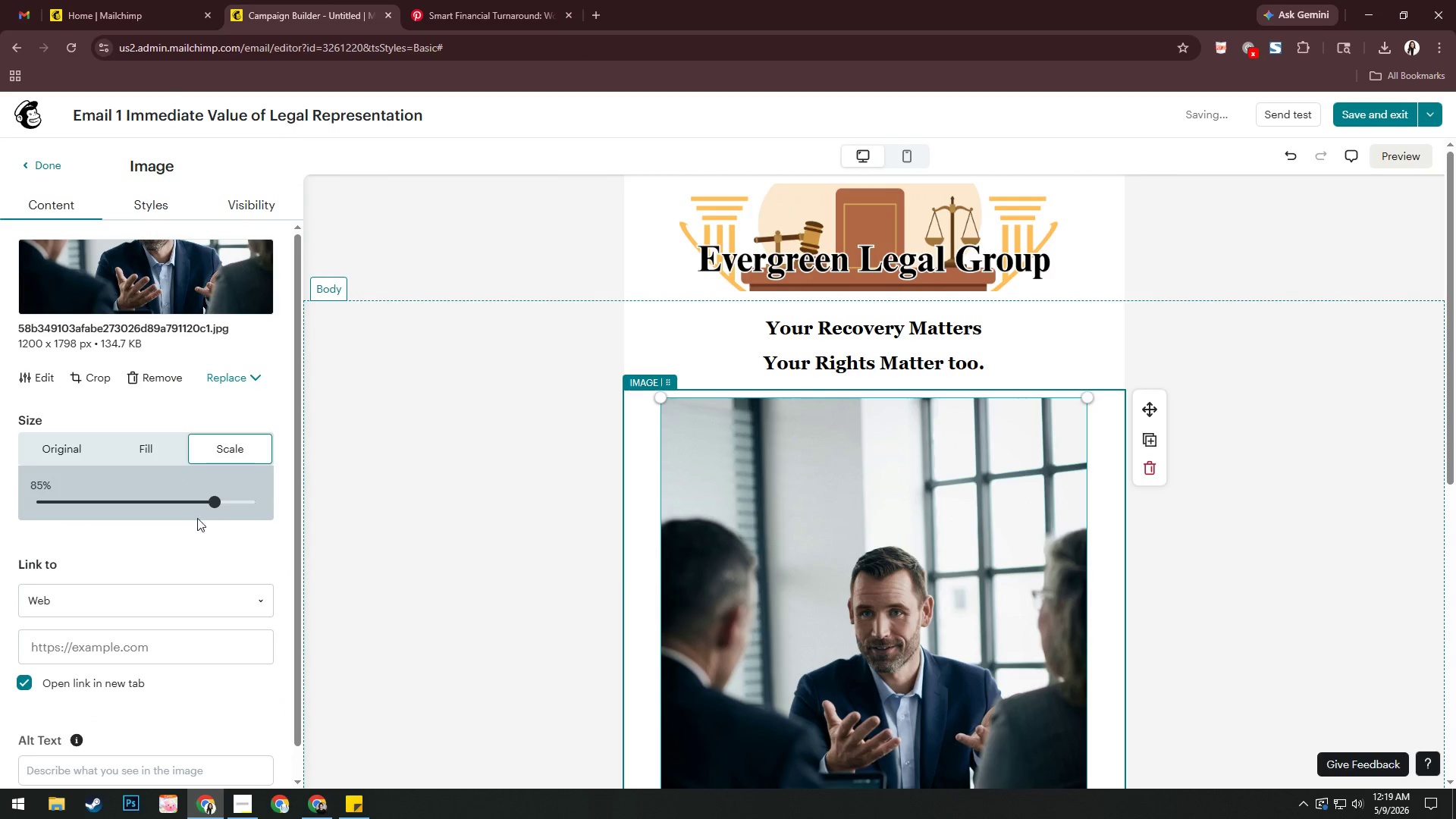 
left_click_drag(start_coordinate=[209, 509], to_coordinate=[158, 506])
 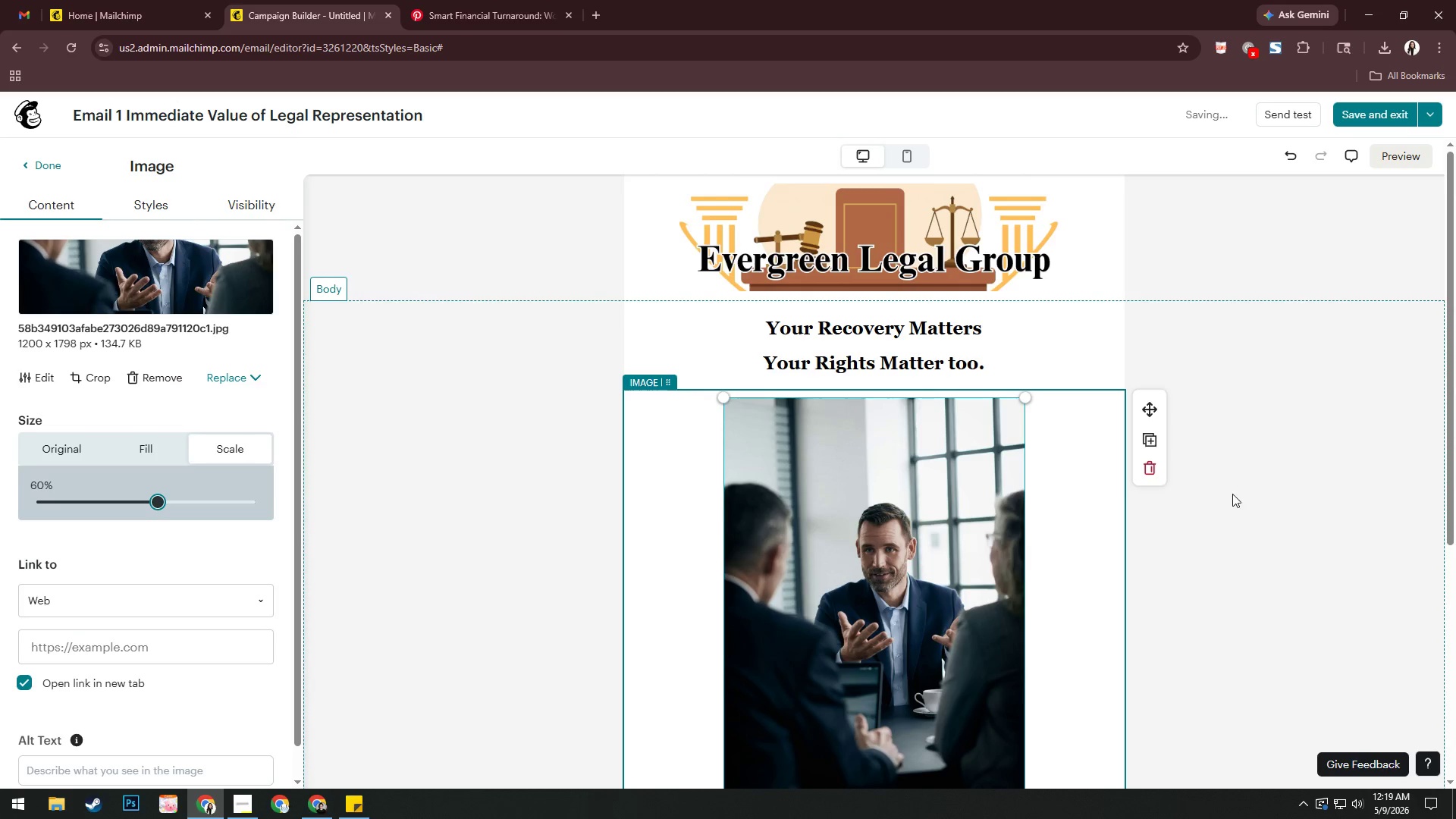 
left_click([1275, 482])
 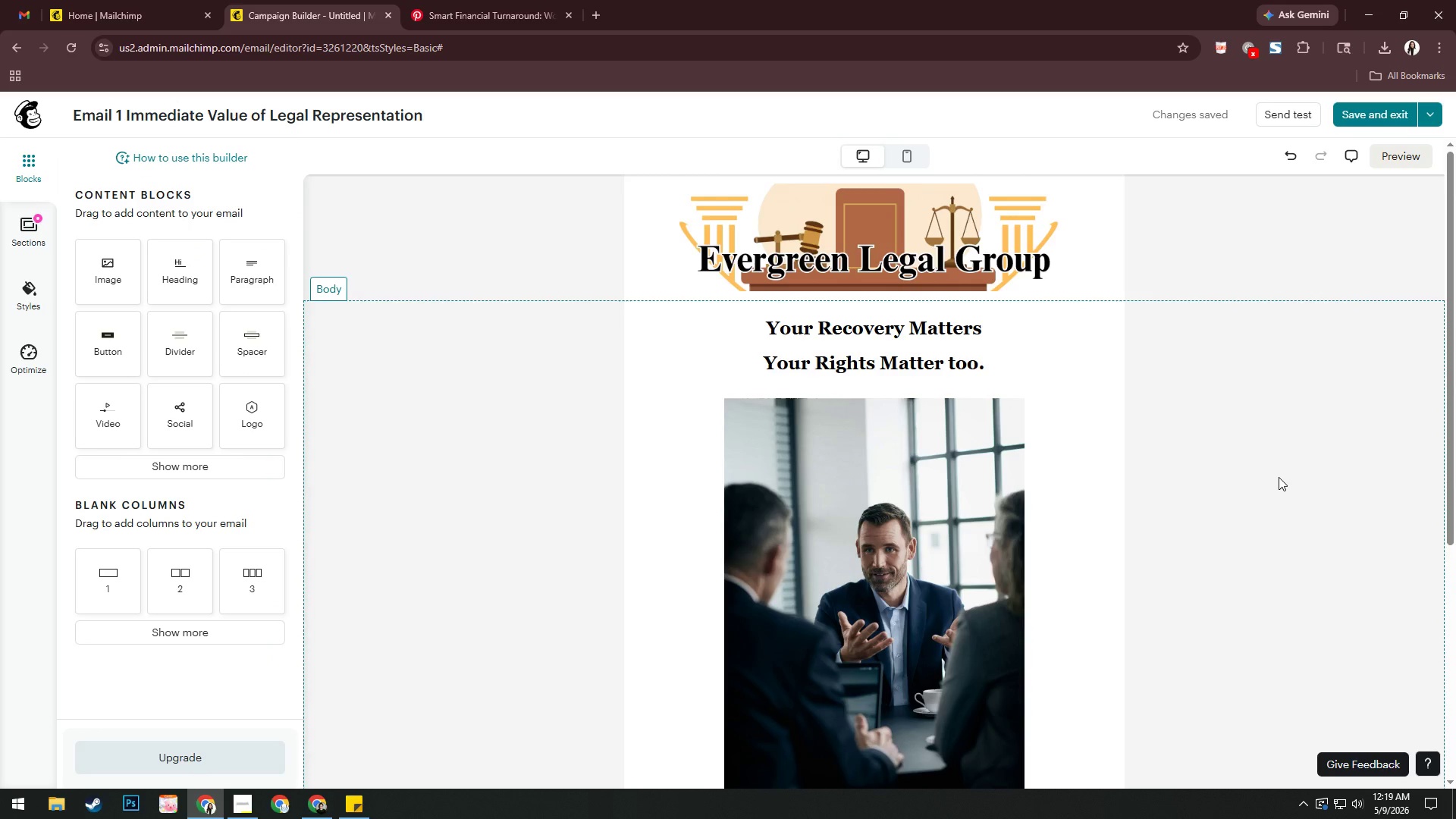 
wait(11.14)
 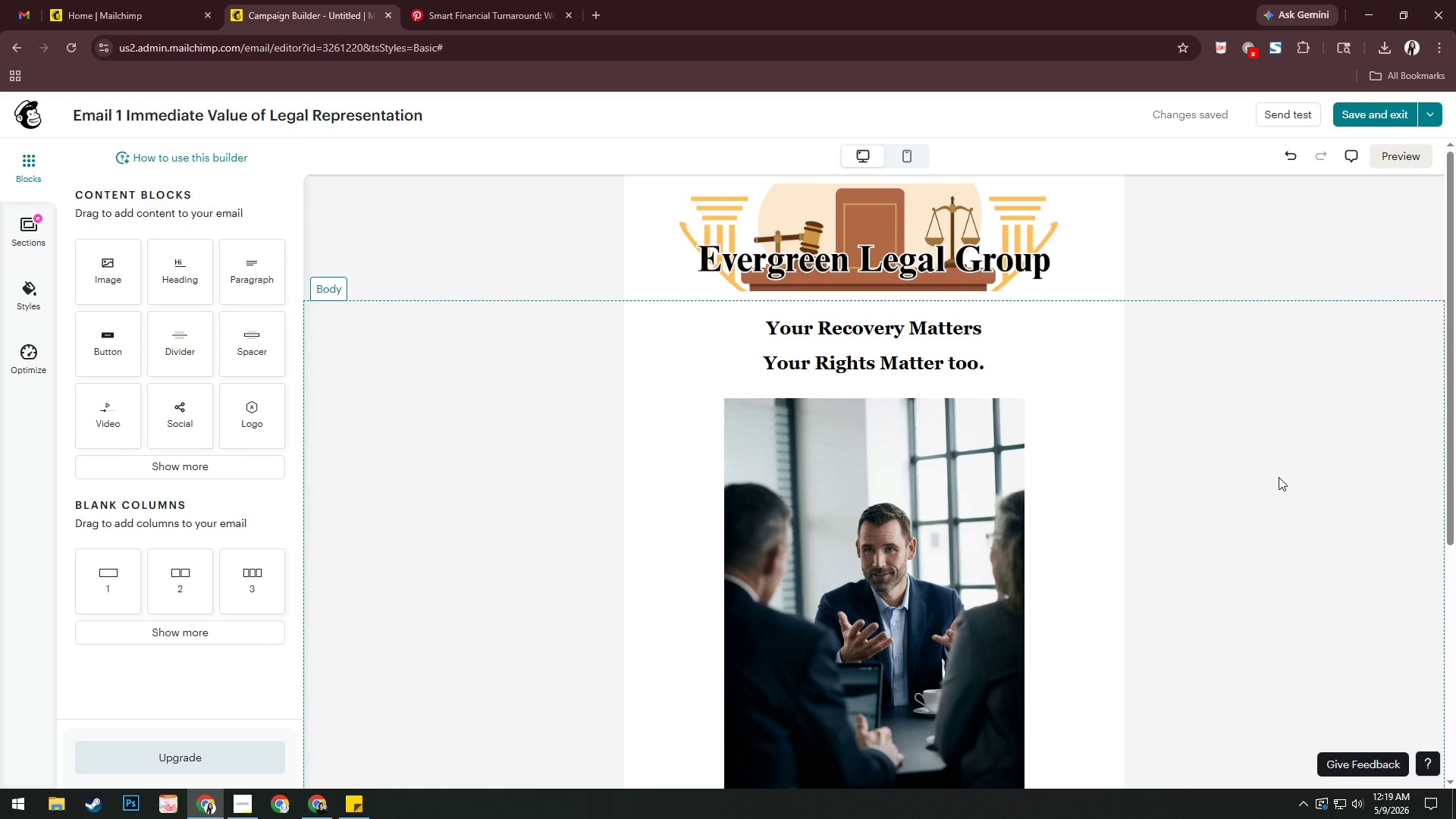 
left_click([30, 306])
 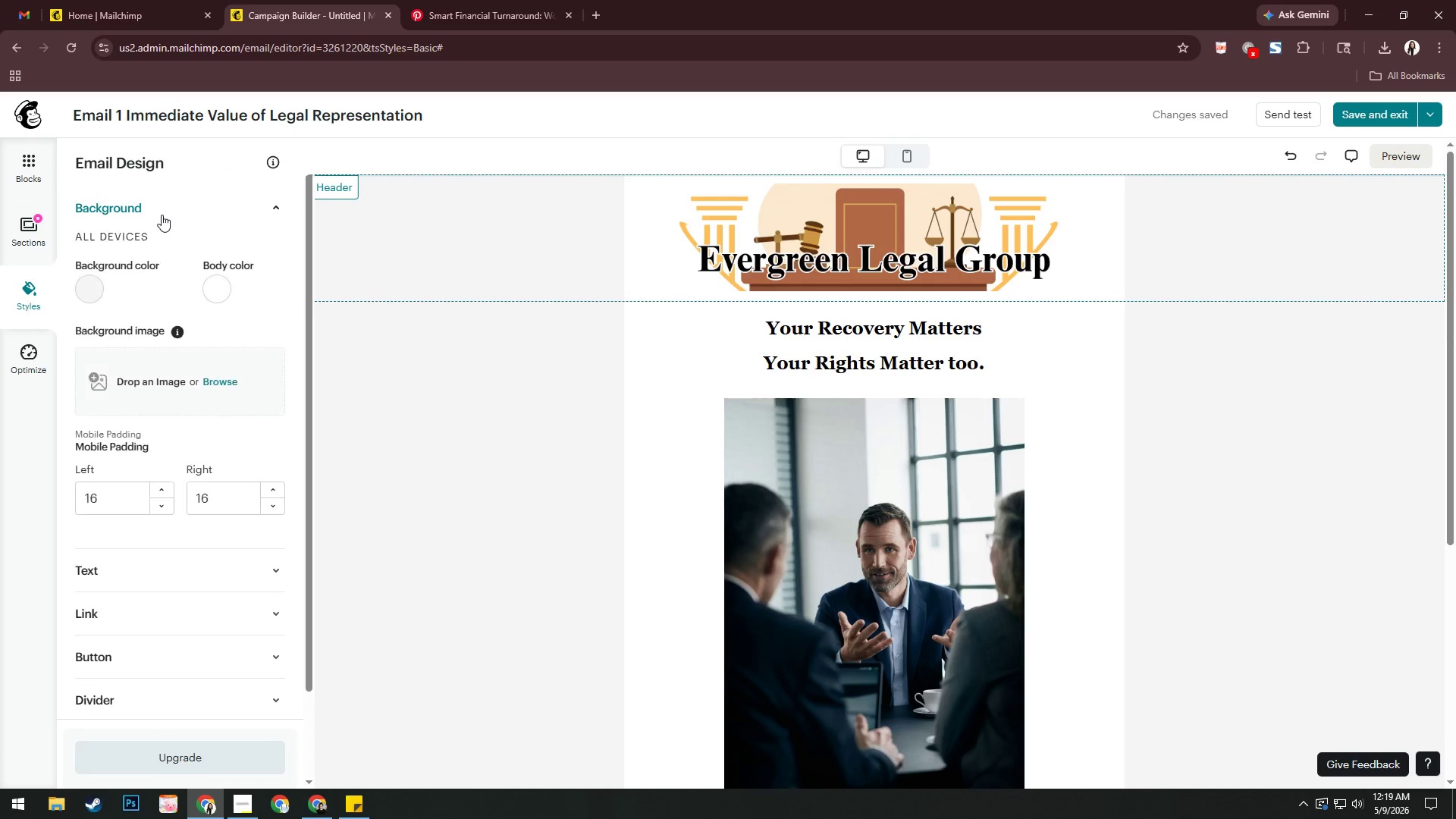 
left_click([94, 284])
 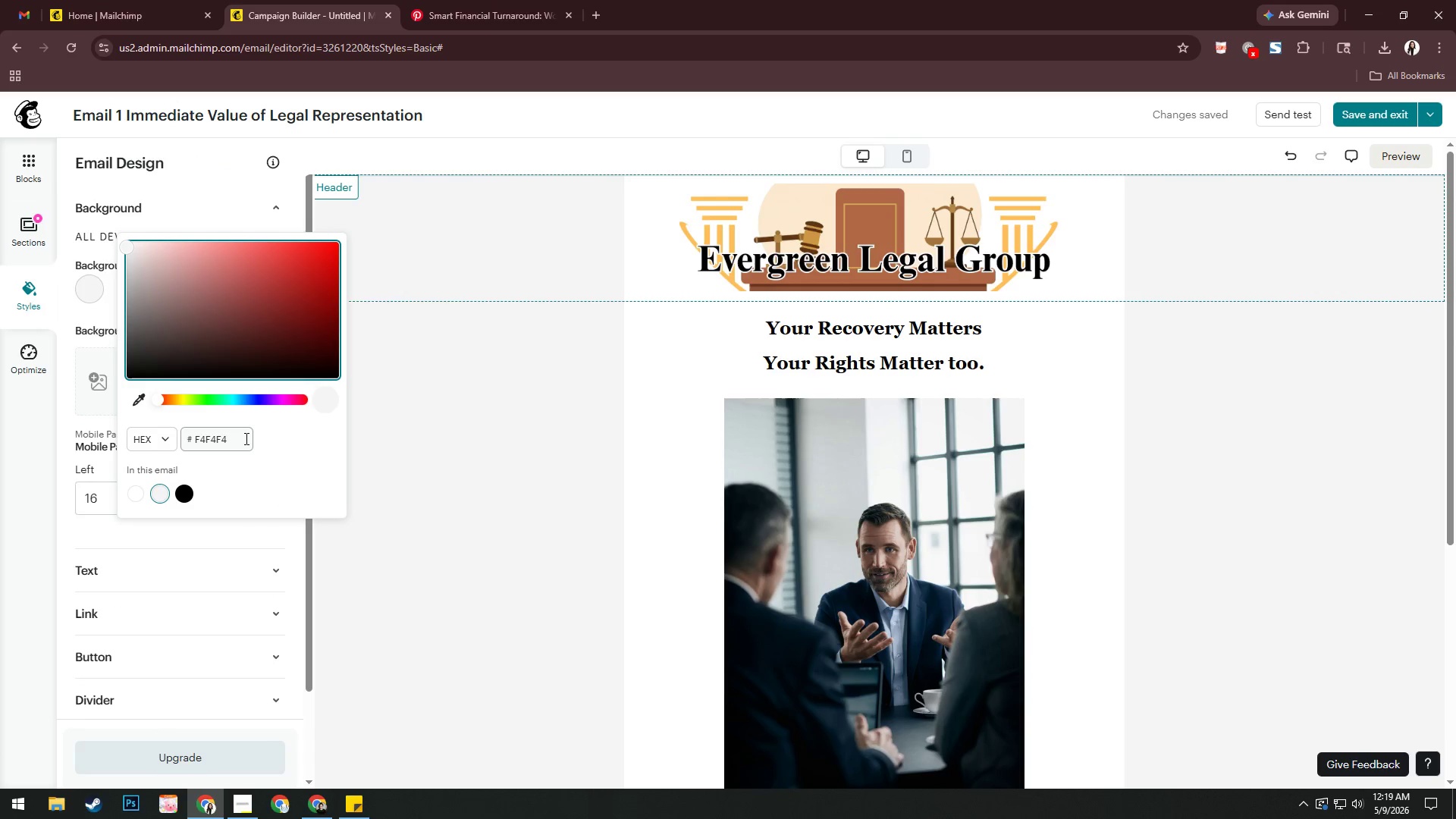 
left_click([245, 441])
 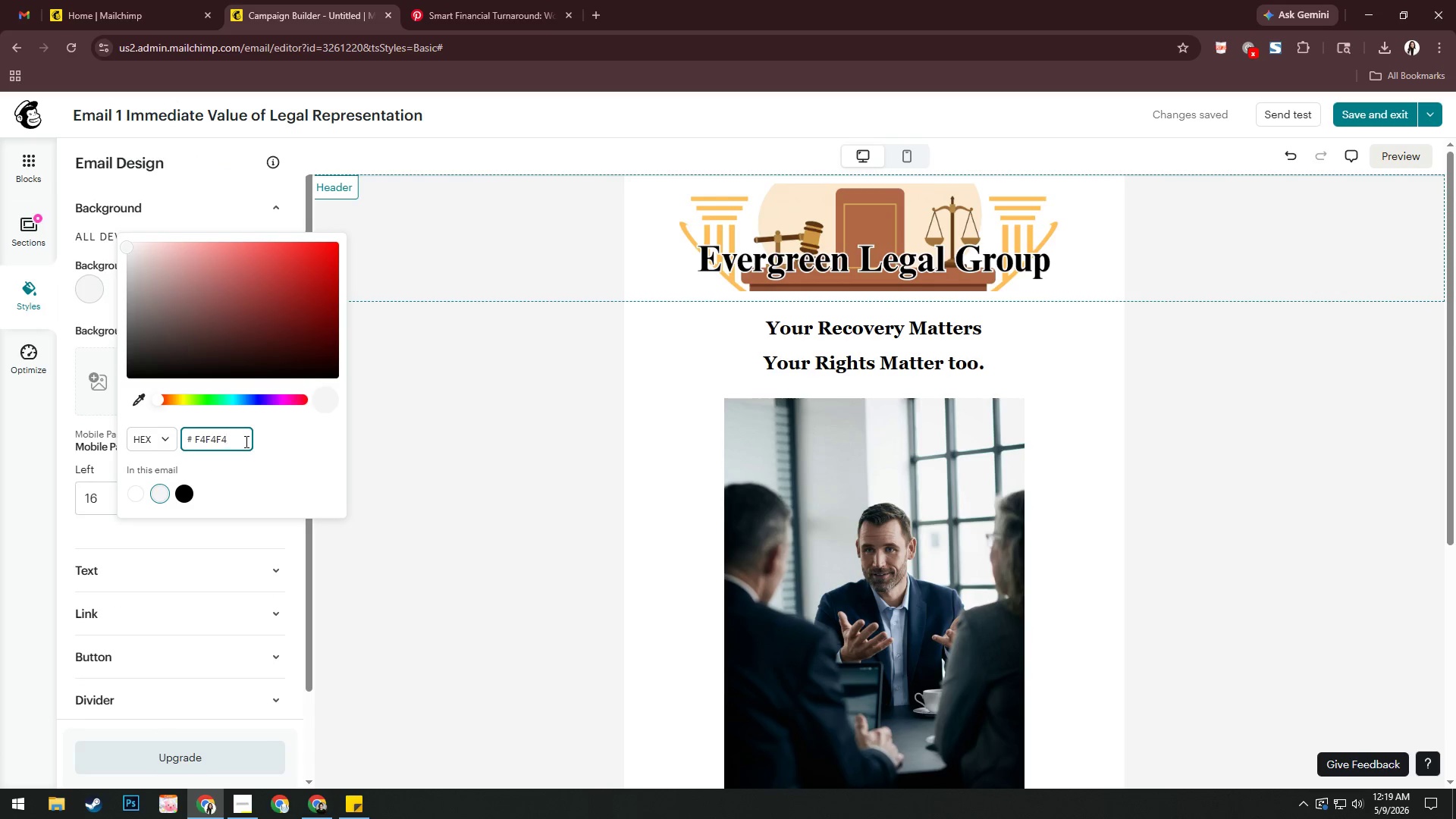 
key(Control+A)
 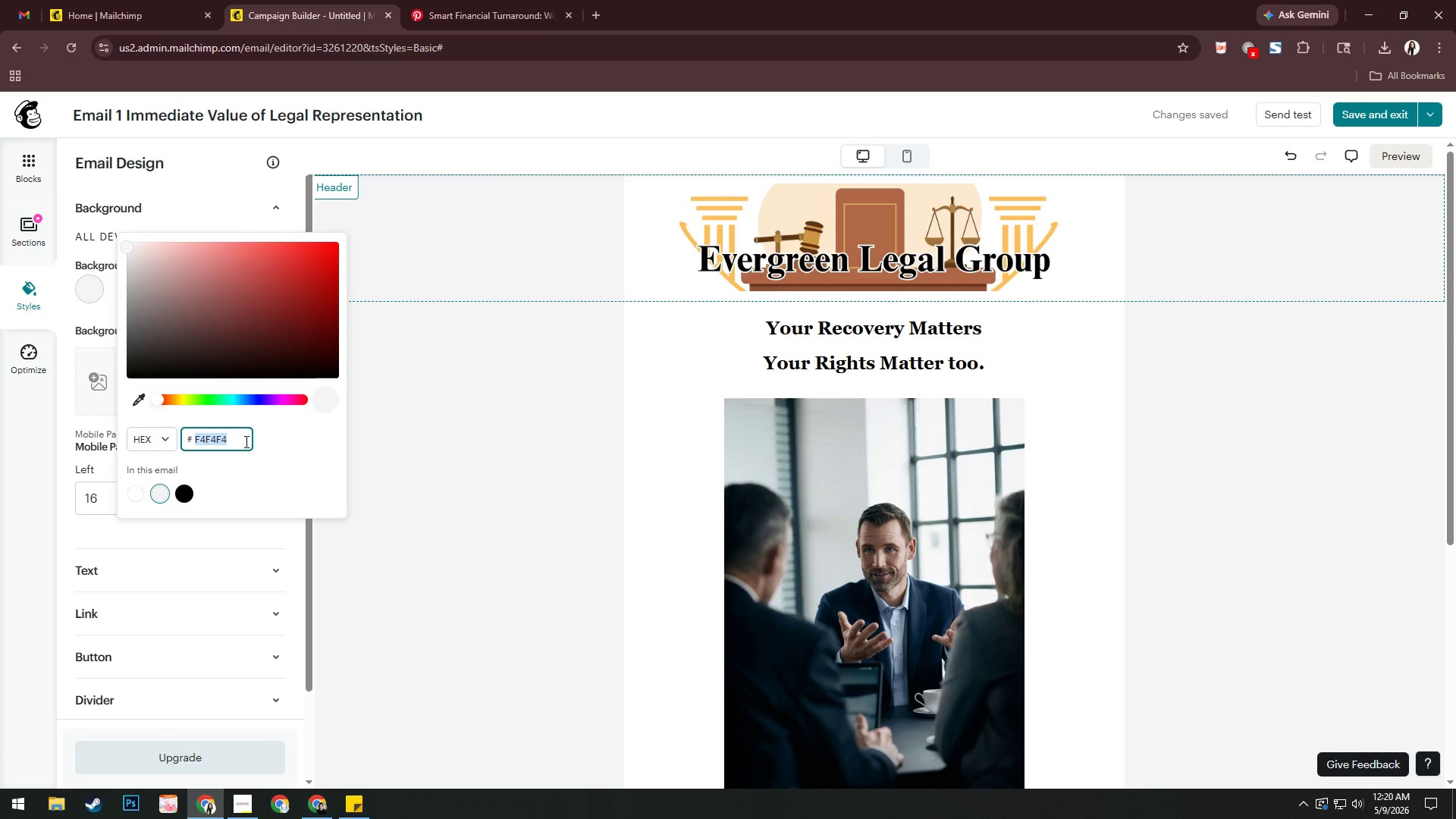 
key(Numpad1)
 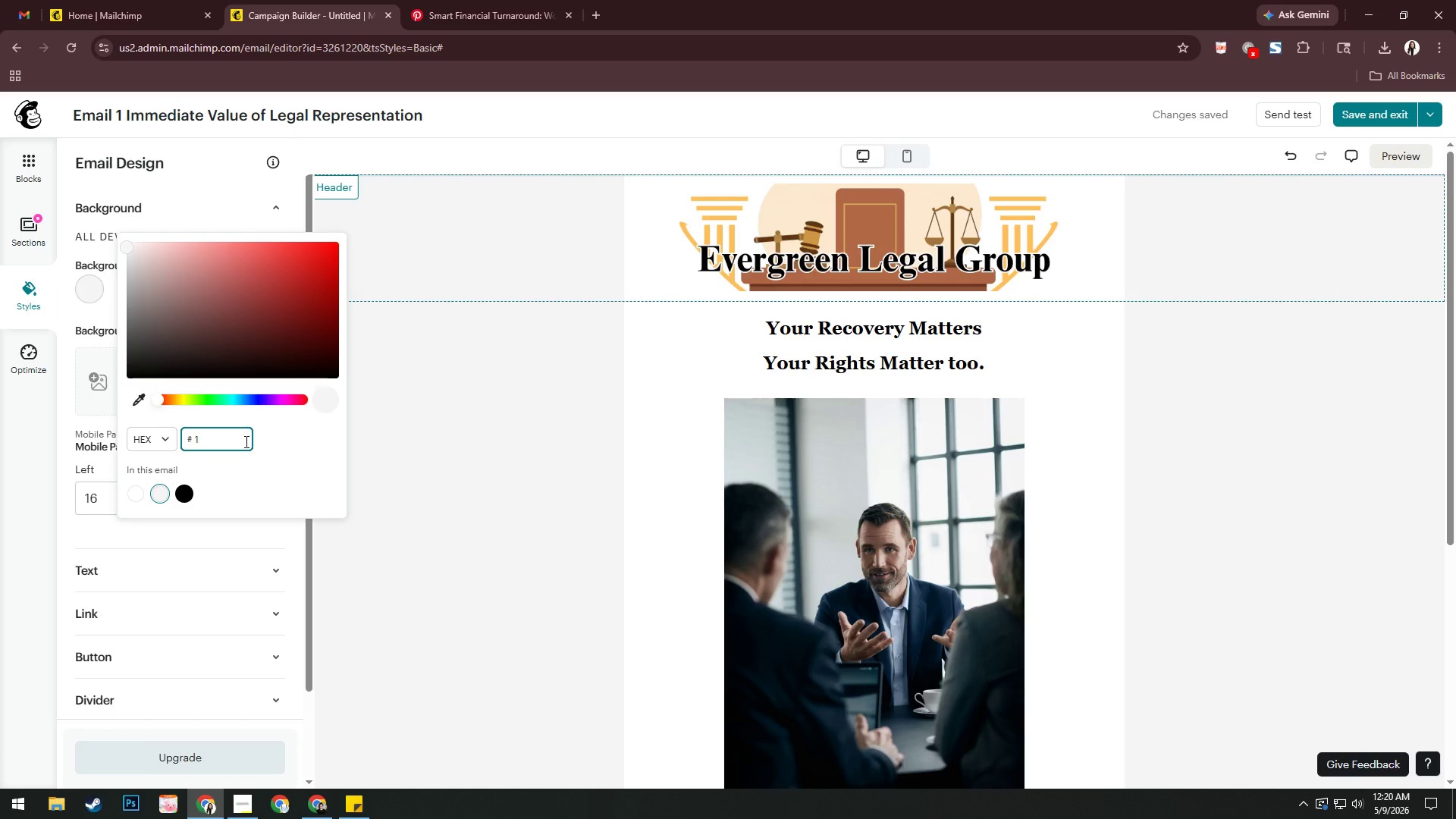 
key(F)
 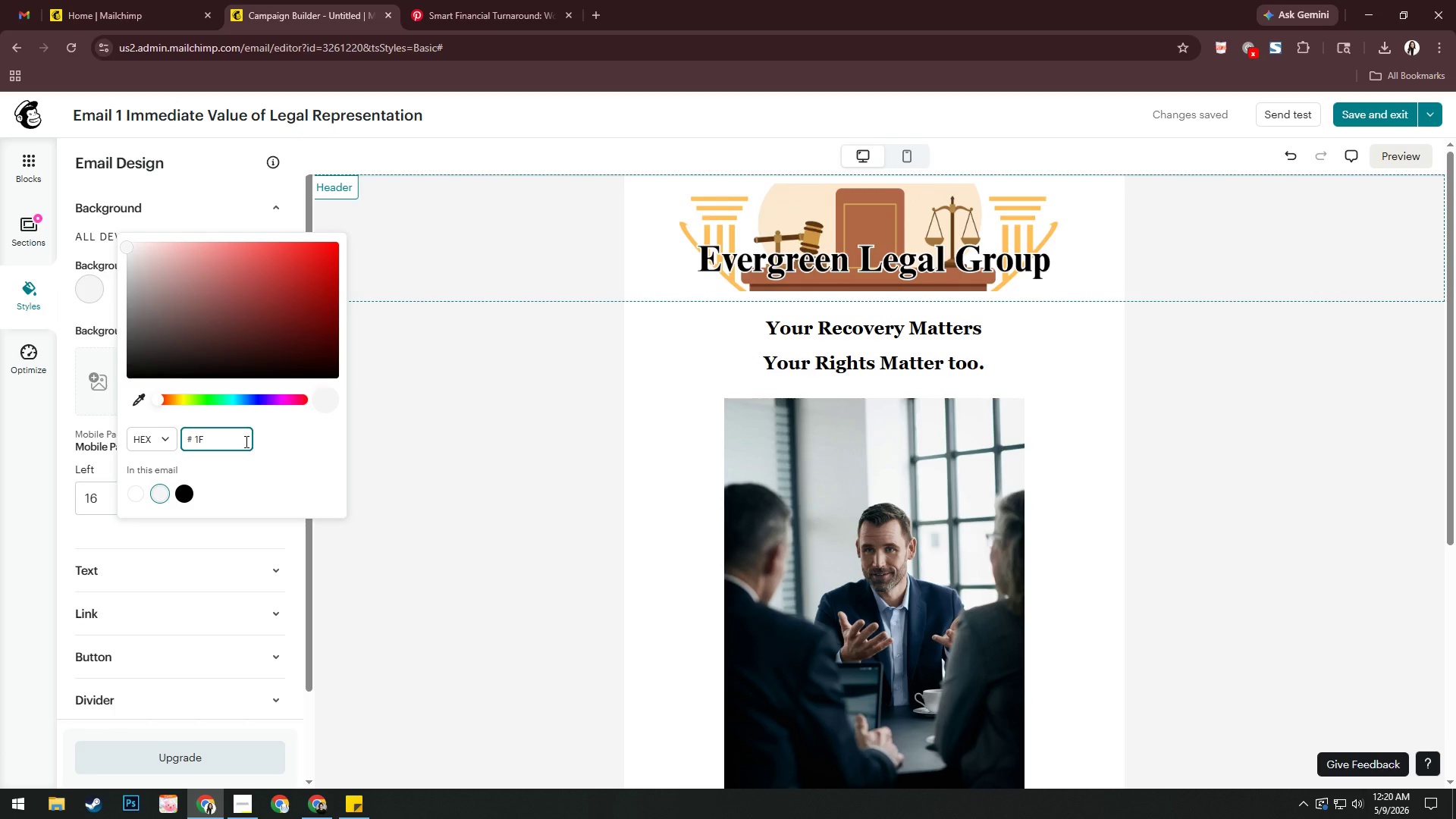 
key(Numpad3)
 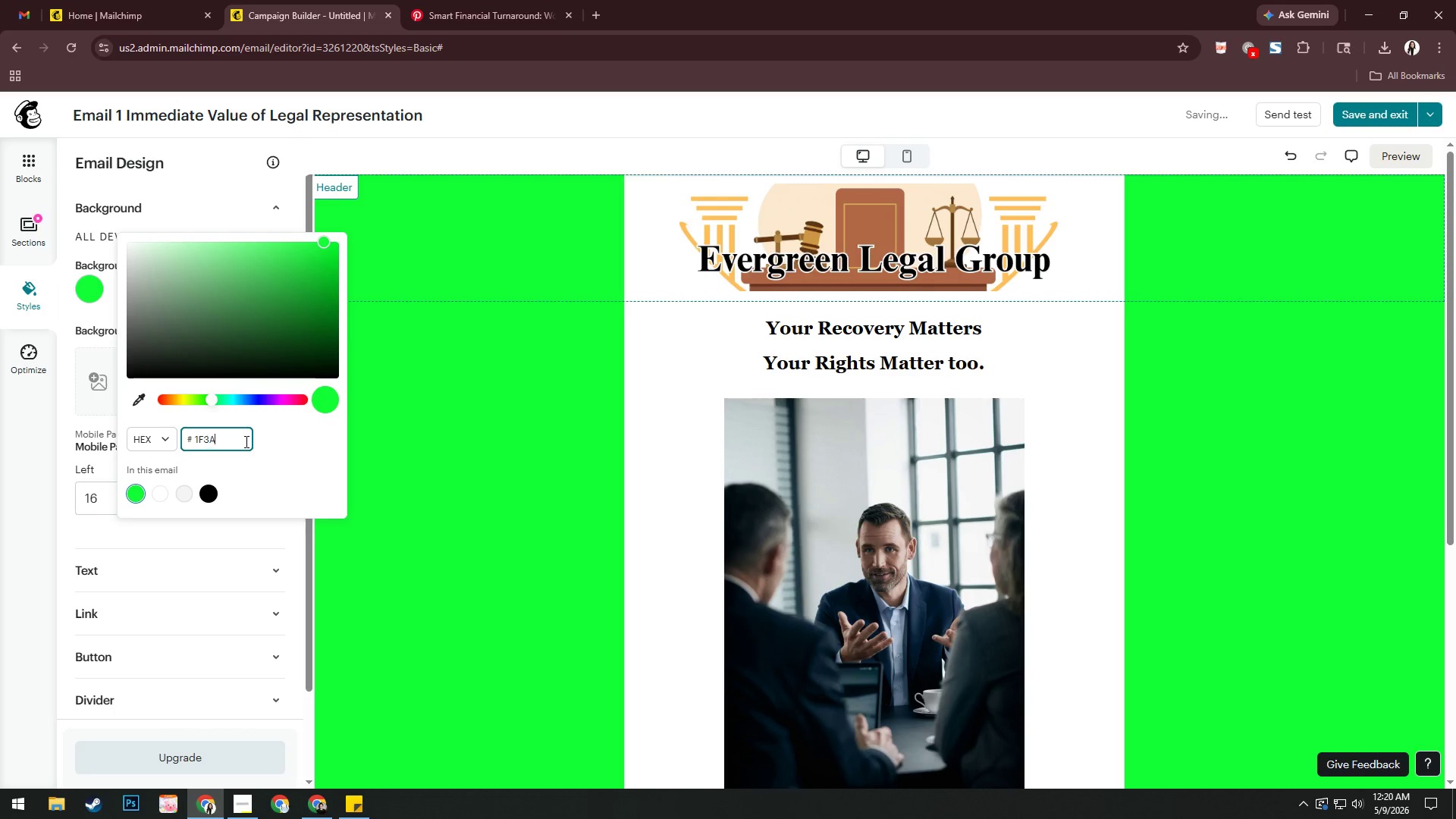 
key(A)
 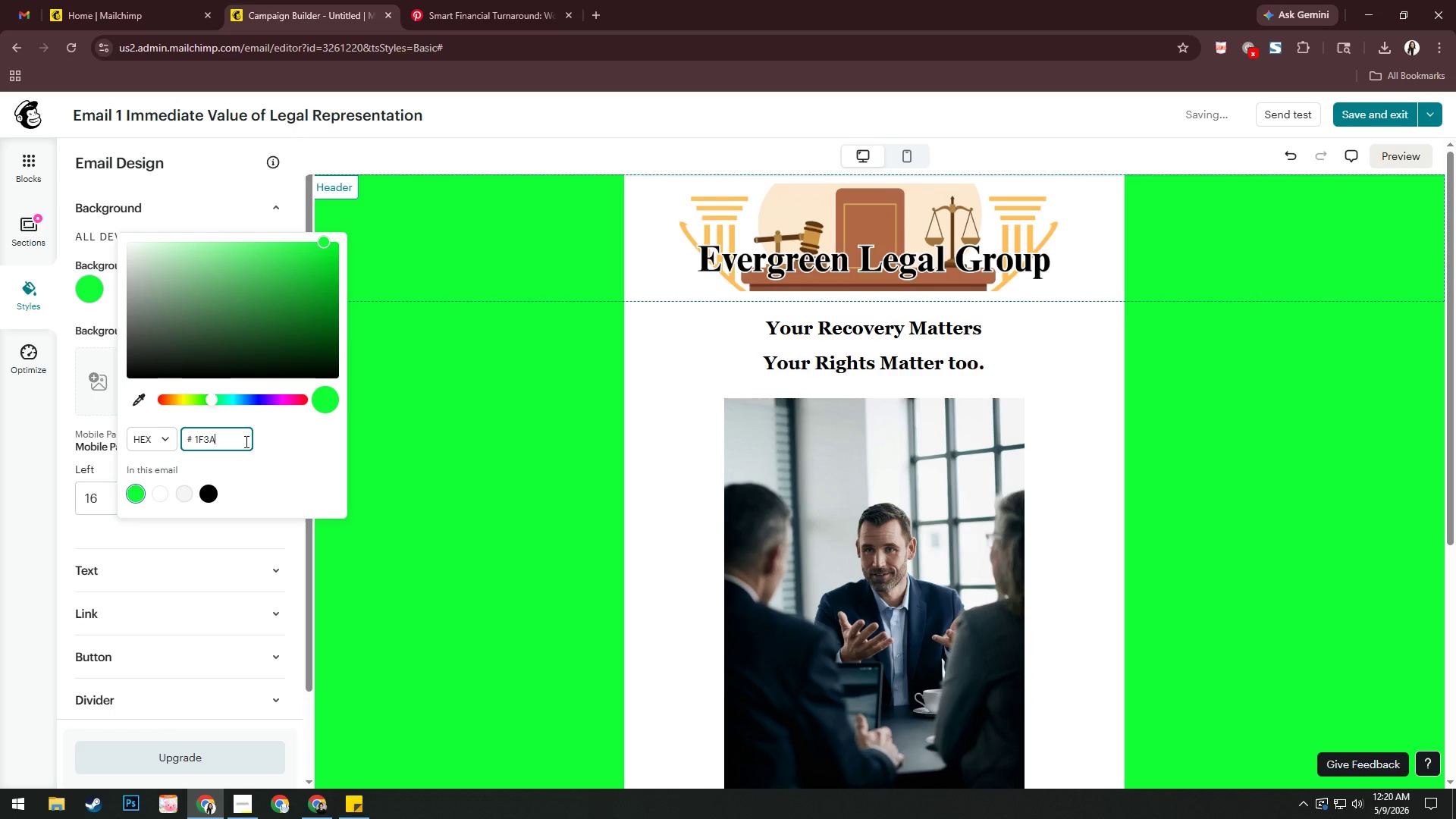 
type(sf)
 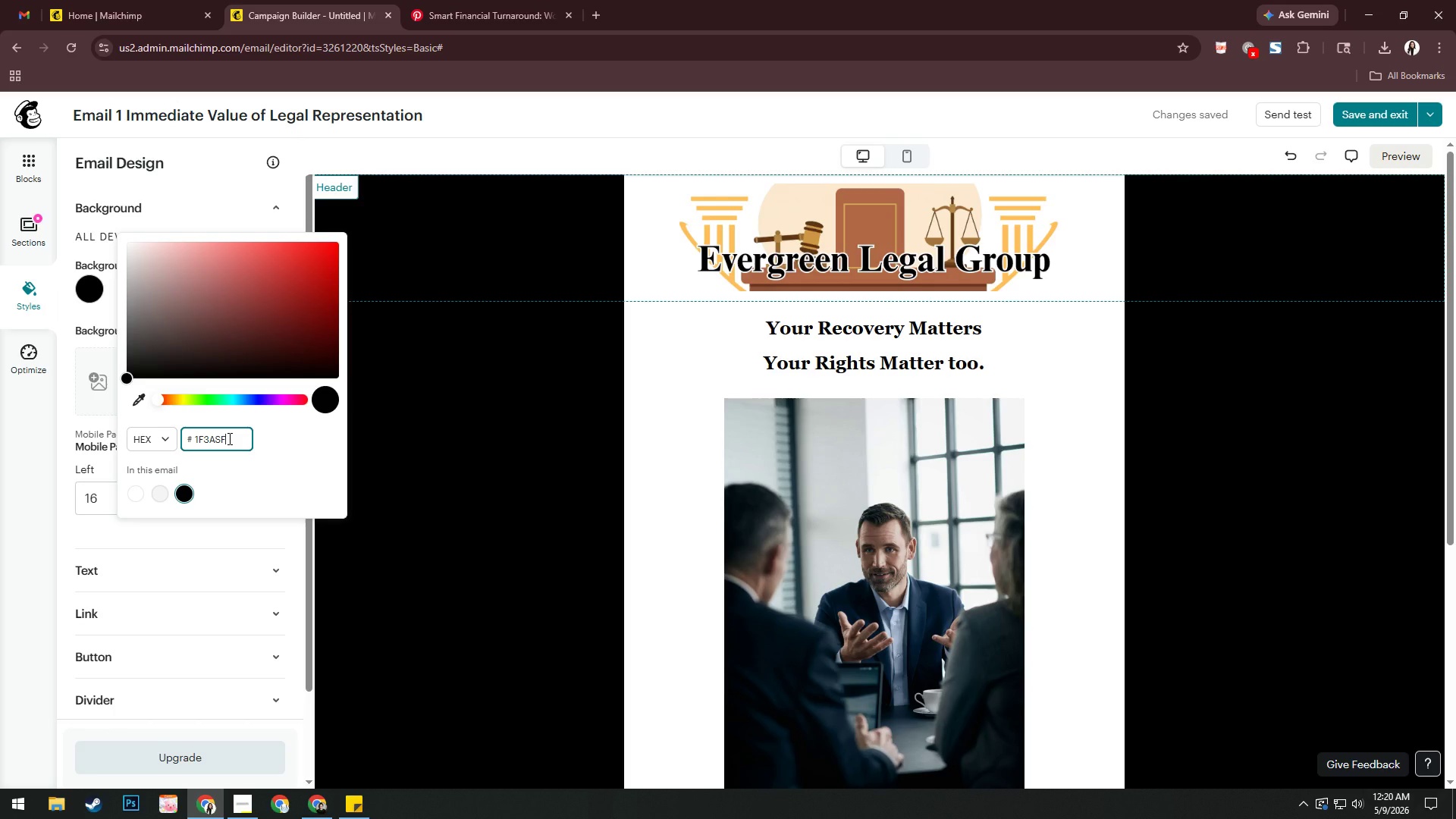 
wait(14.77)
 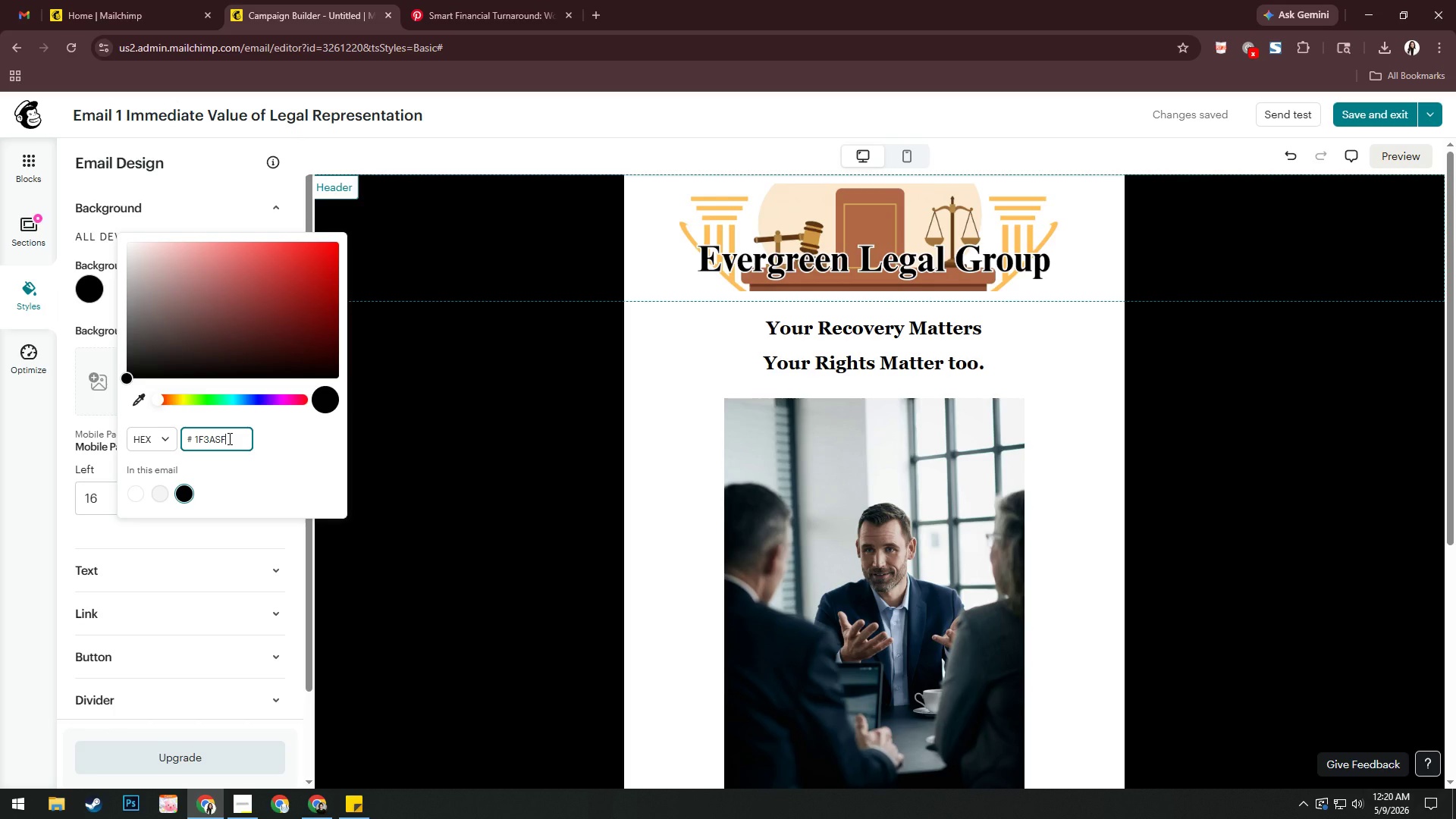 
key(Backspace)
 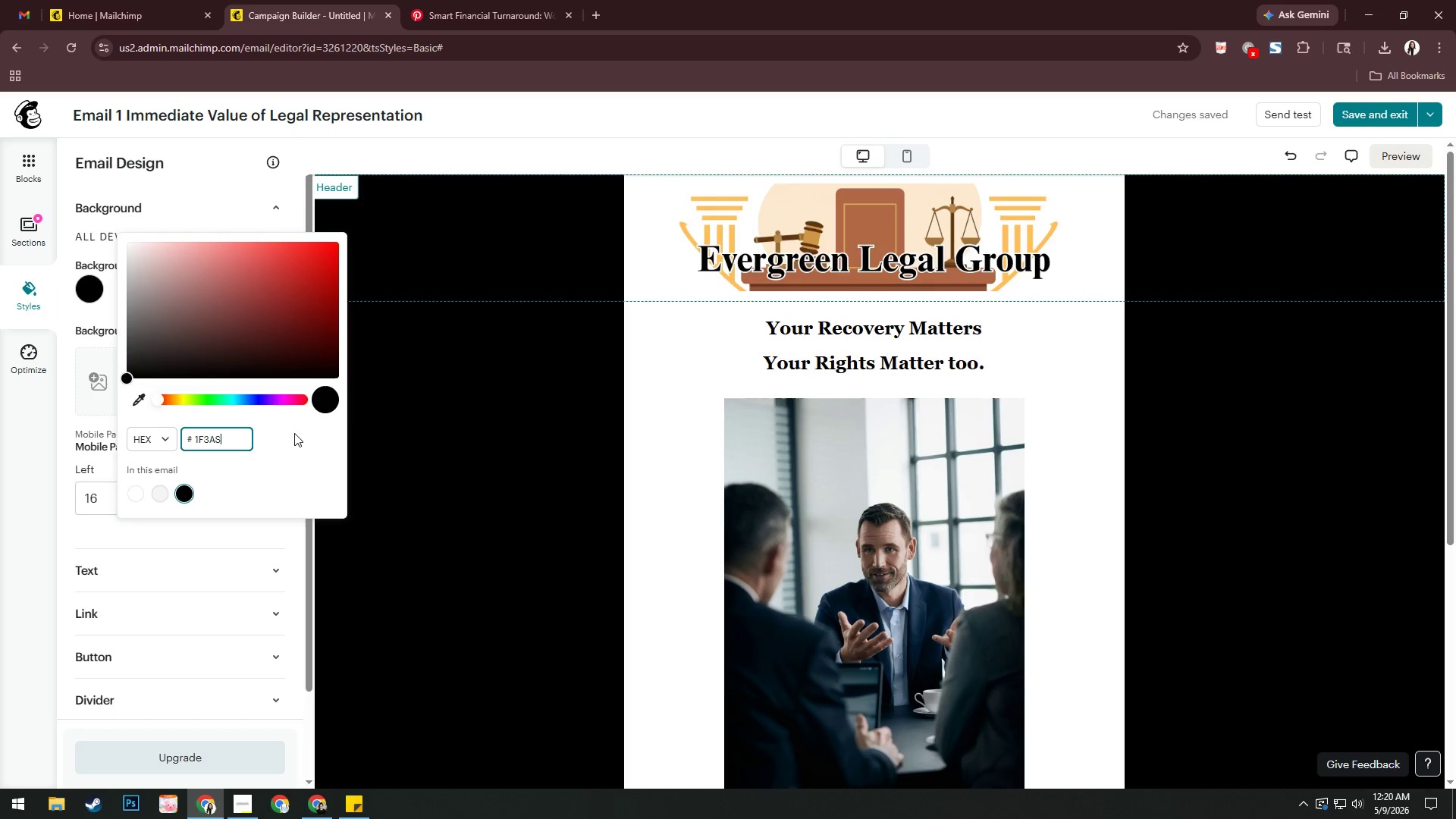 
key(Backspace)
 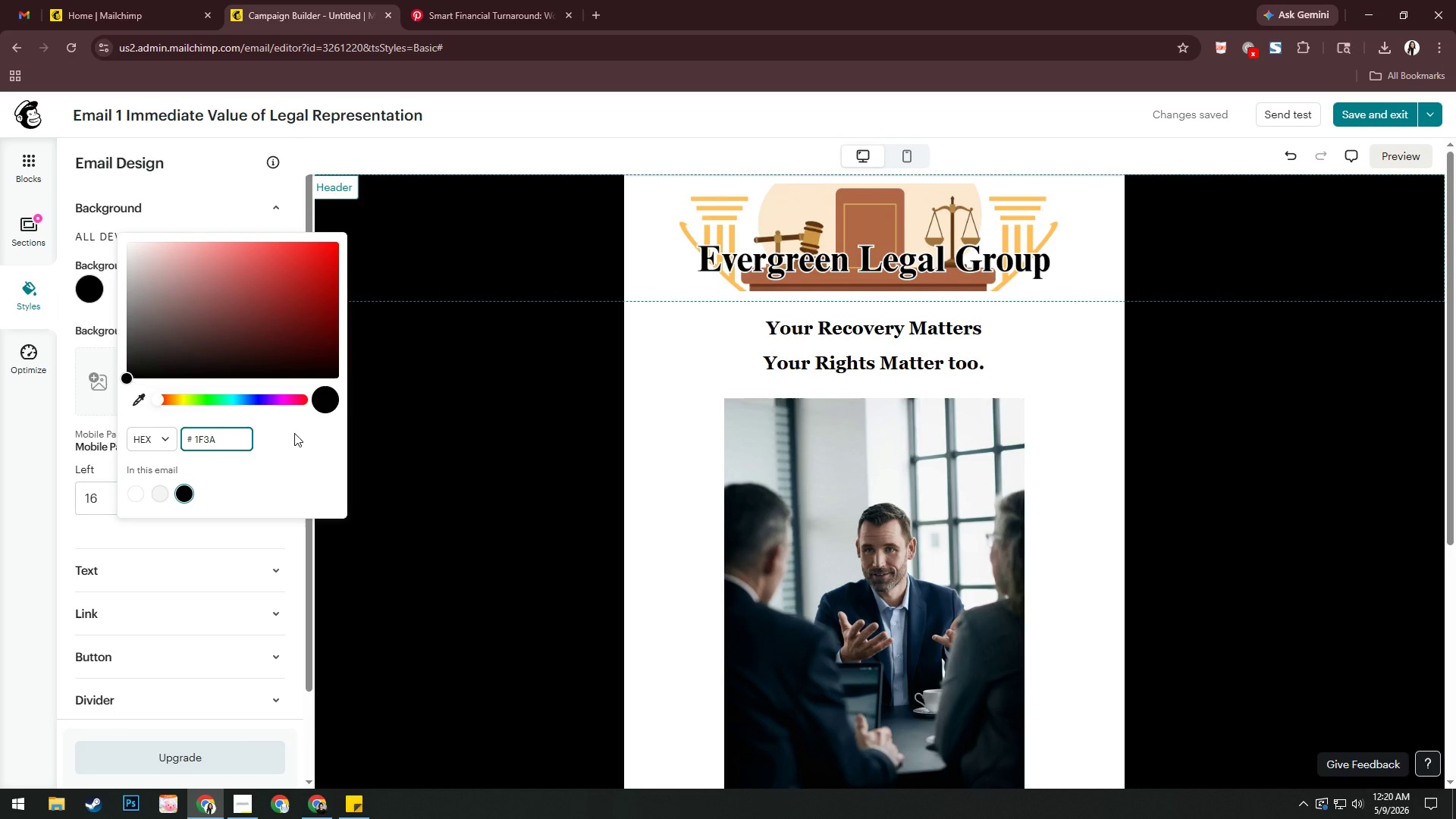 
key(Numpad5)
 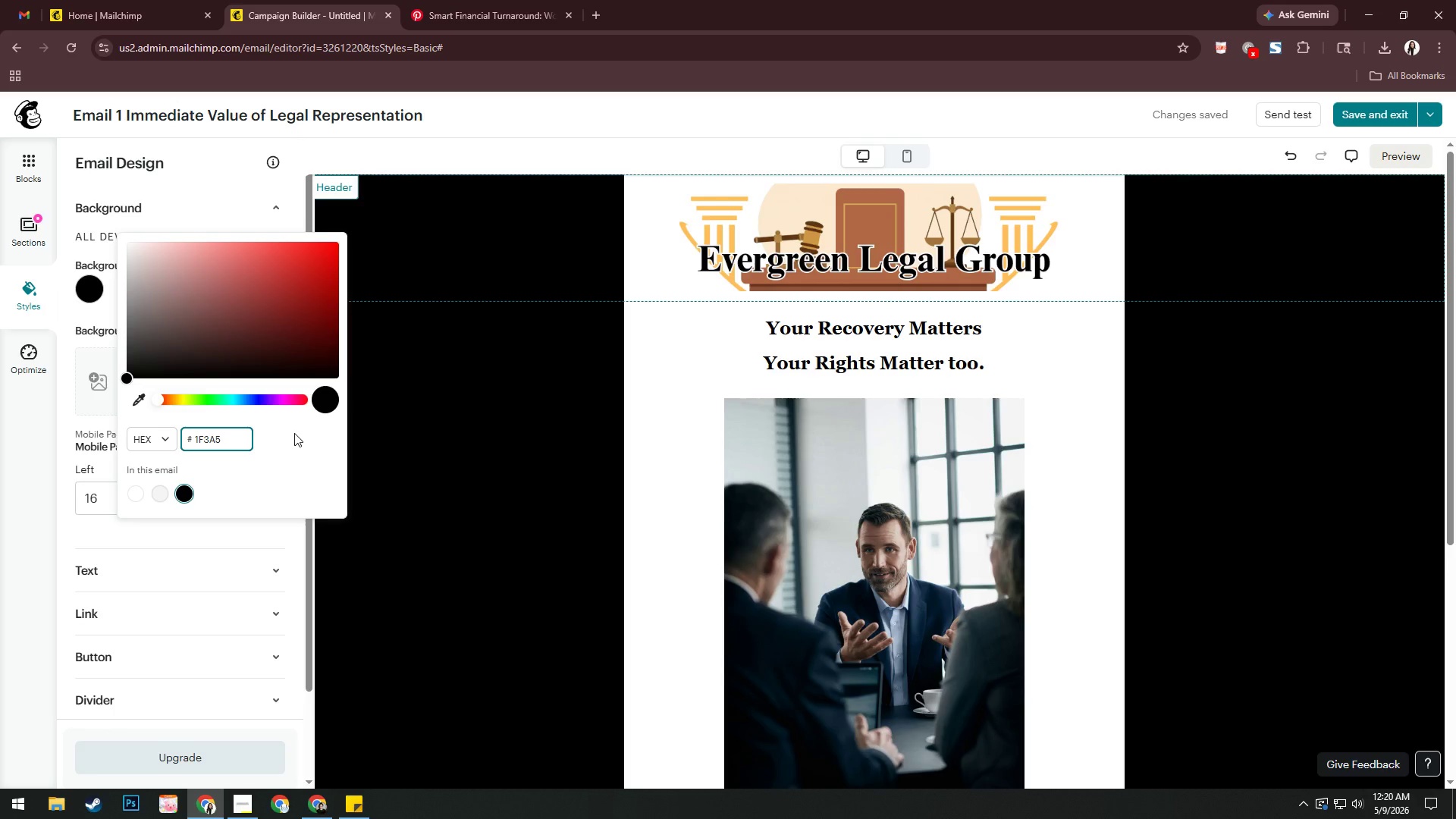 
key(F)
 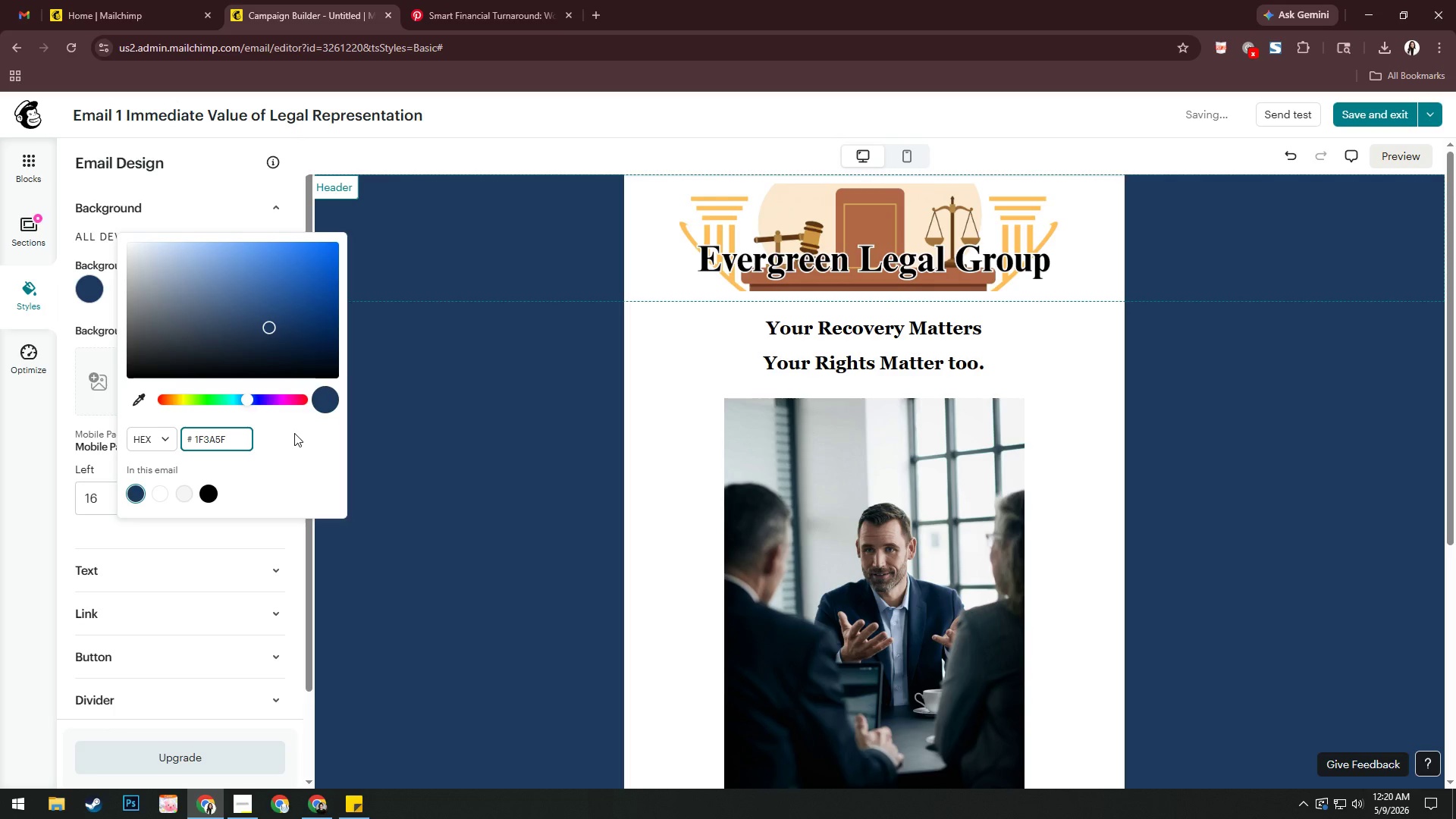 
key(Enter)
 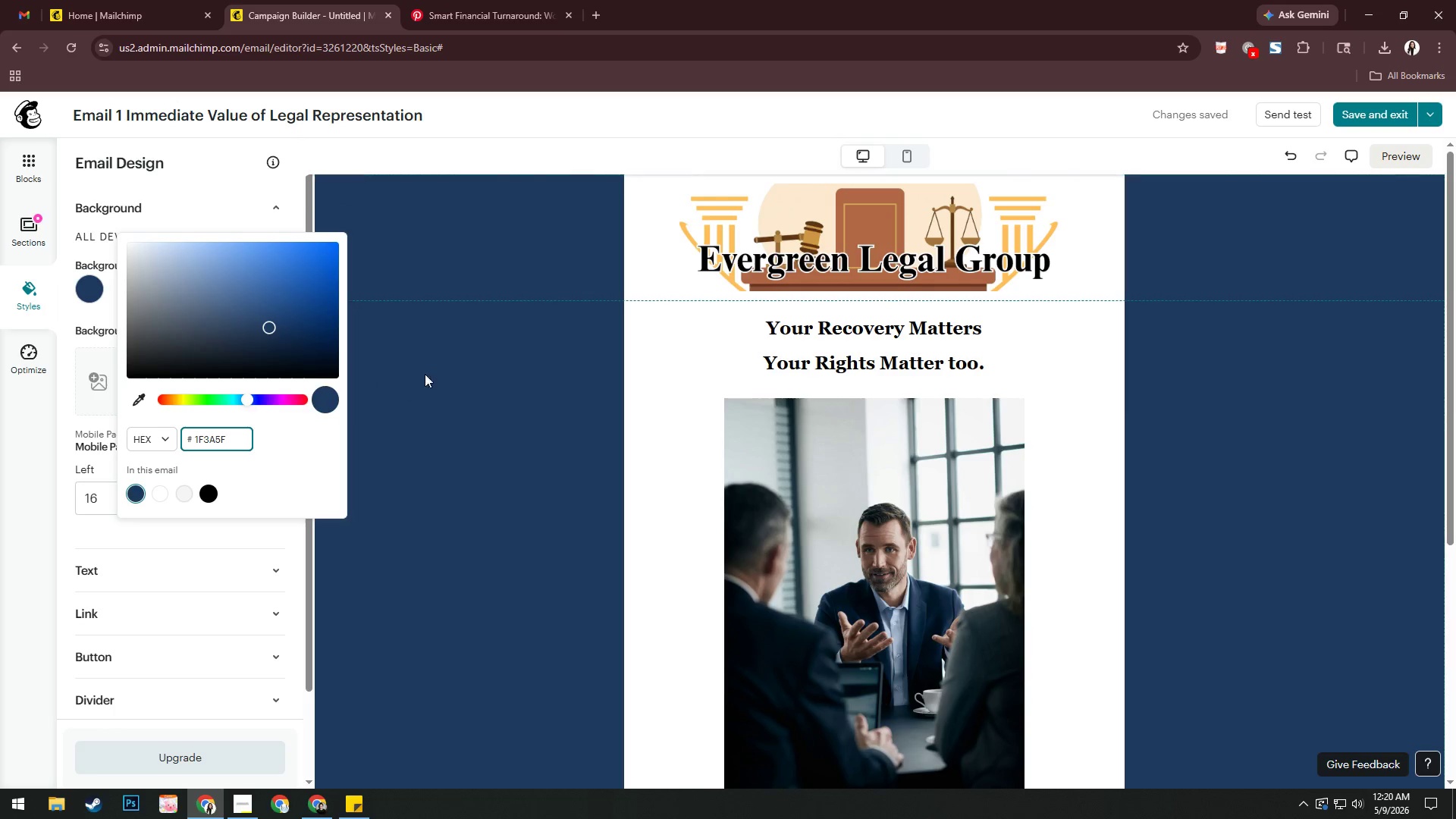 
left_click([204, 197])
 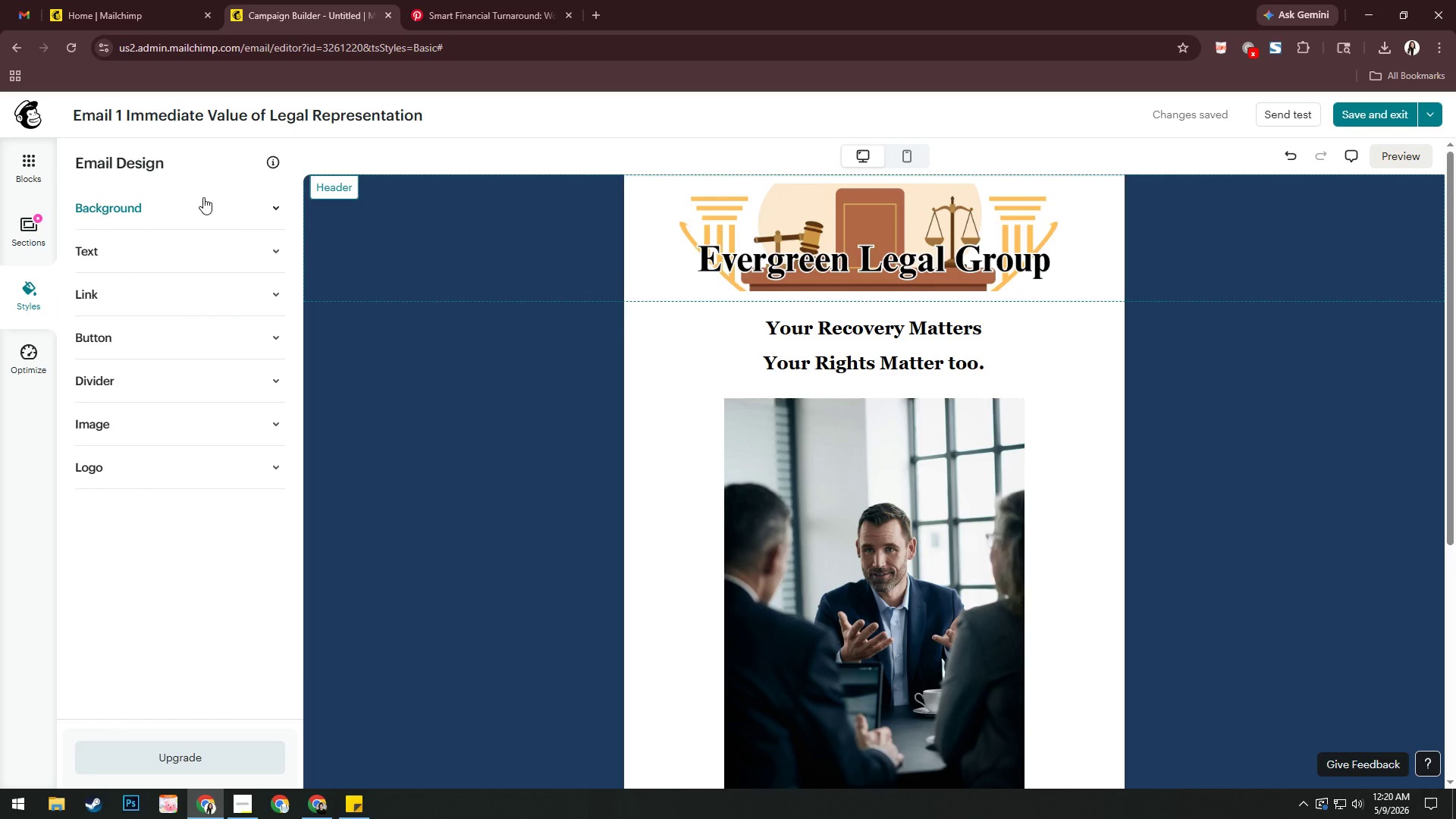 
left_click([202, 197])
 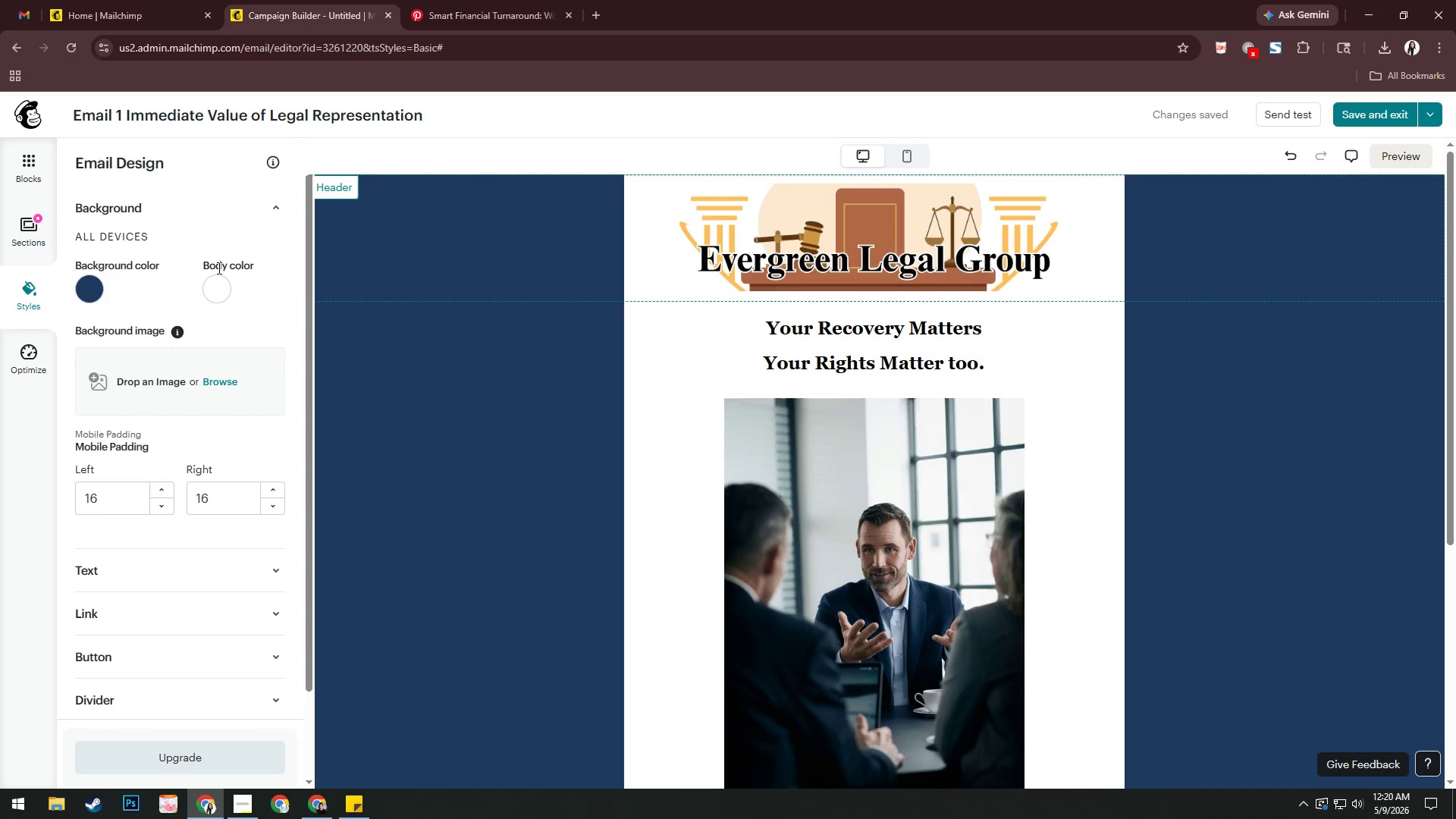 
left_click([221, 283])
 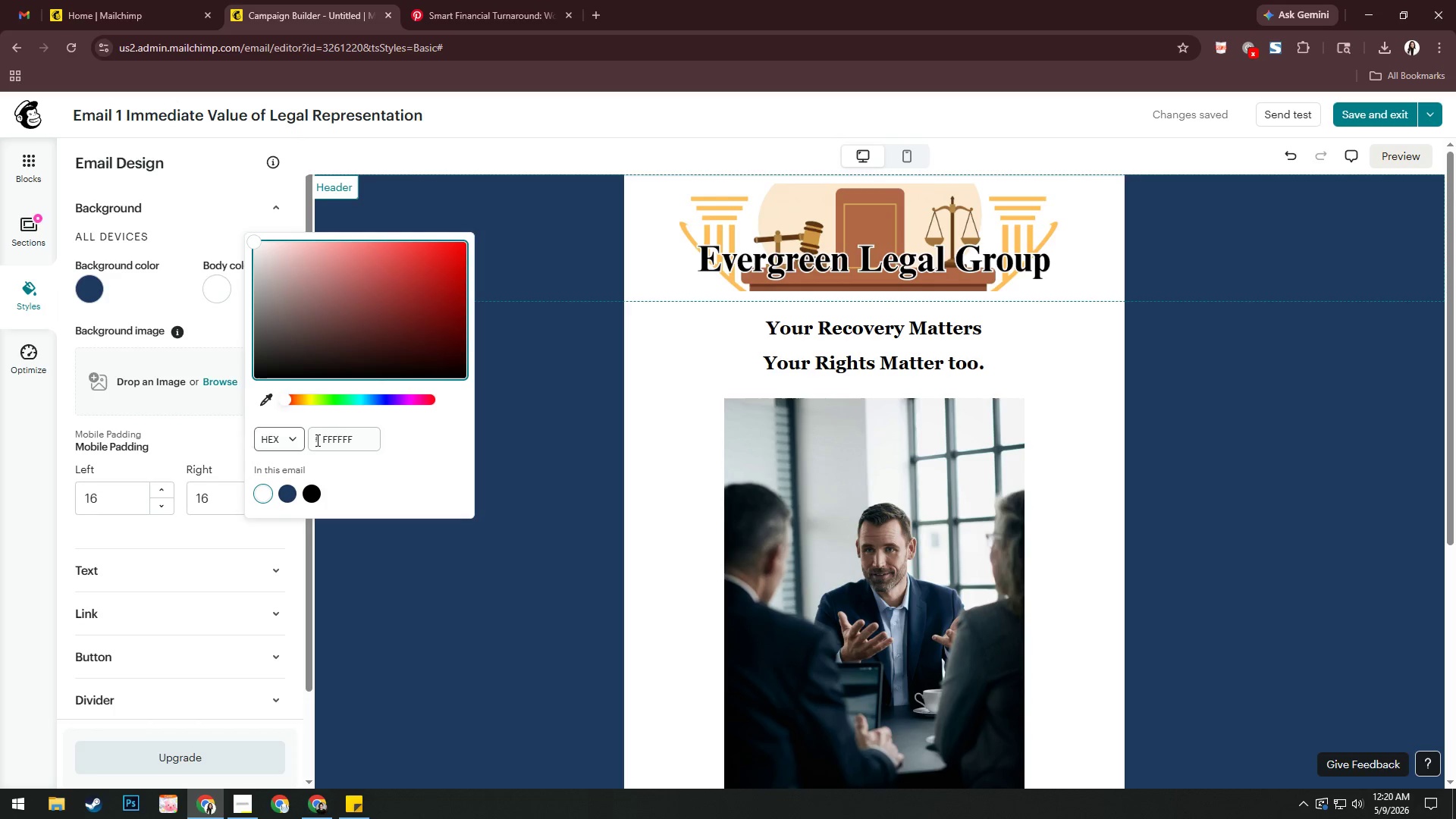 
left_click([362, 439])
 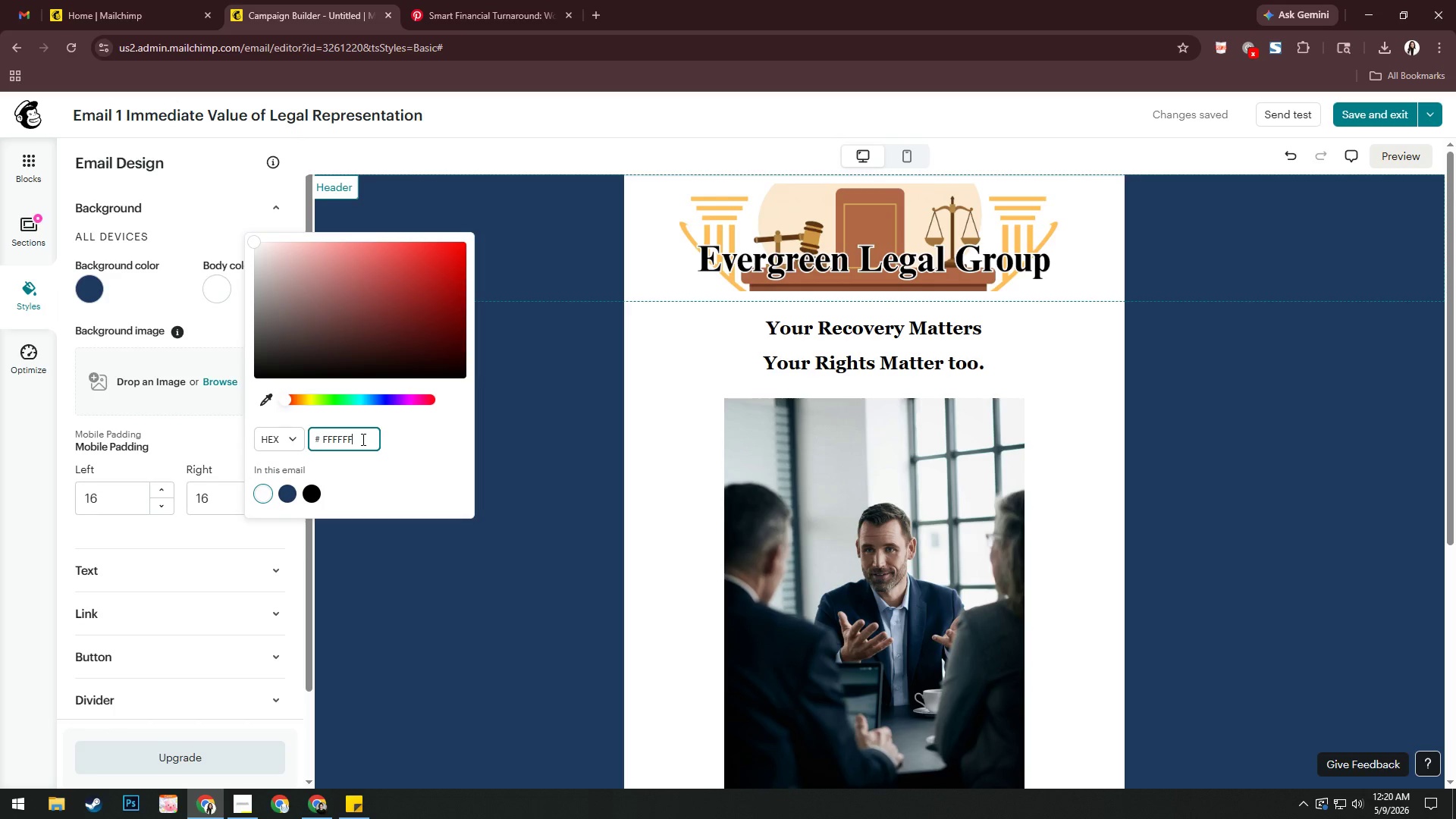 
key(Control+ControlLeft)
 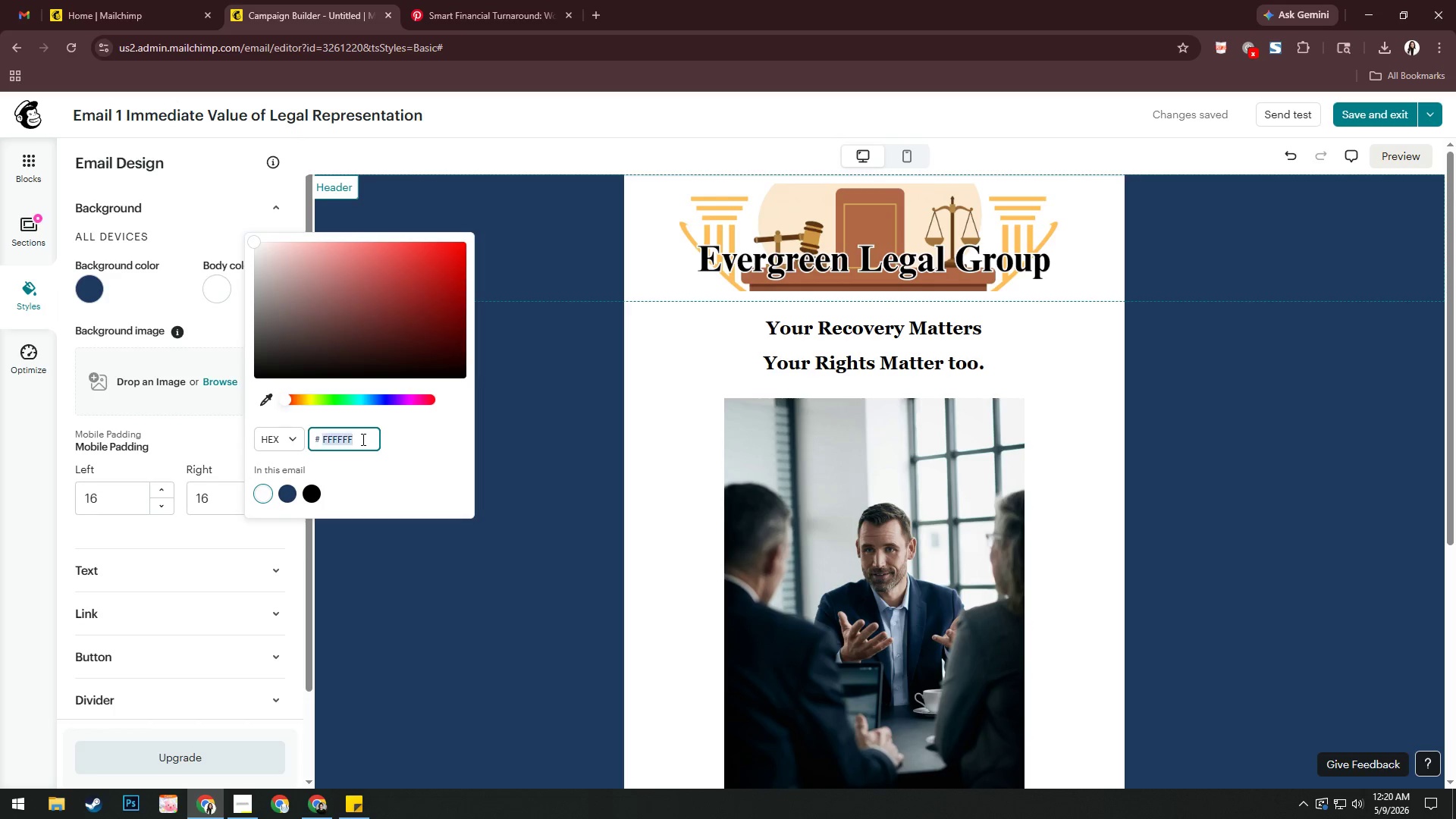 
key(Control+A)
 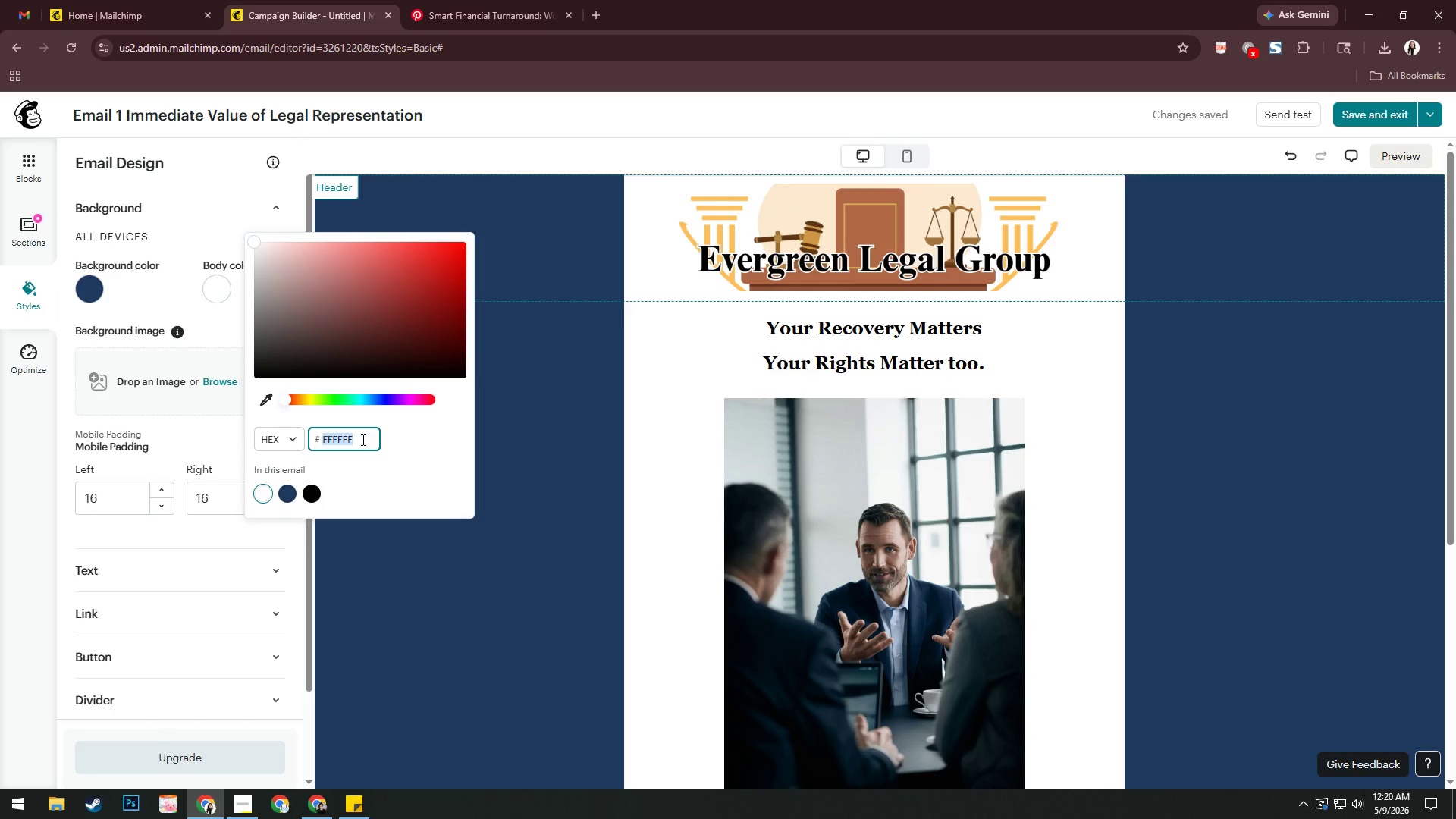 
key(Numpad4)
 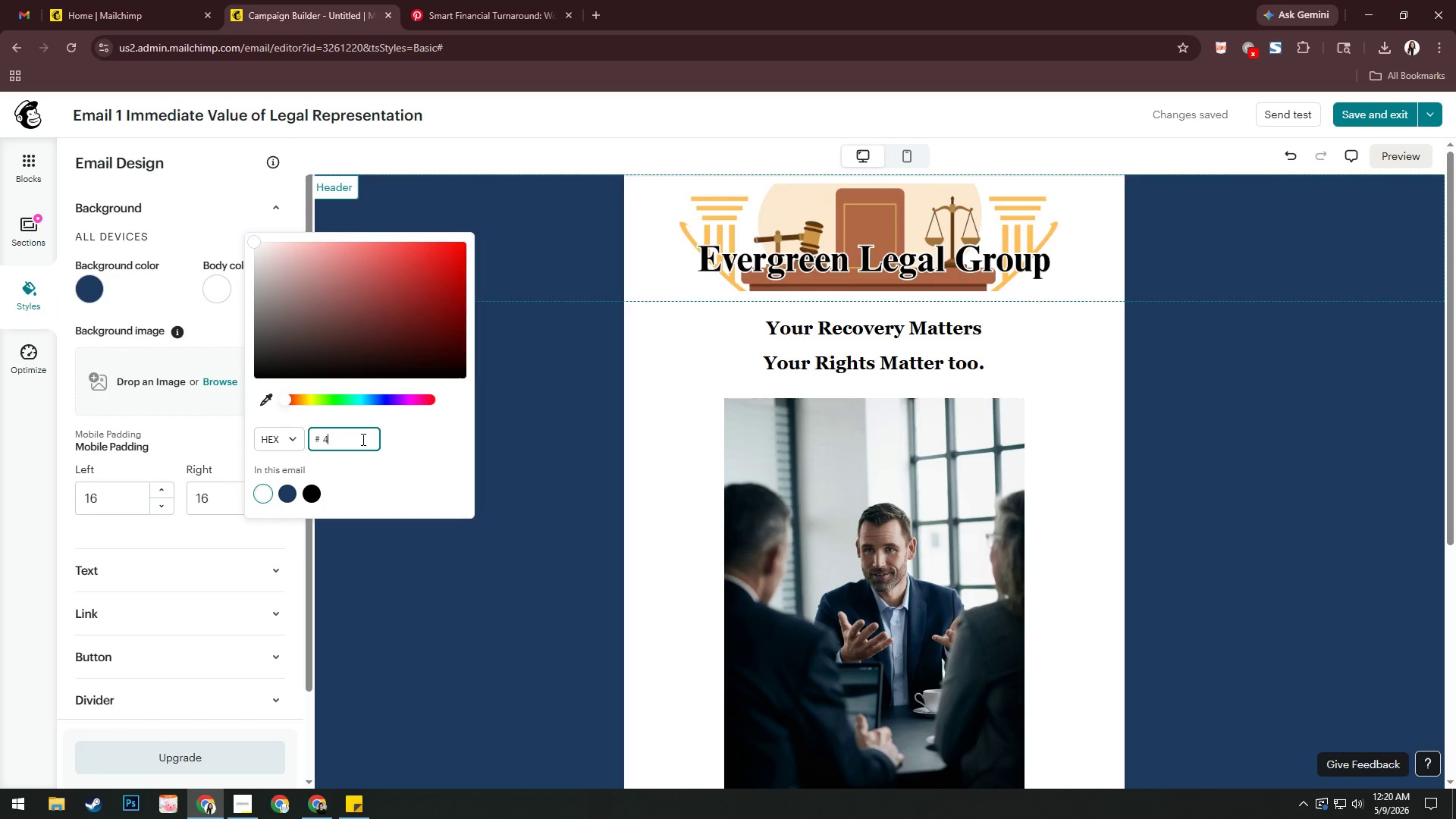 
key(B)
 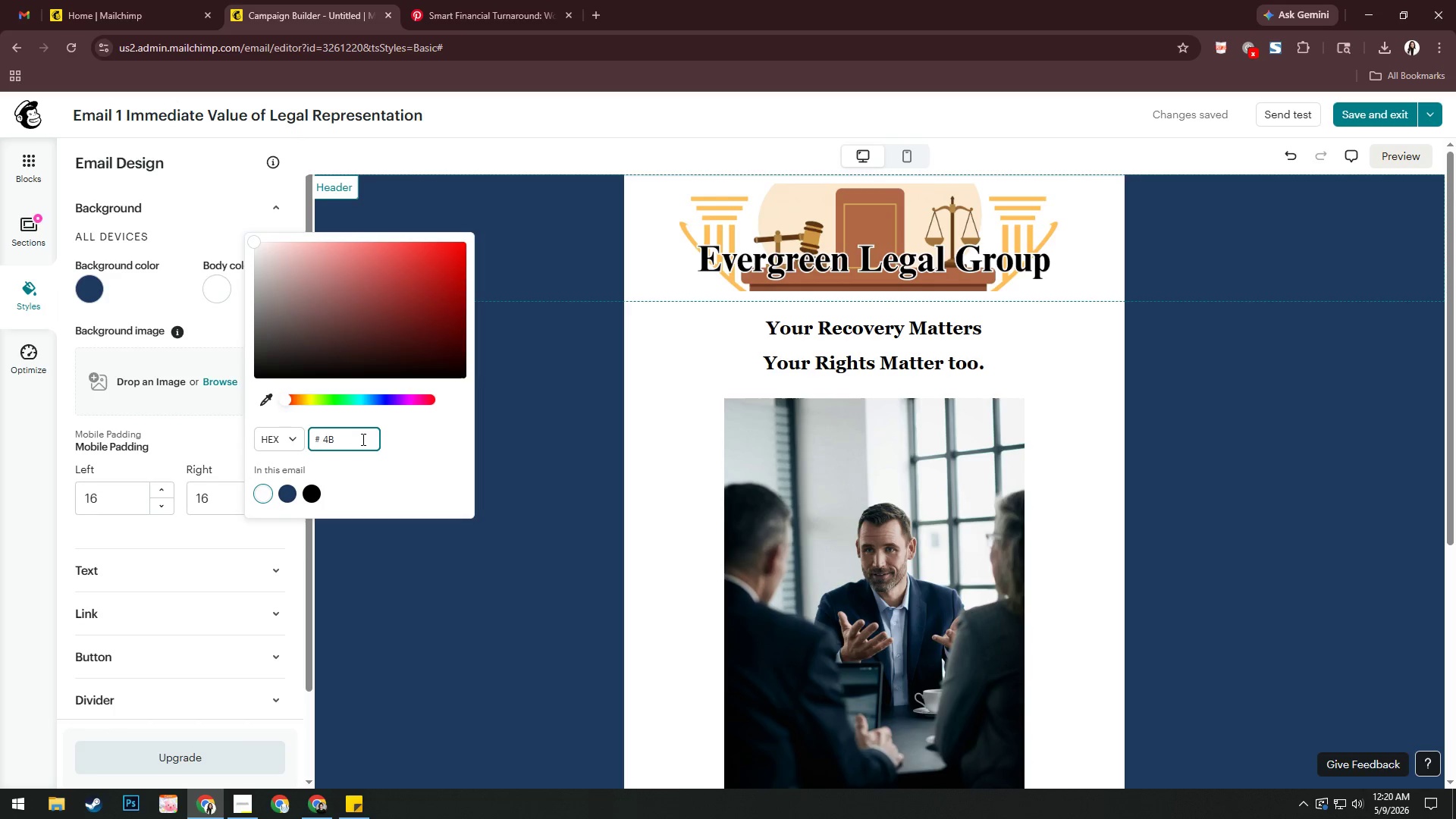 
key(Numpad6)
 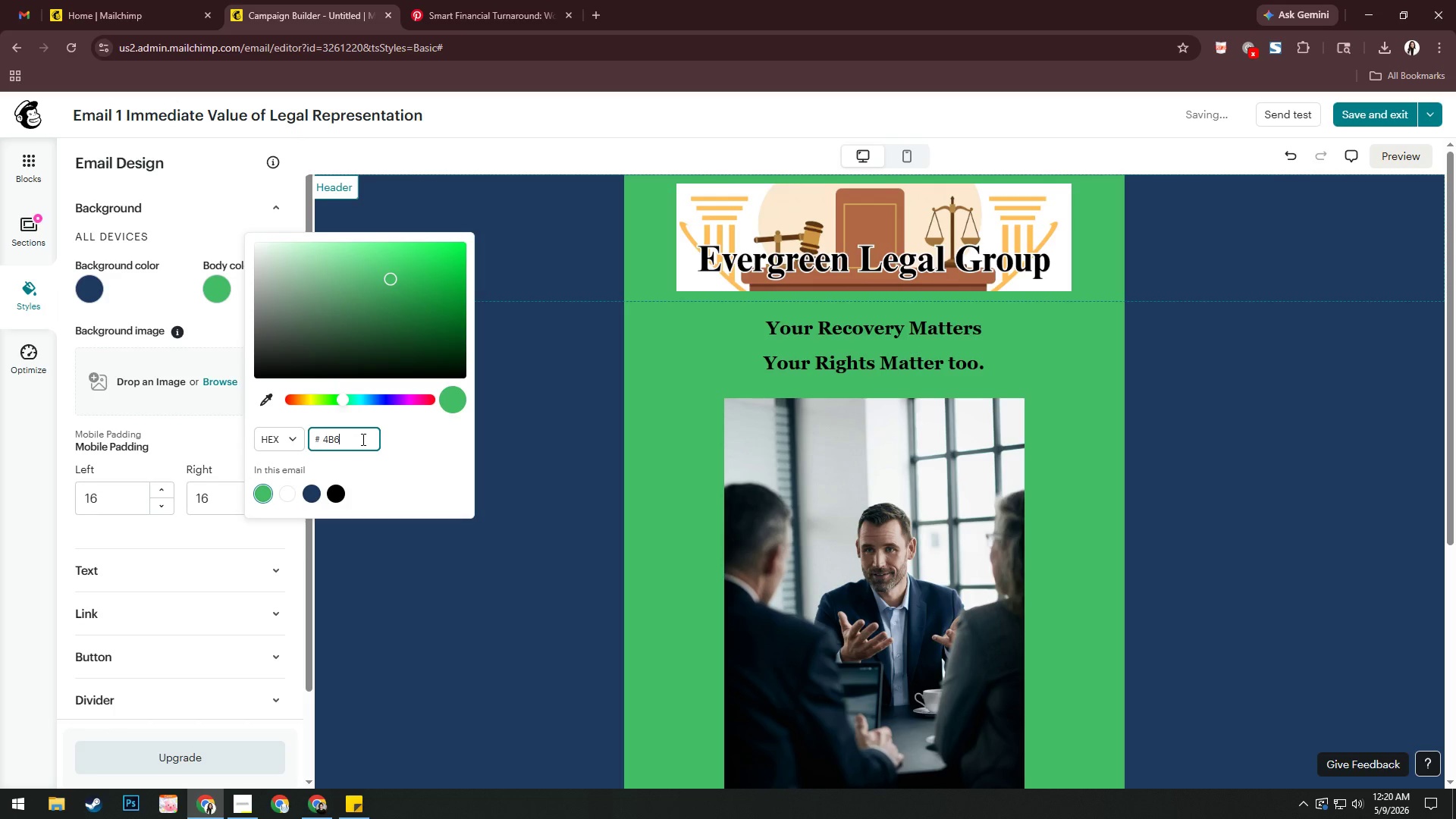 
key(B)
 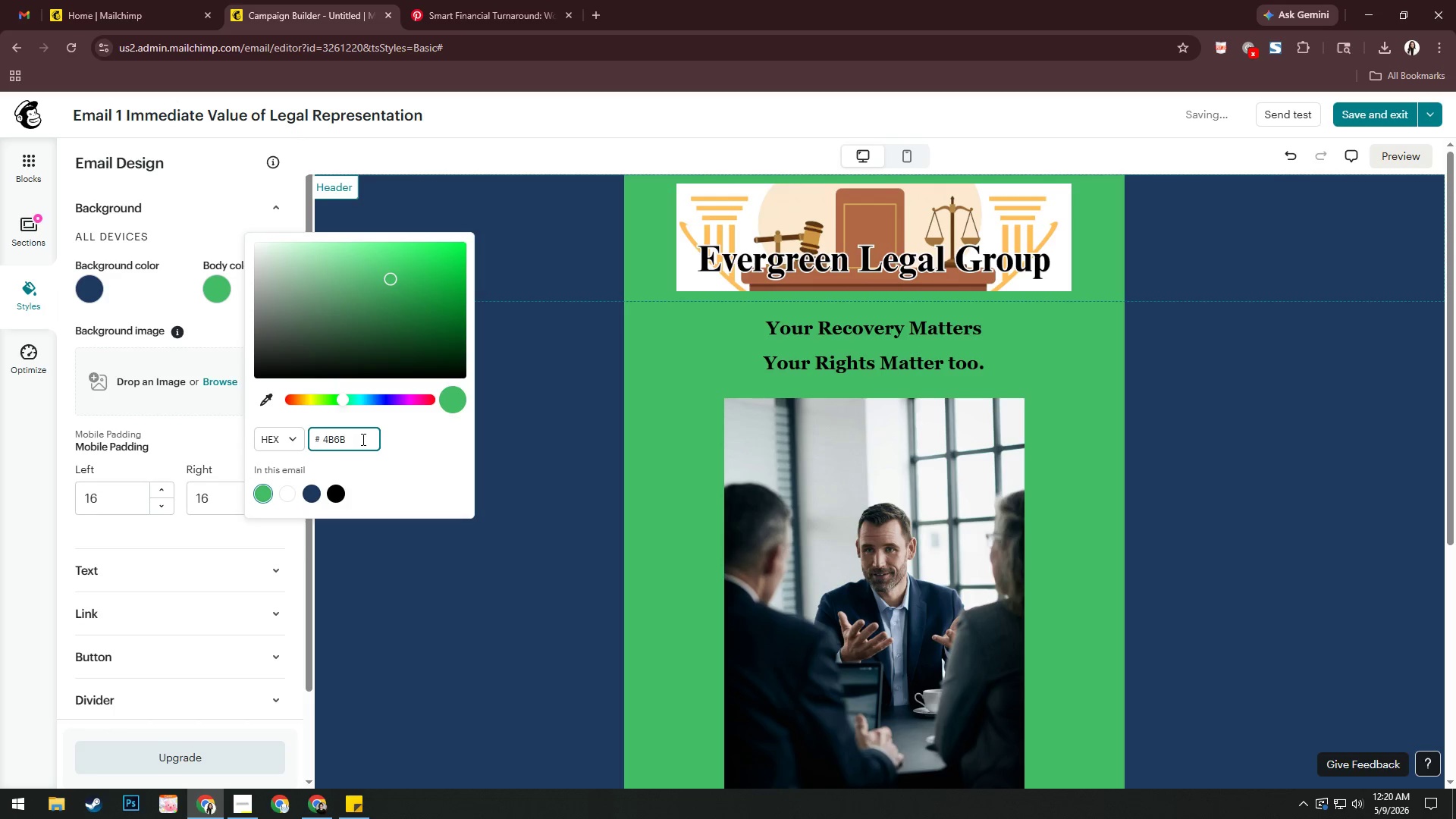 
key(Numpad8)
 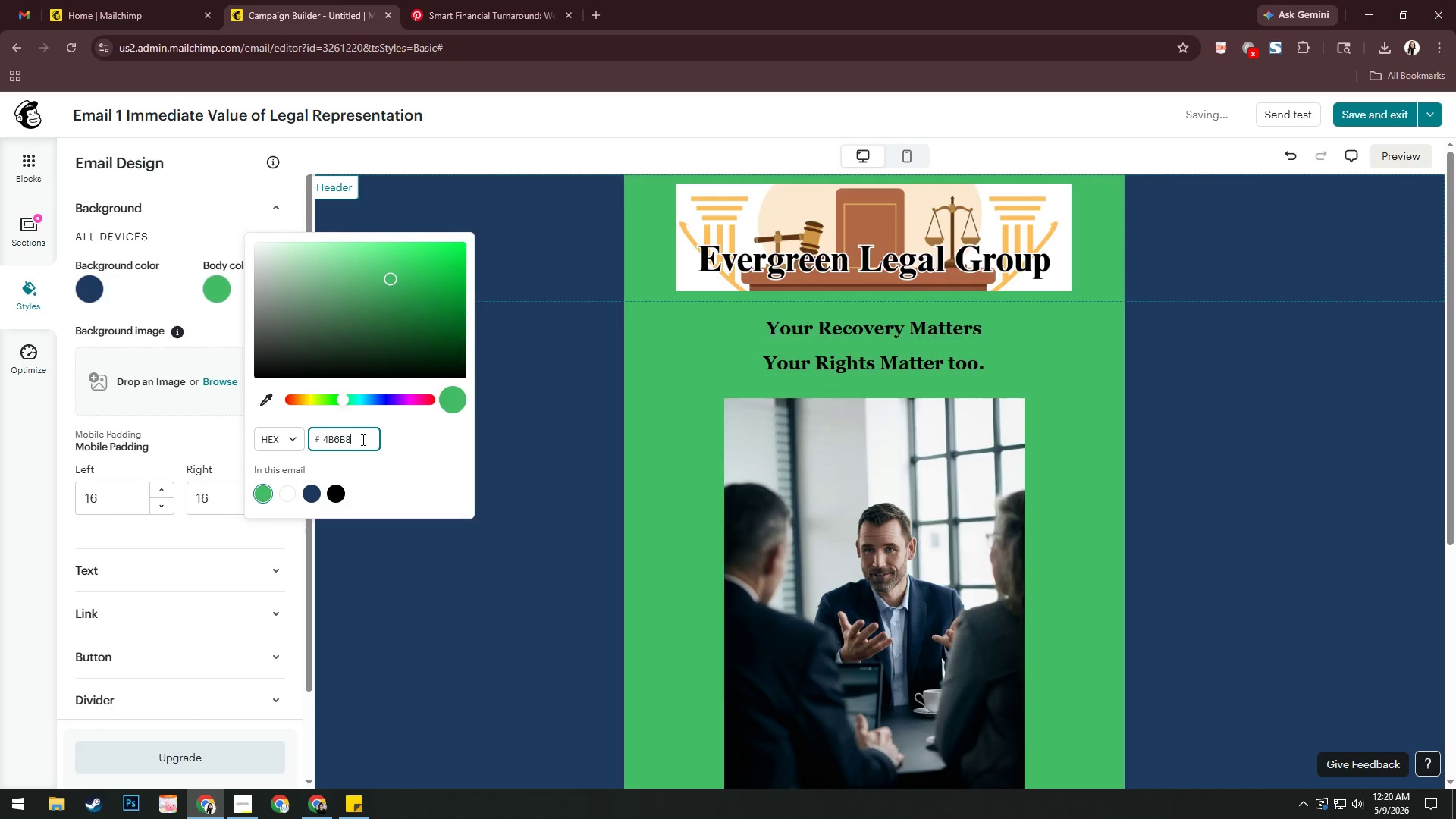 
key(A)
 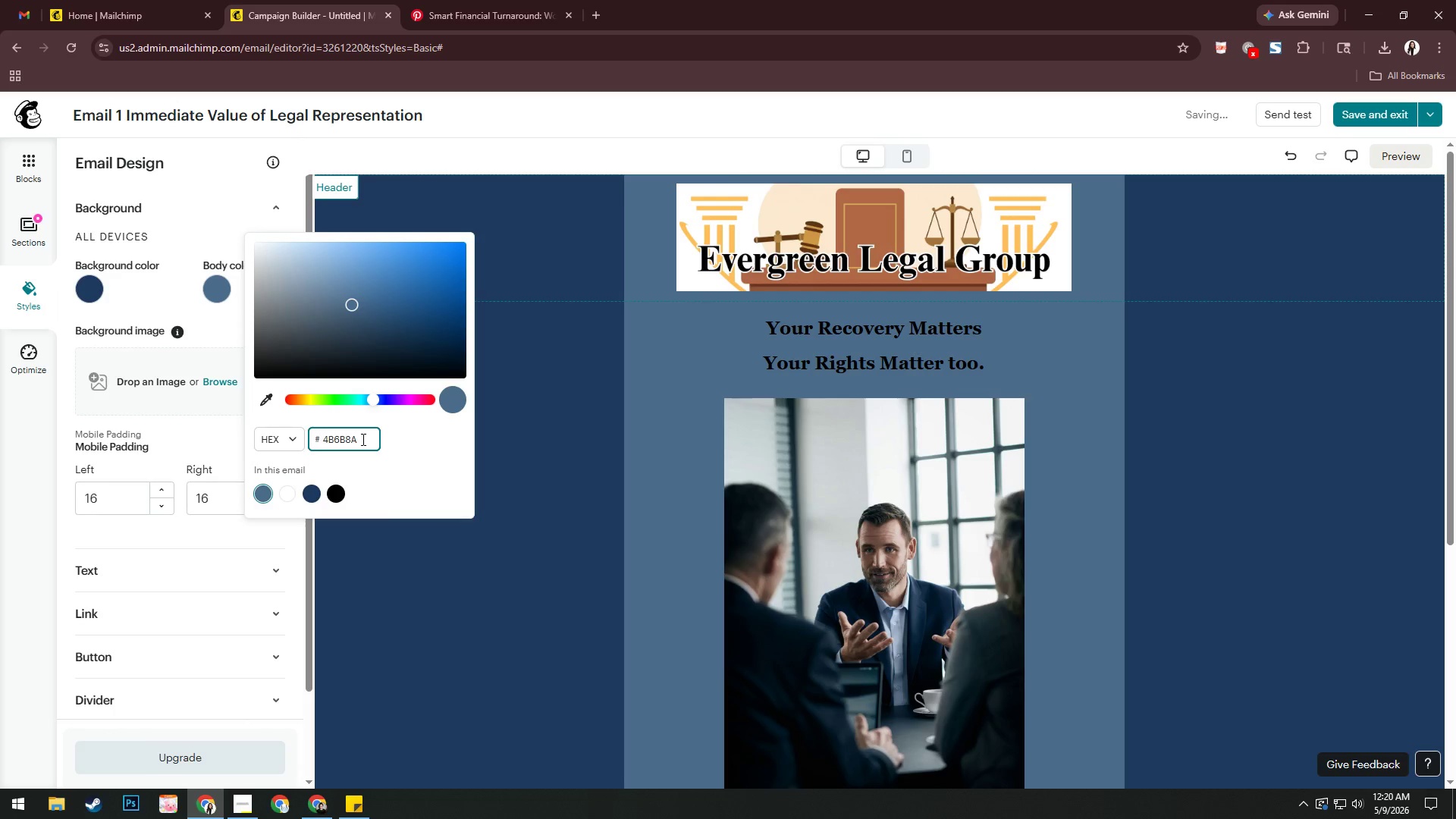 
key(Enter)
 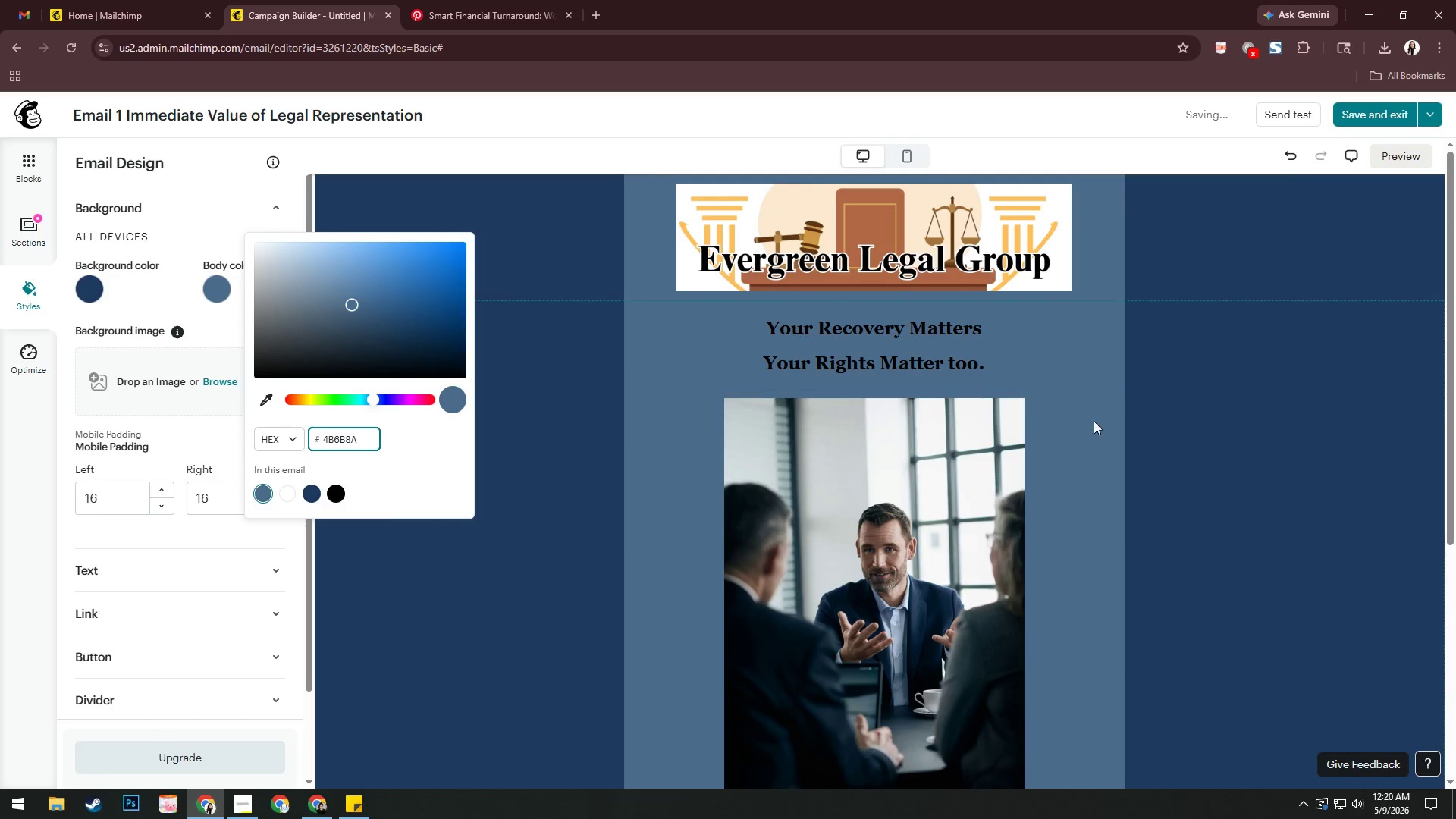 
left_click([1166, 415])
 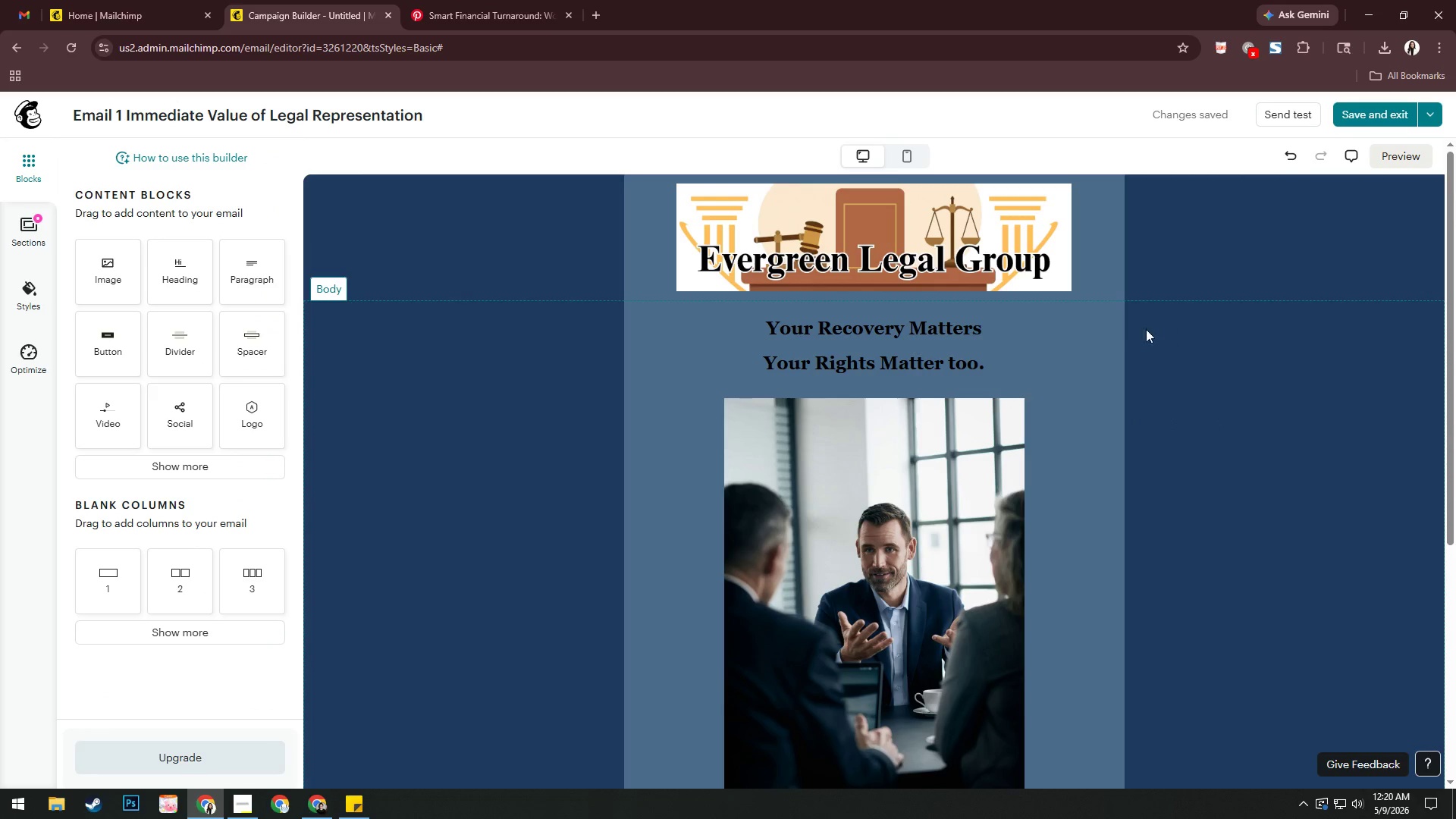 
wait(5.5)
 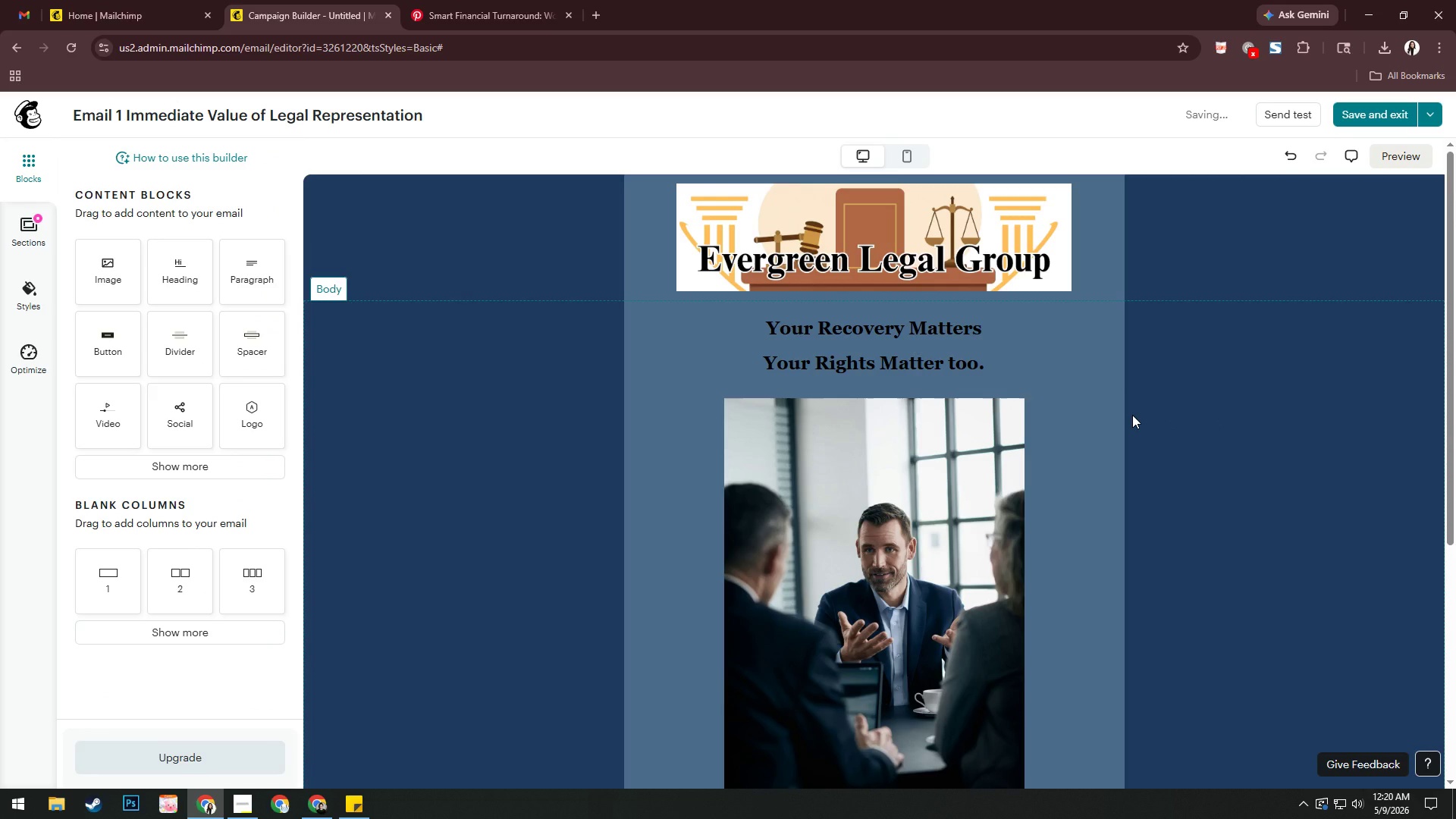 
left_click_drag(start_coordinate=[992, 362], to_coordinate=[734, 315])
 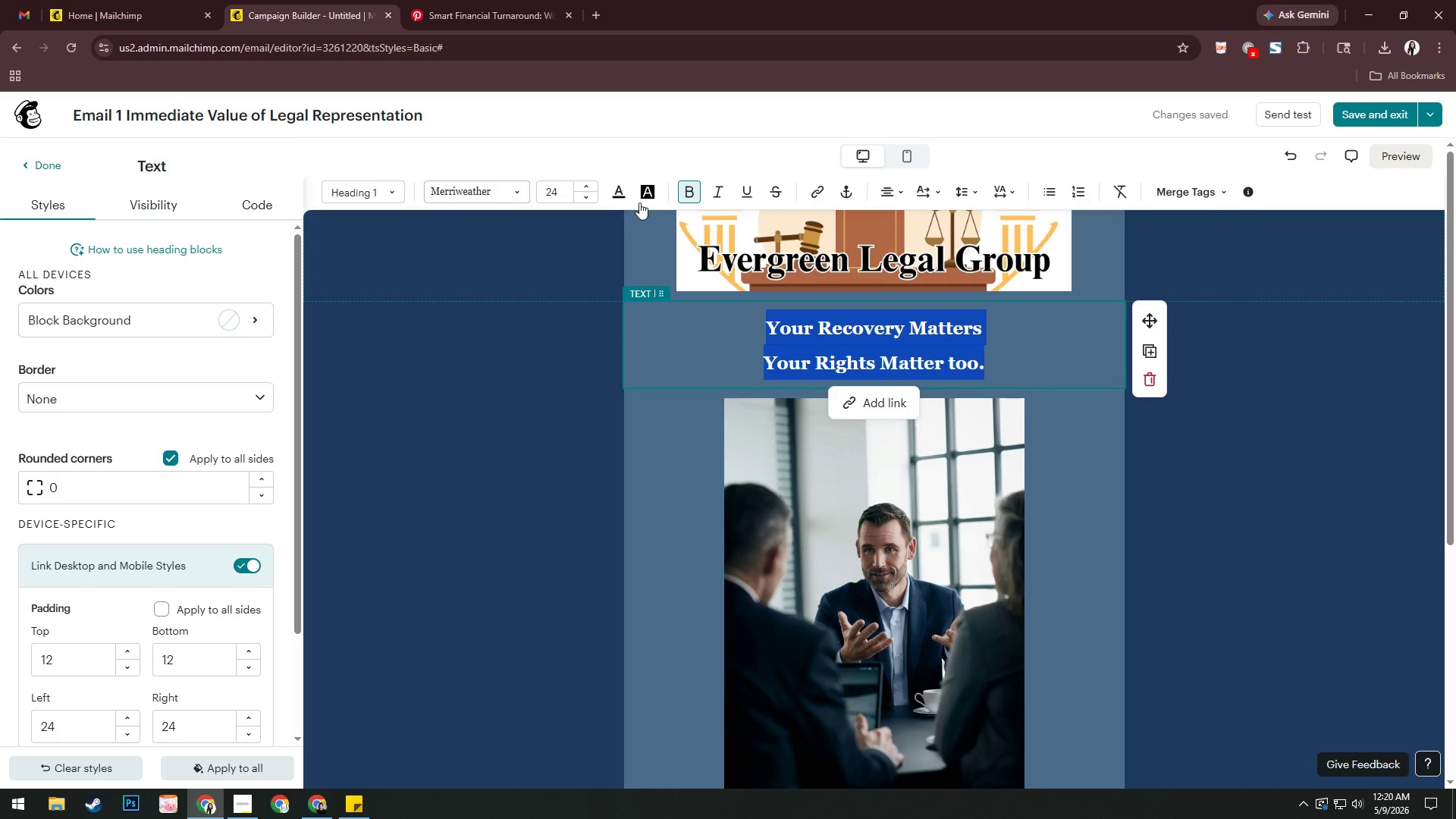 
left_click([617, 193])
 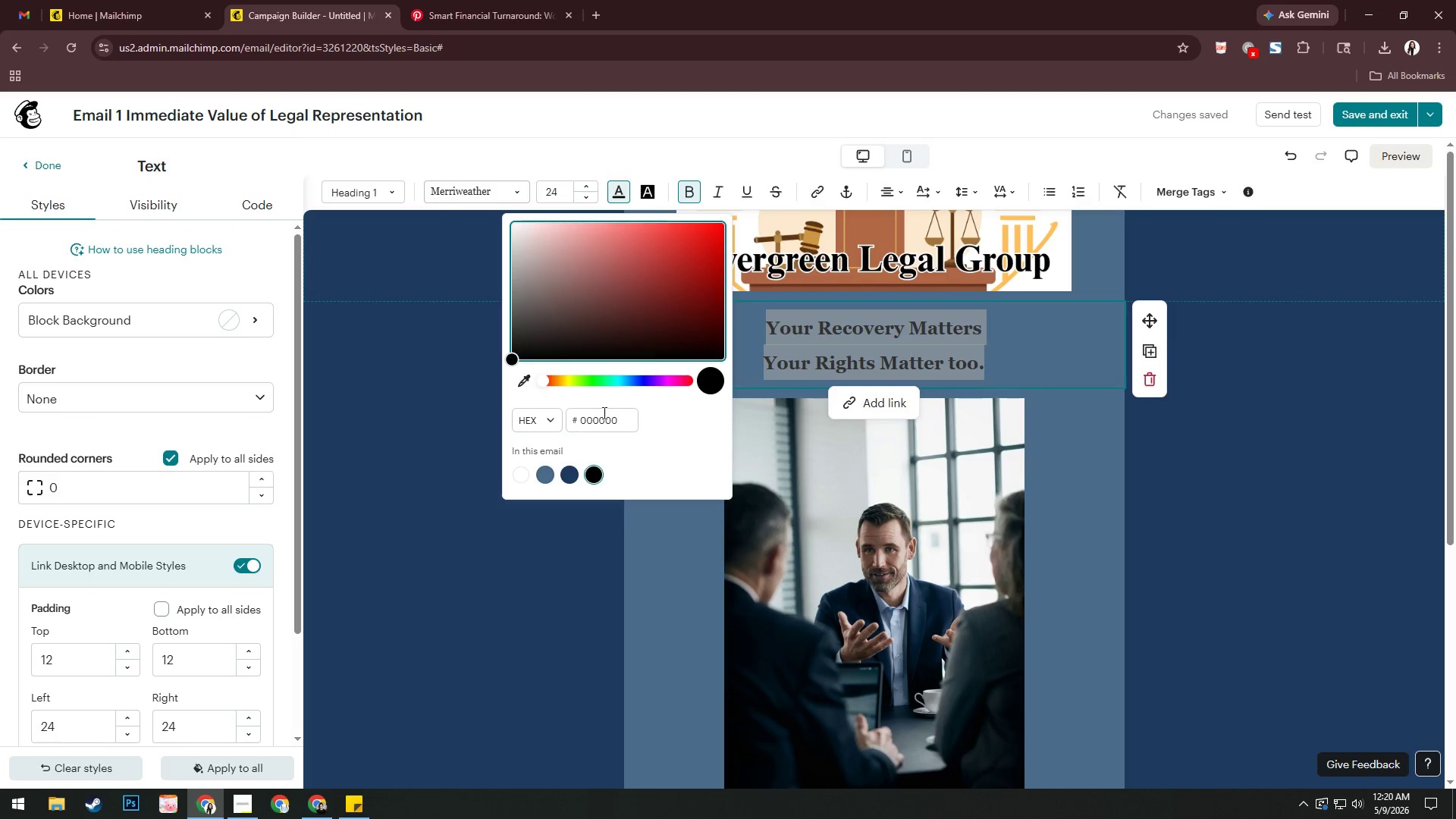 
left_click([621, 419])
 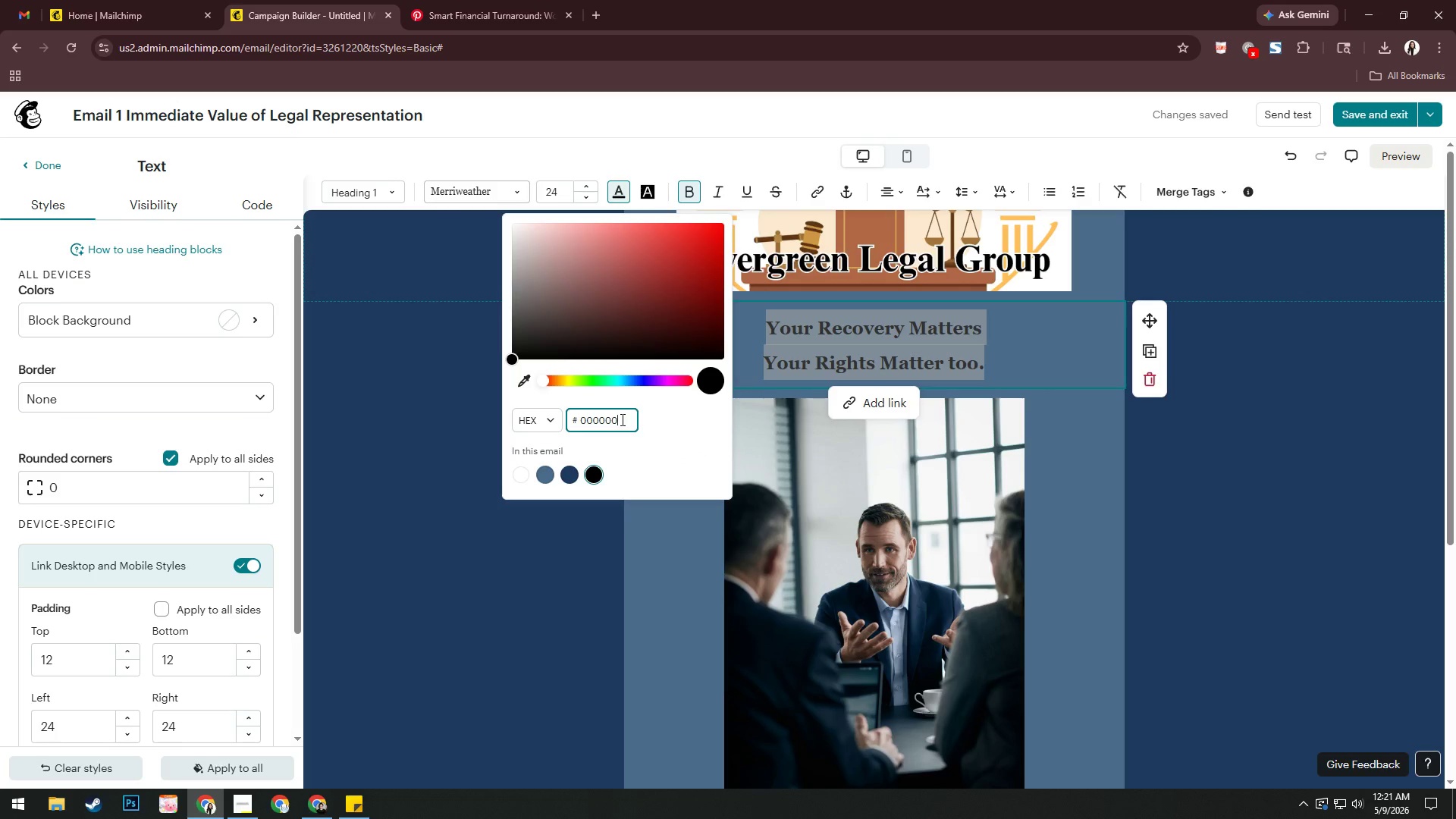 
key(Control+ControlLeft)
 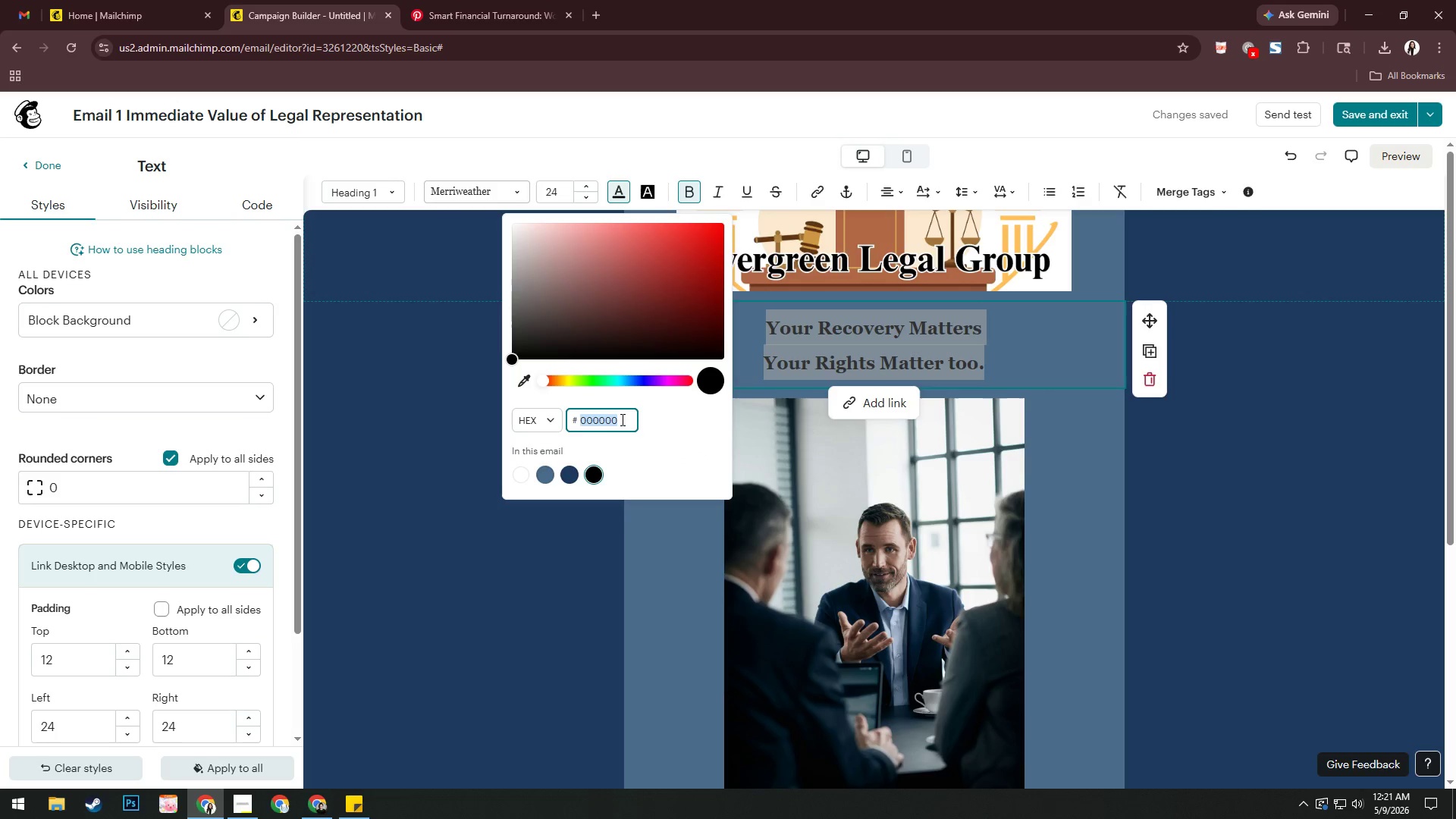 
key(Control+A)
 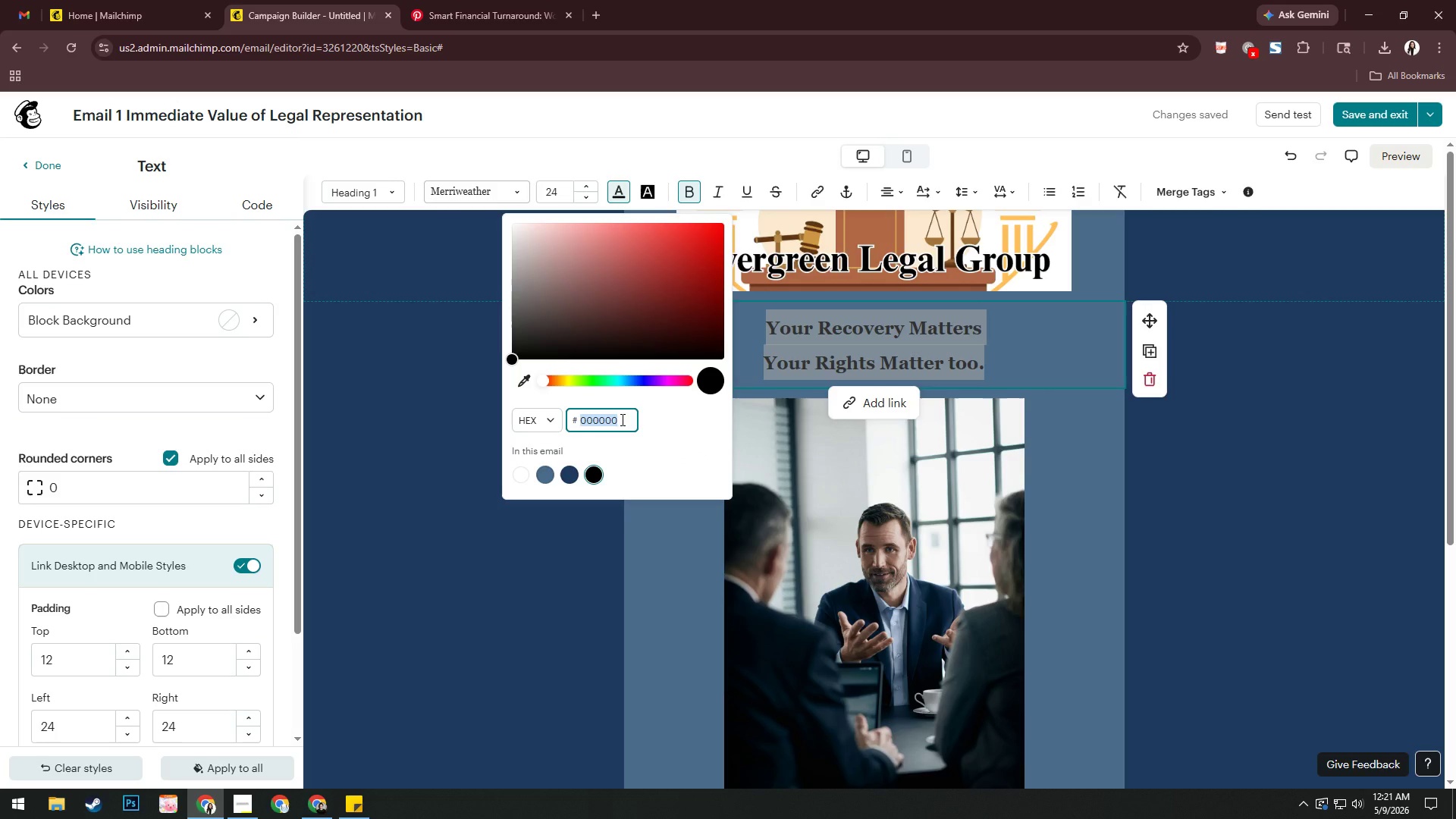 
key(Numpad3)
 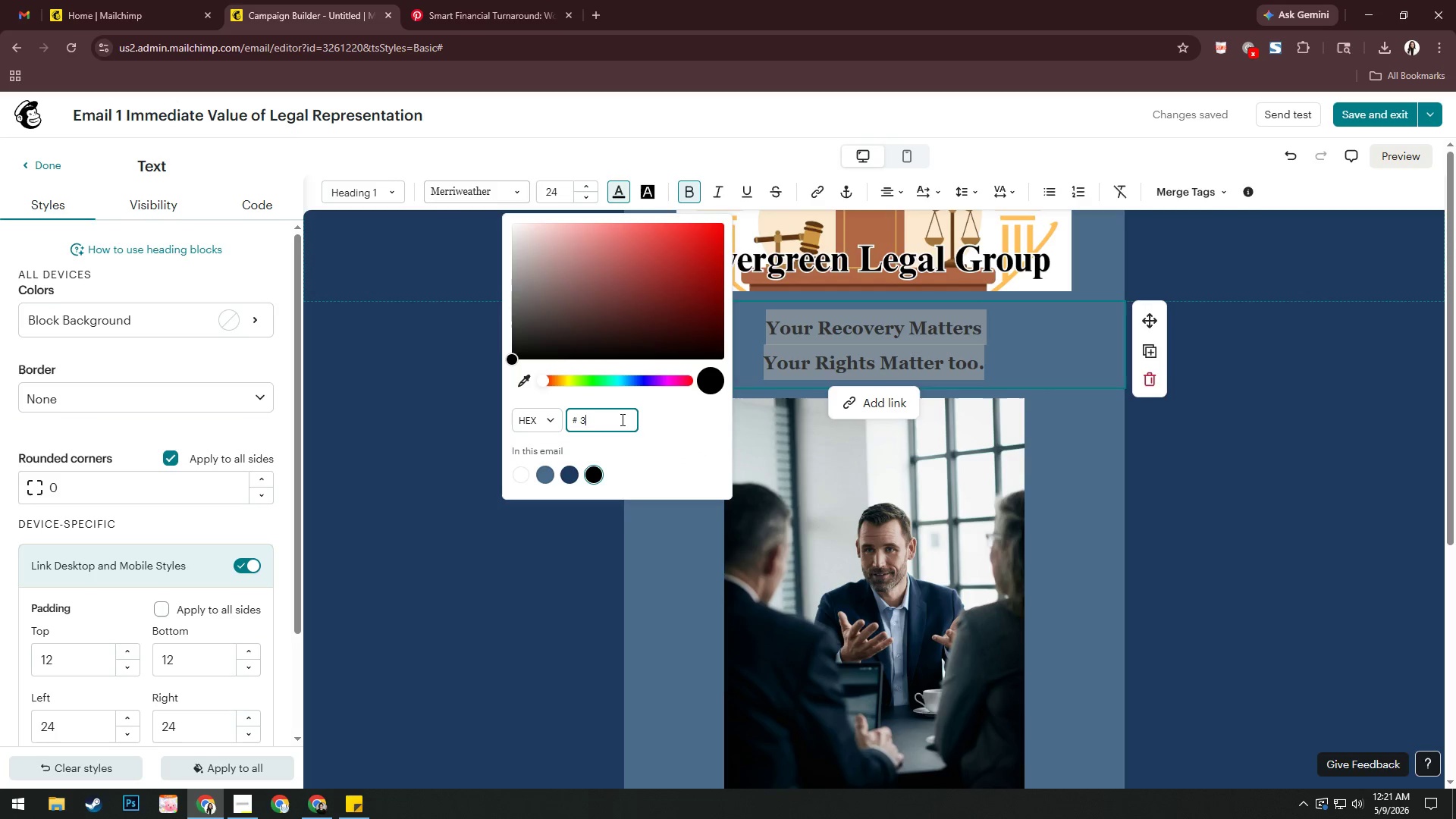 
key(Numpad3)
 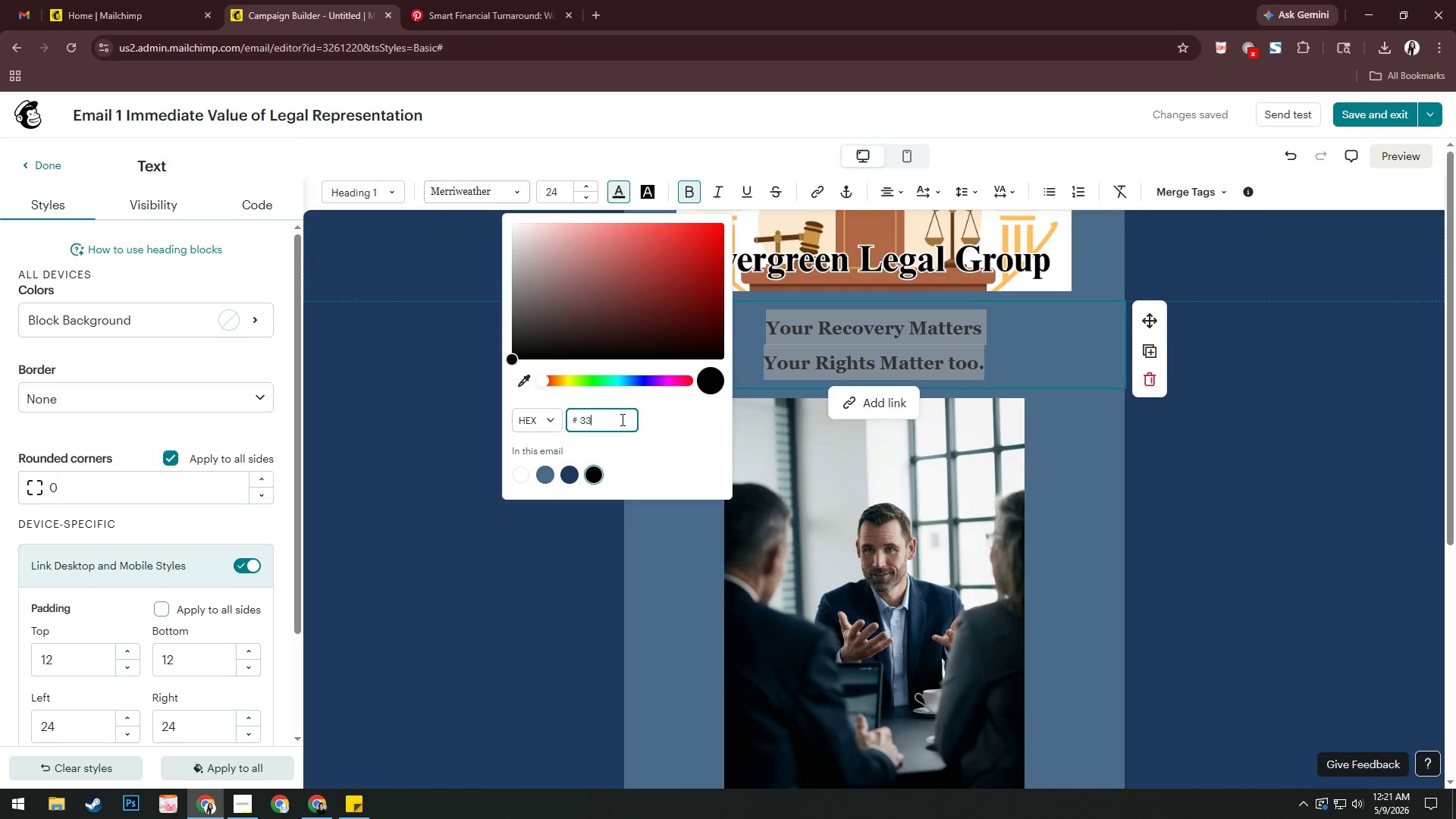 
key(Numpad3)
 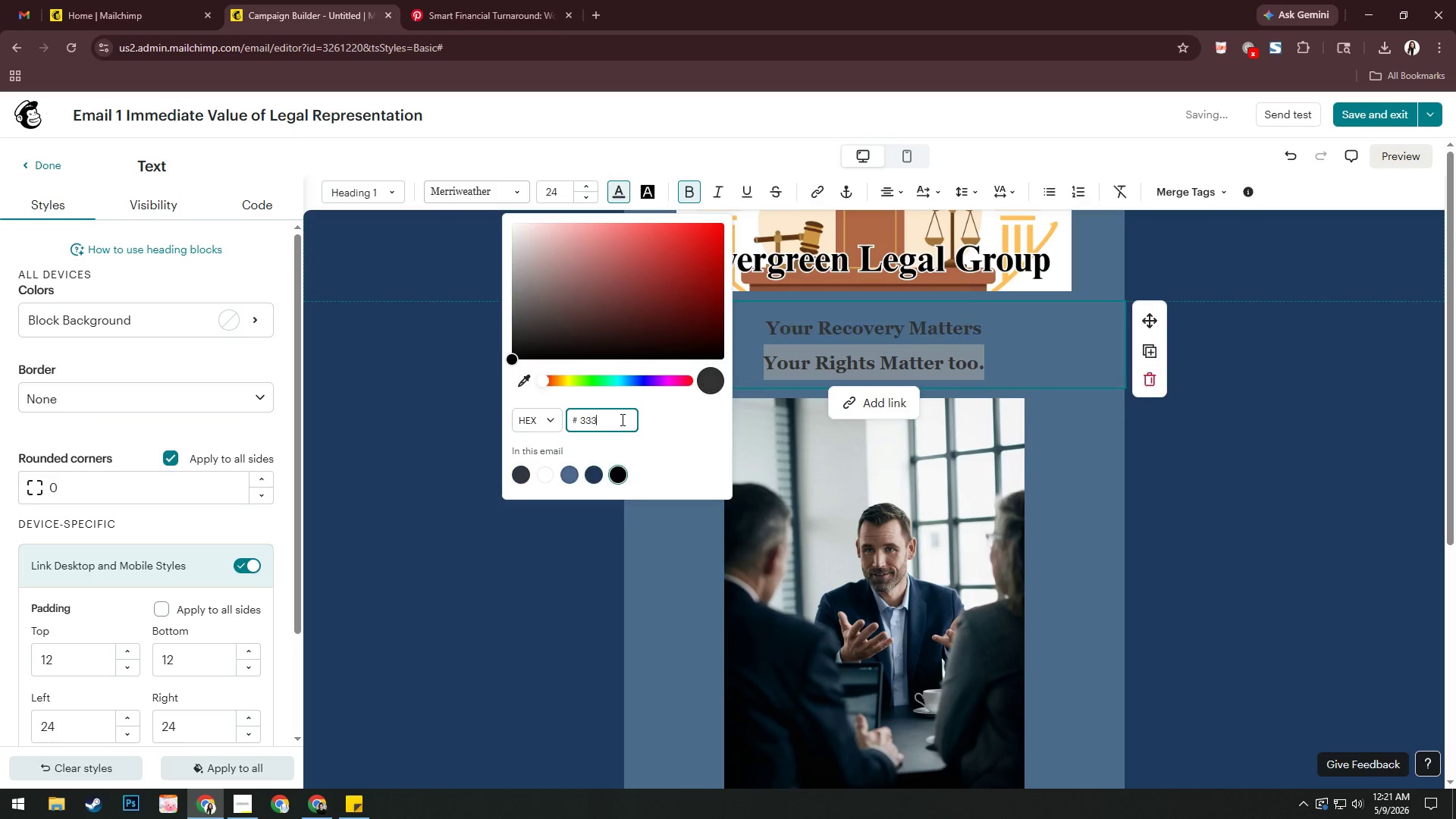 
key(Numpad3)
 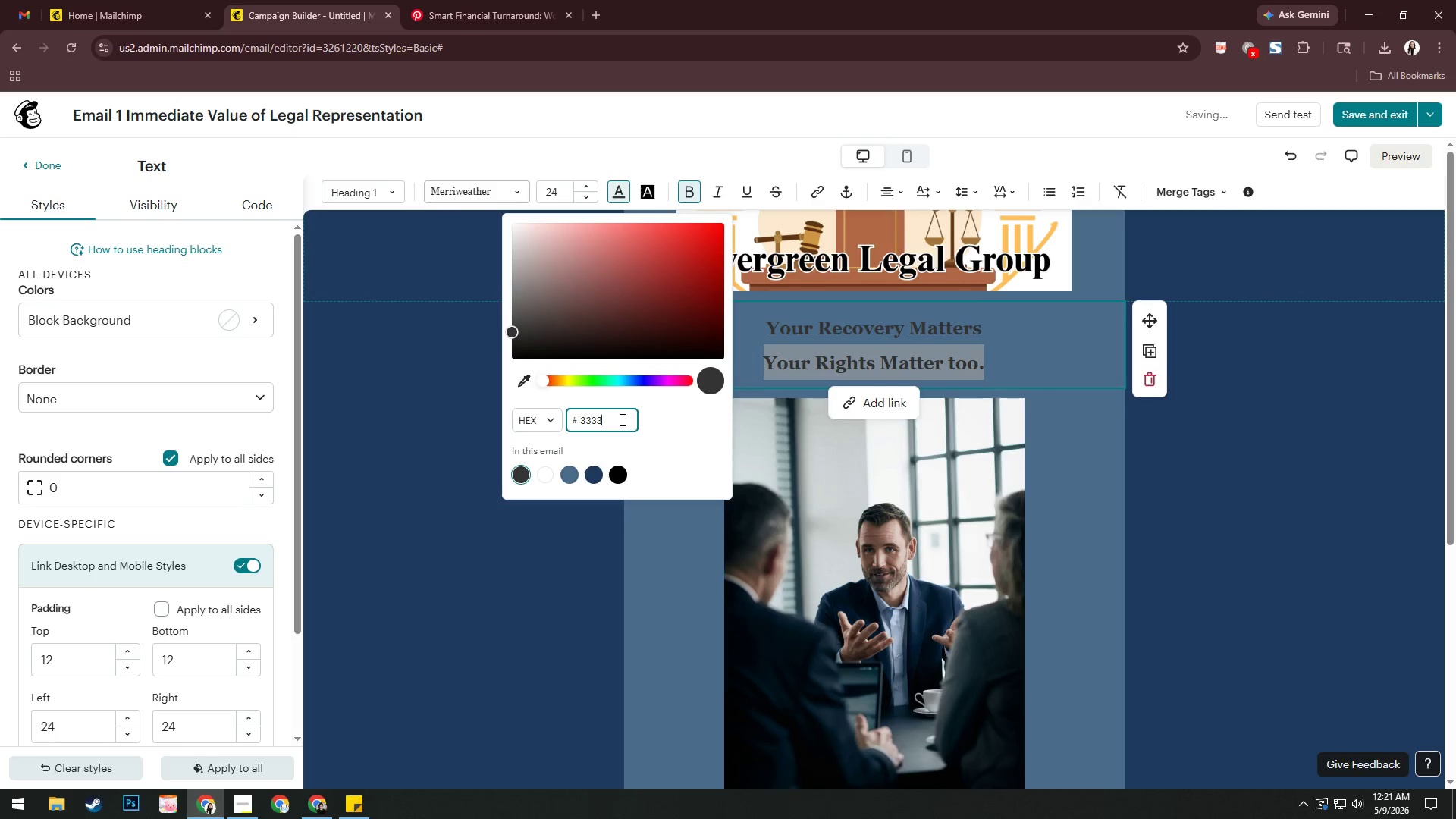 
key(Numpad3)
 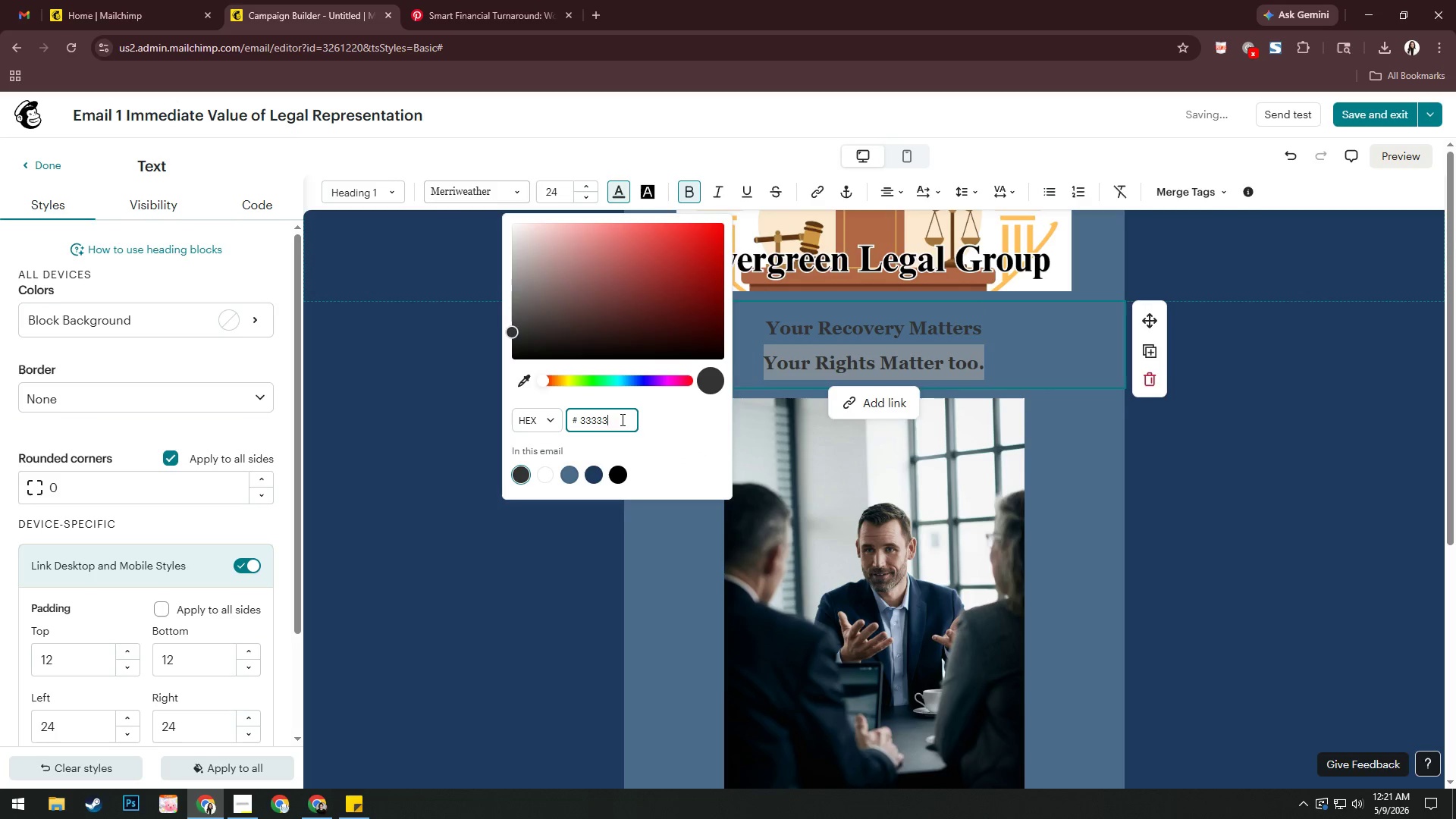 
key(Numpad3)
 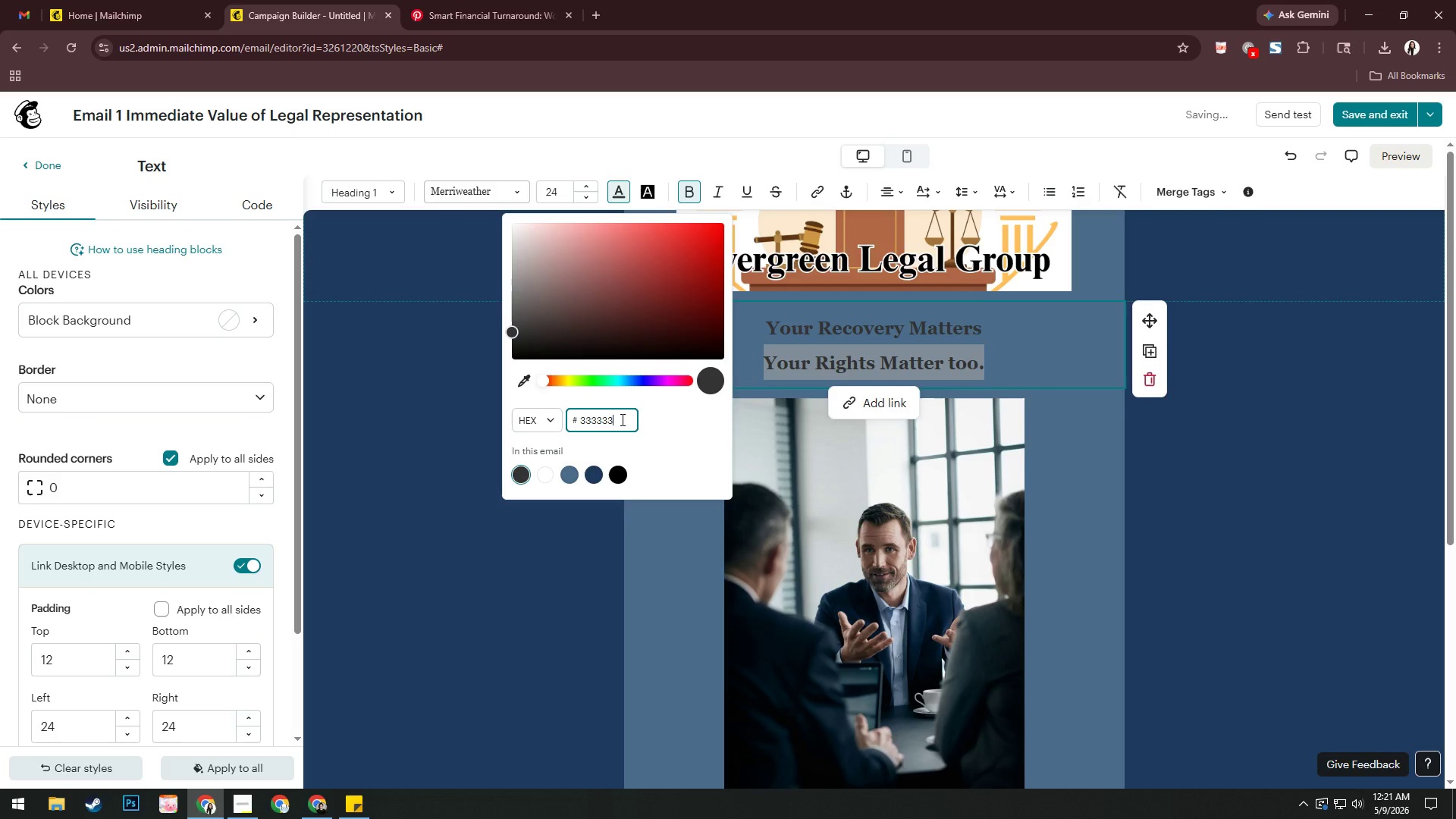 
key(Numpad3)
 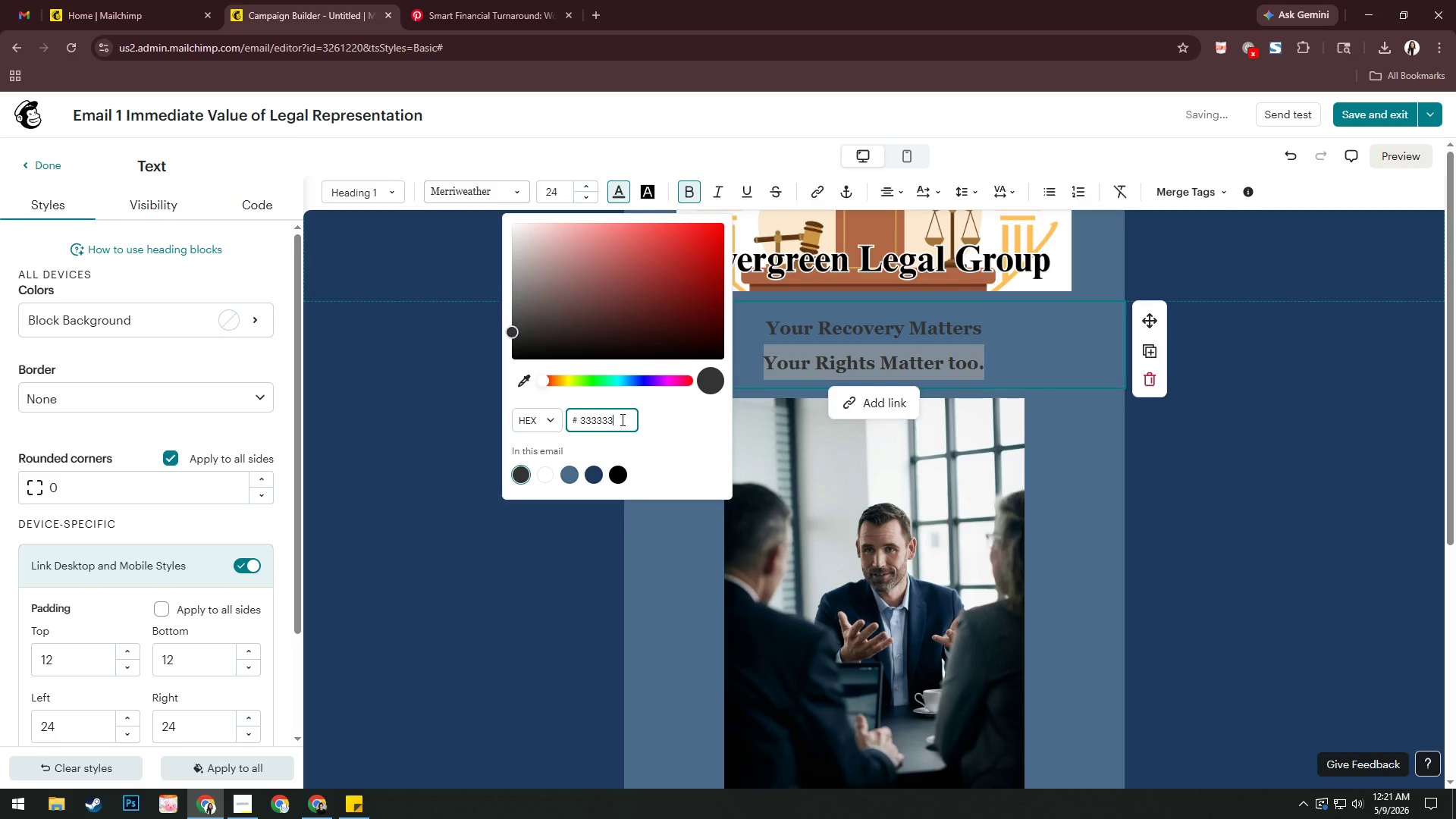 
key(Numpad3)
 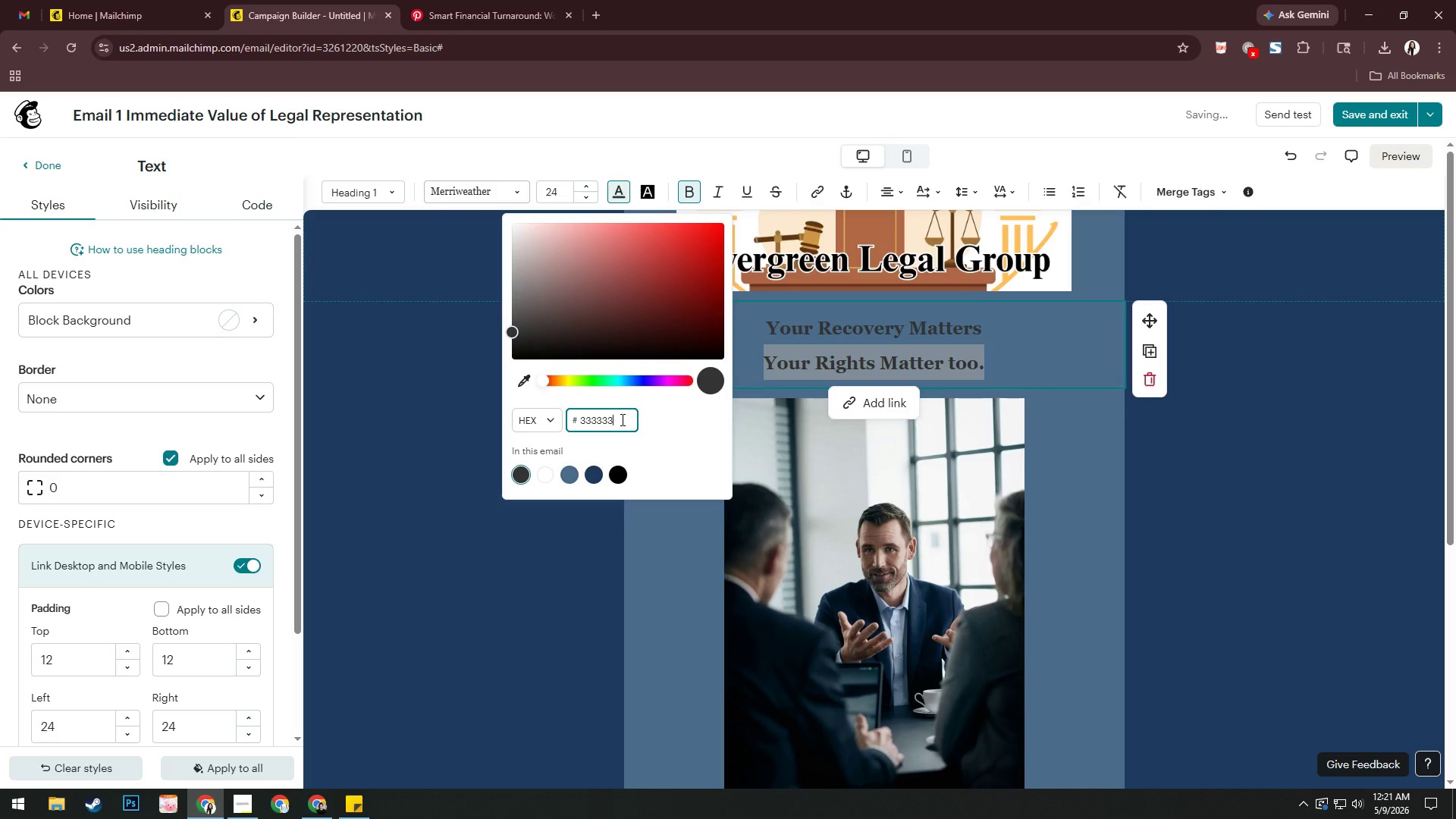 
key(Numpad3)
 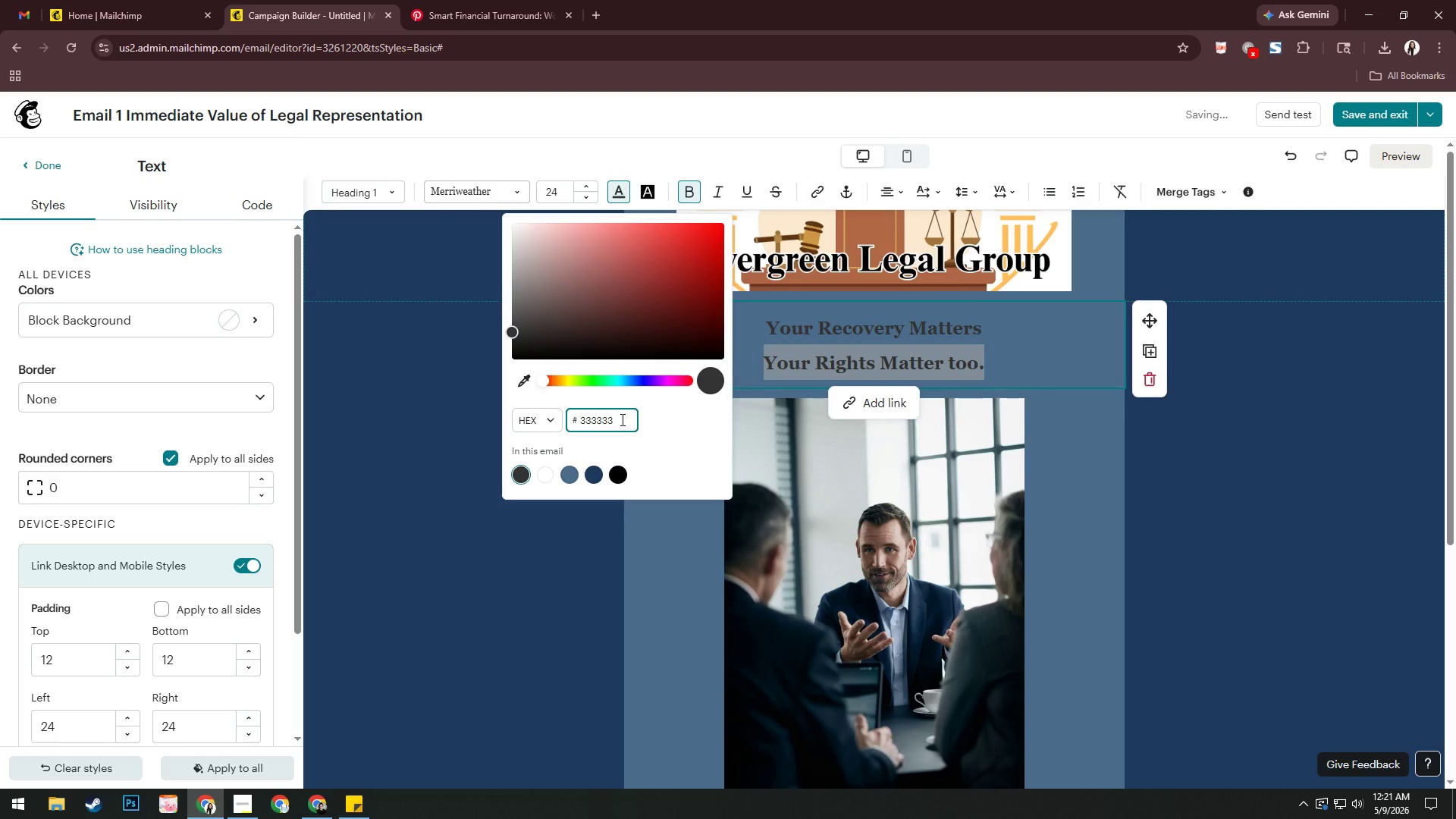 
key(Numpad3)
 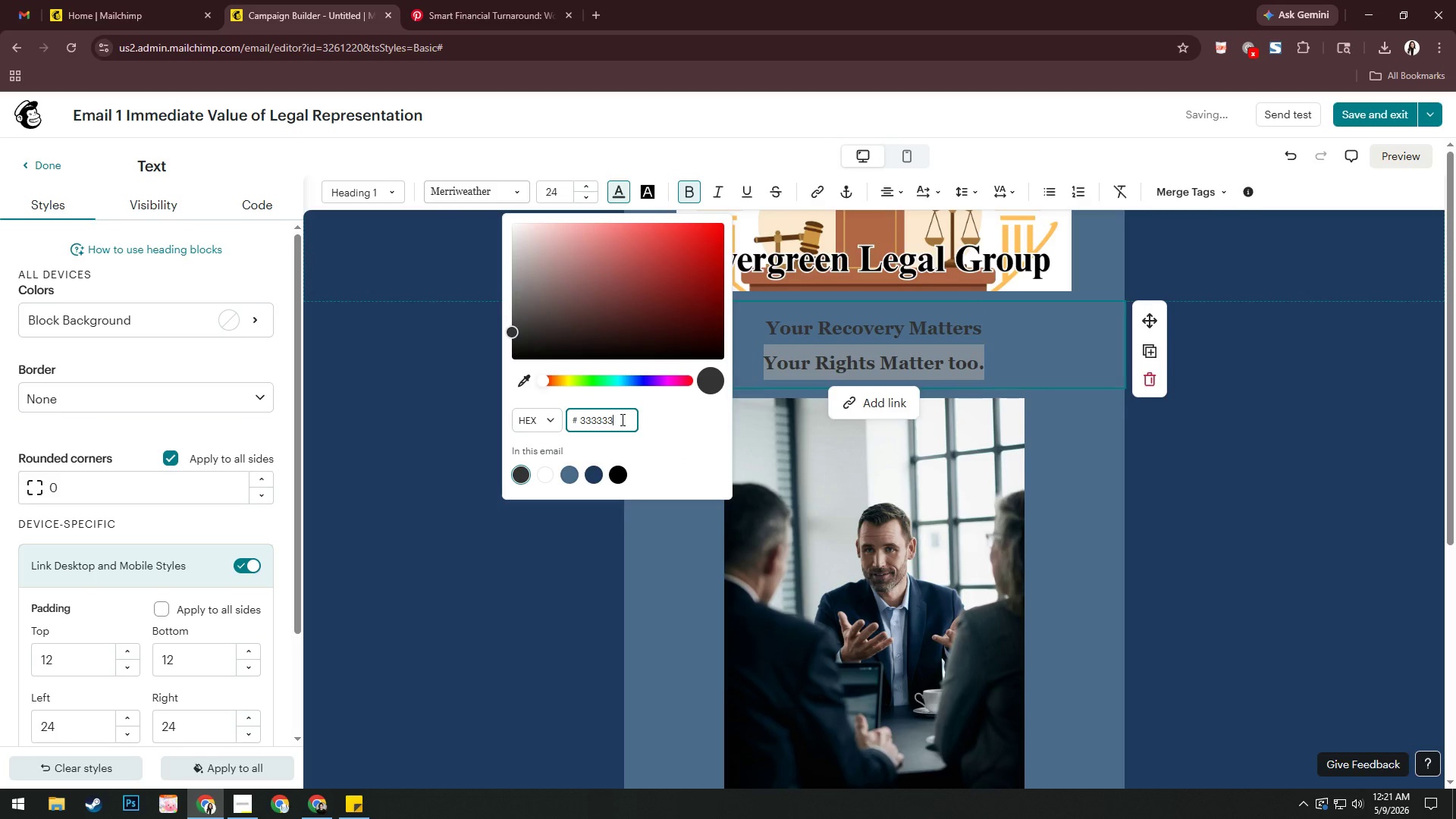 
key(Numpad3)
 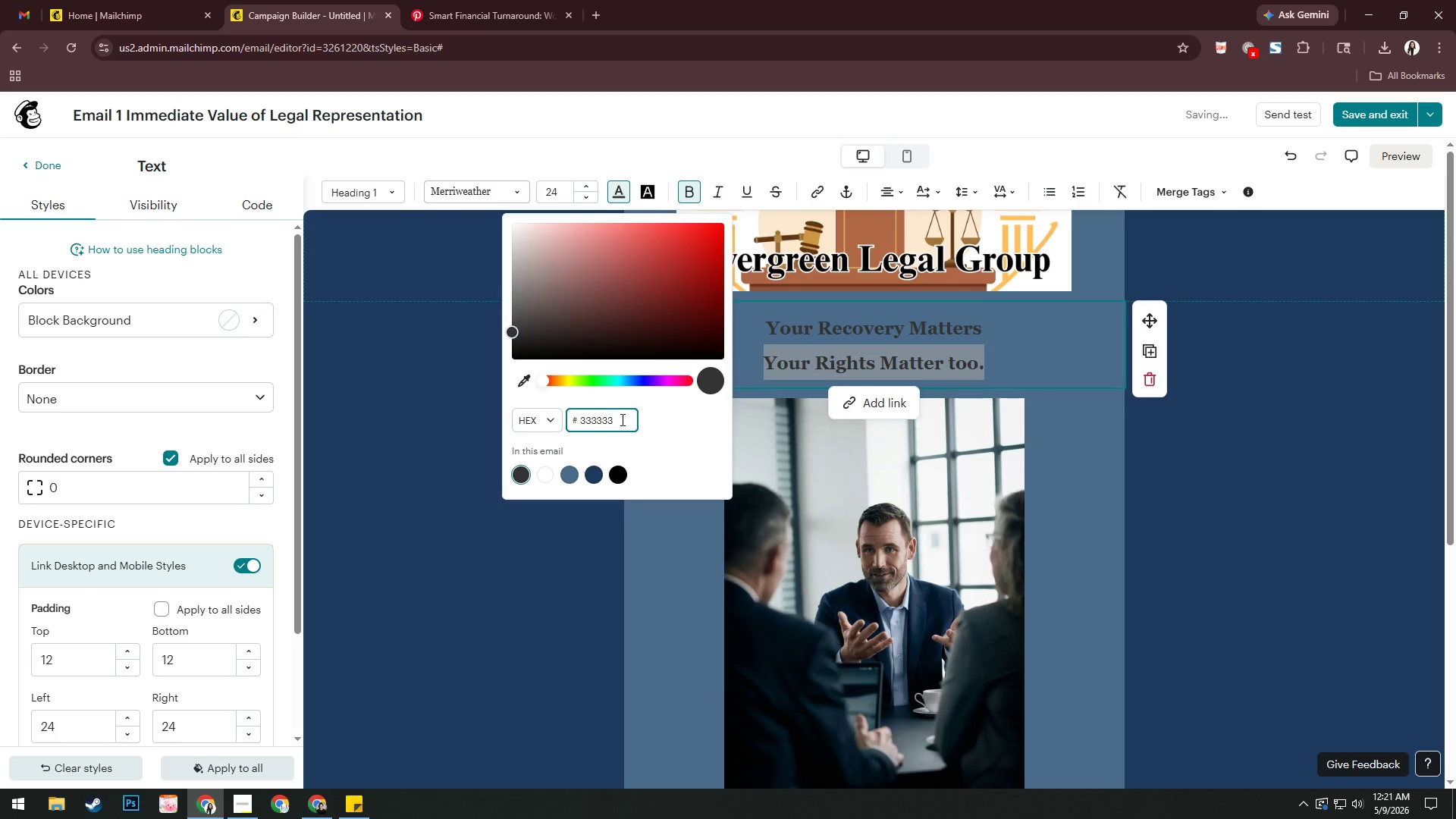 
key(NumpadEnter)
 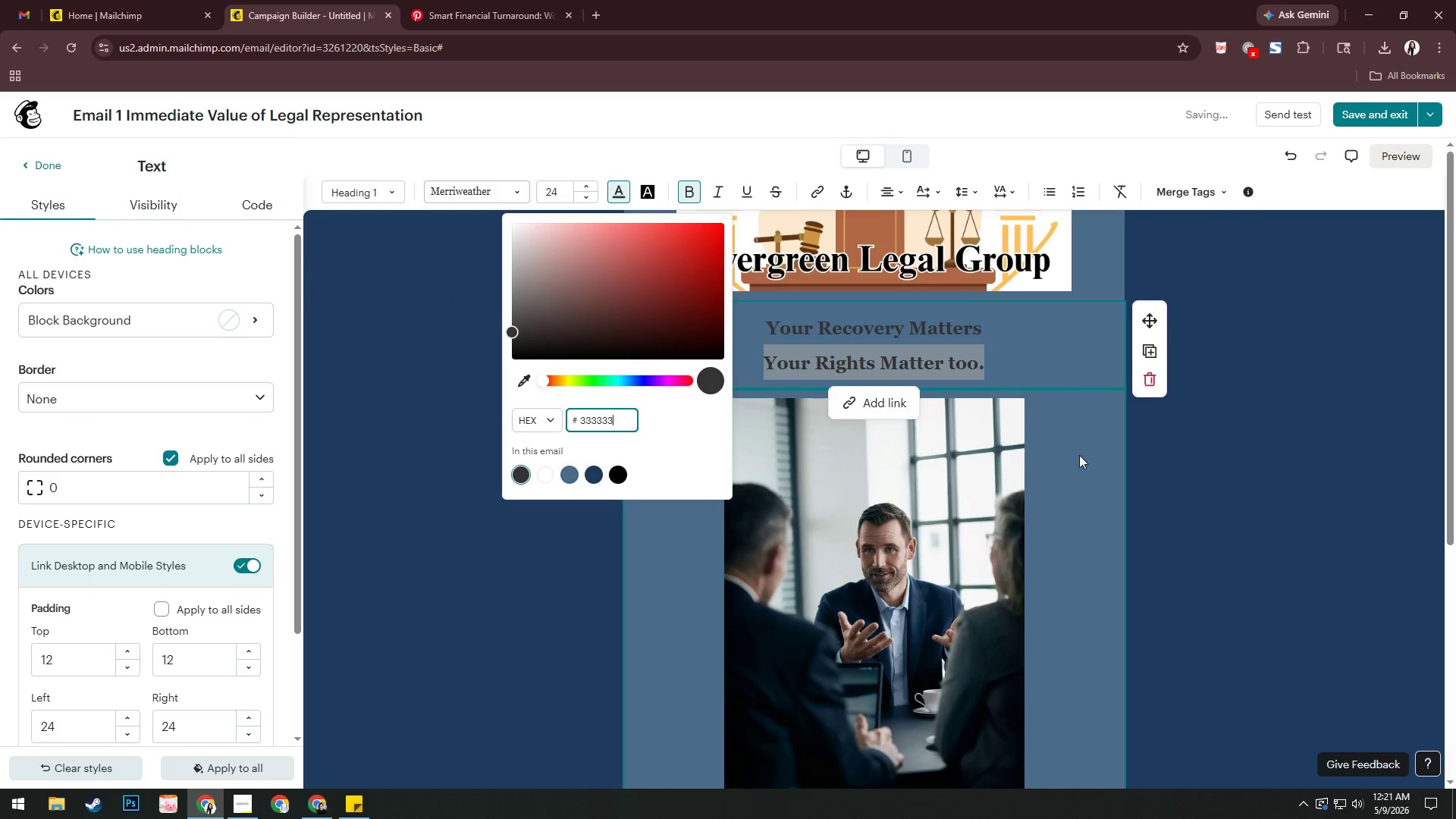 
left_click([1150, 446])
 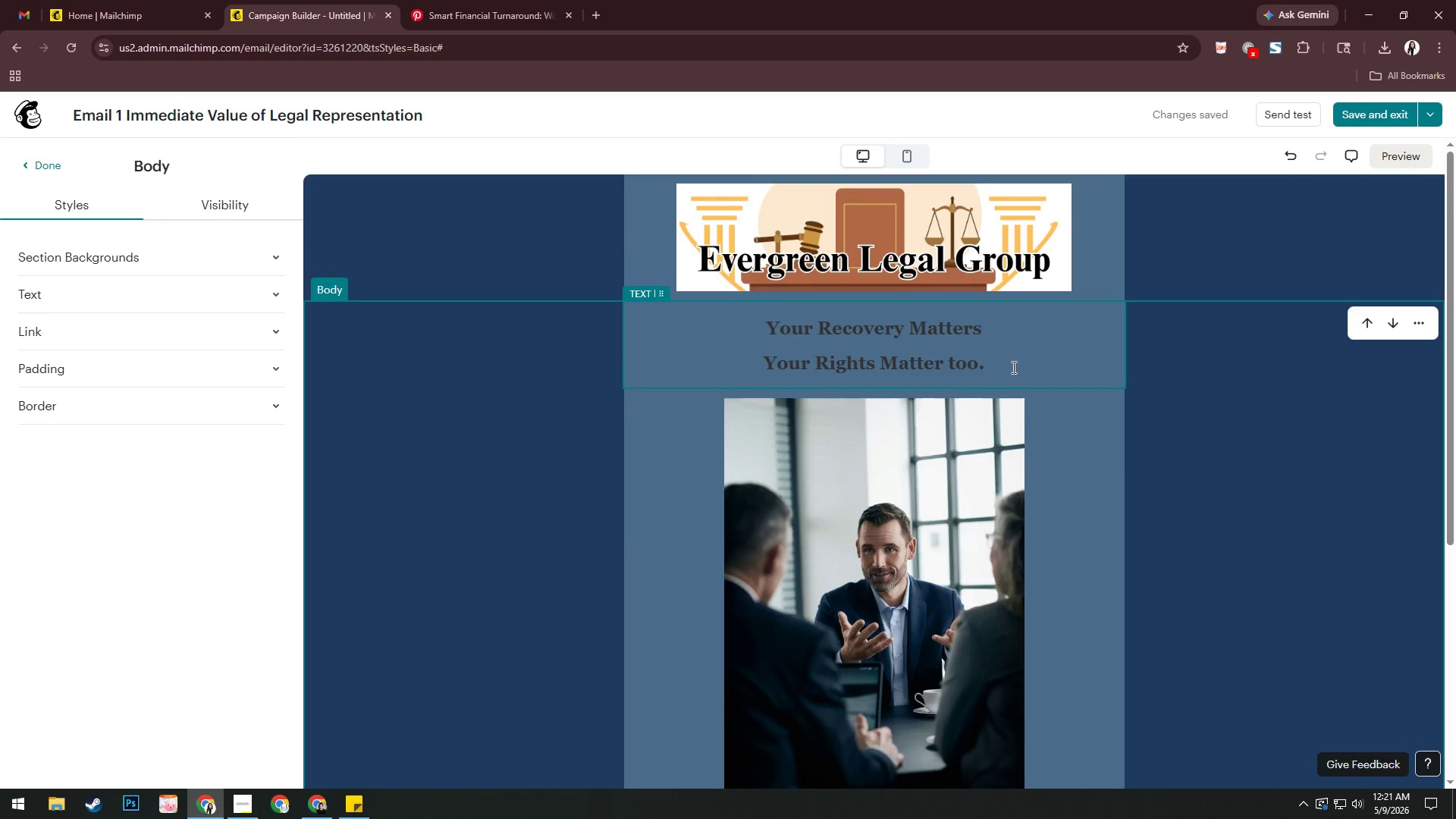 
wait(10.39)
 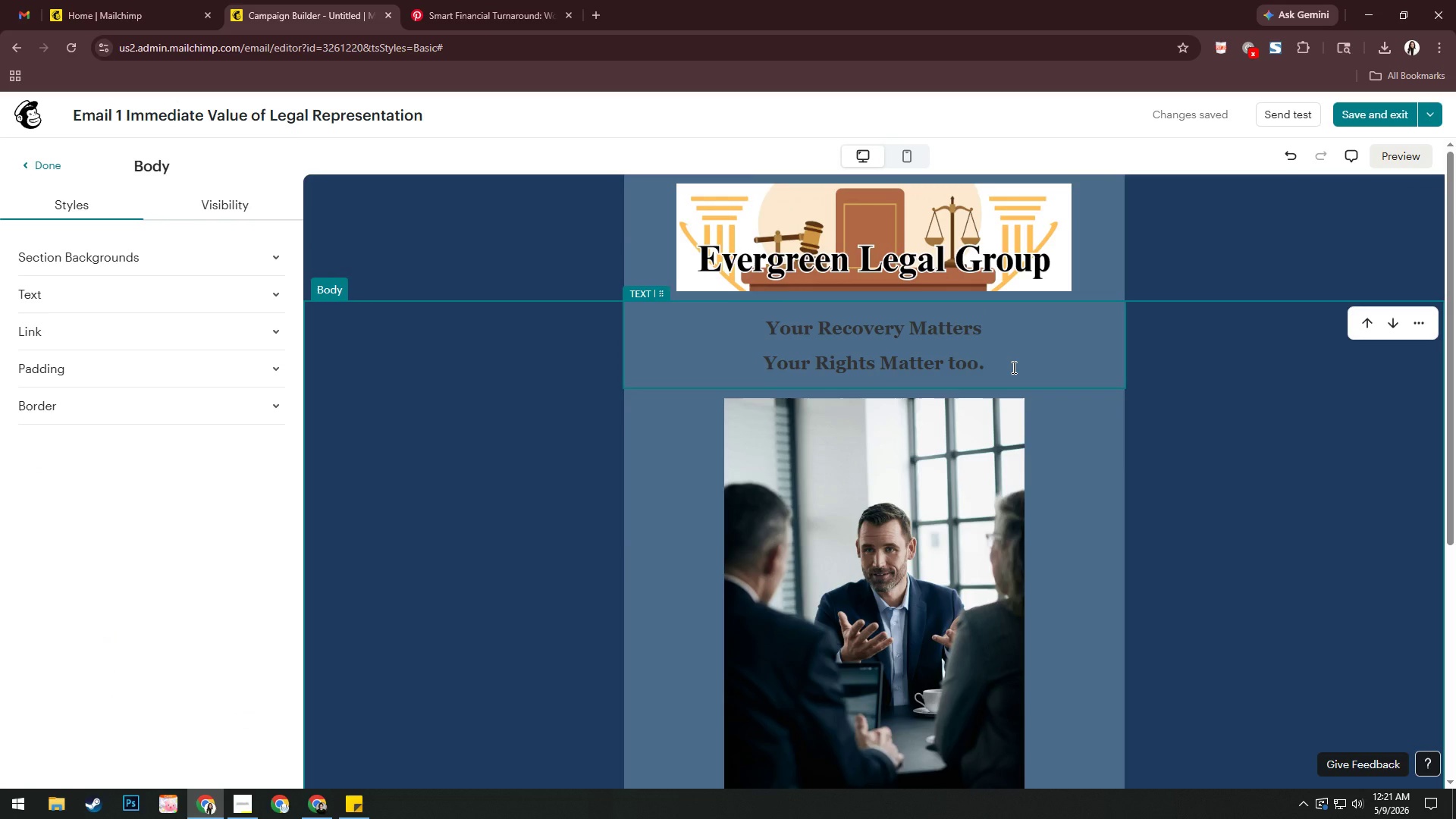 
scroll: coordinate [1012, 367], scroll_direction: down, amount: 1.0
 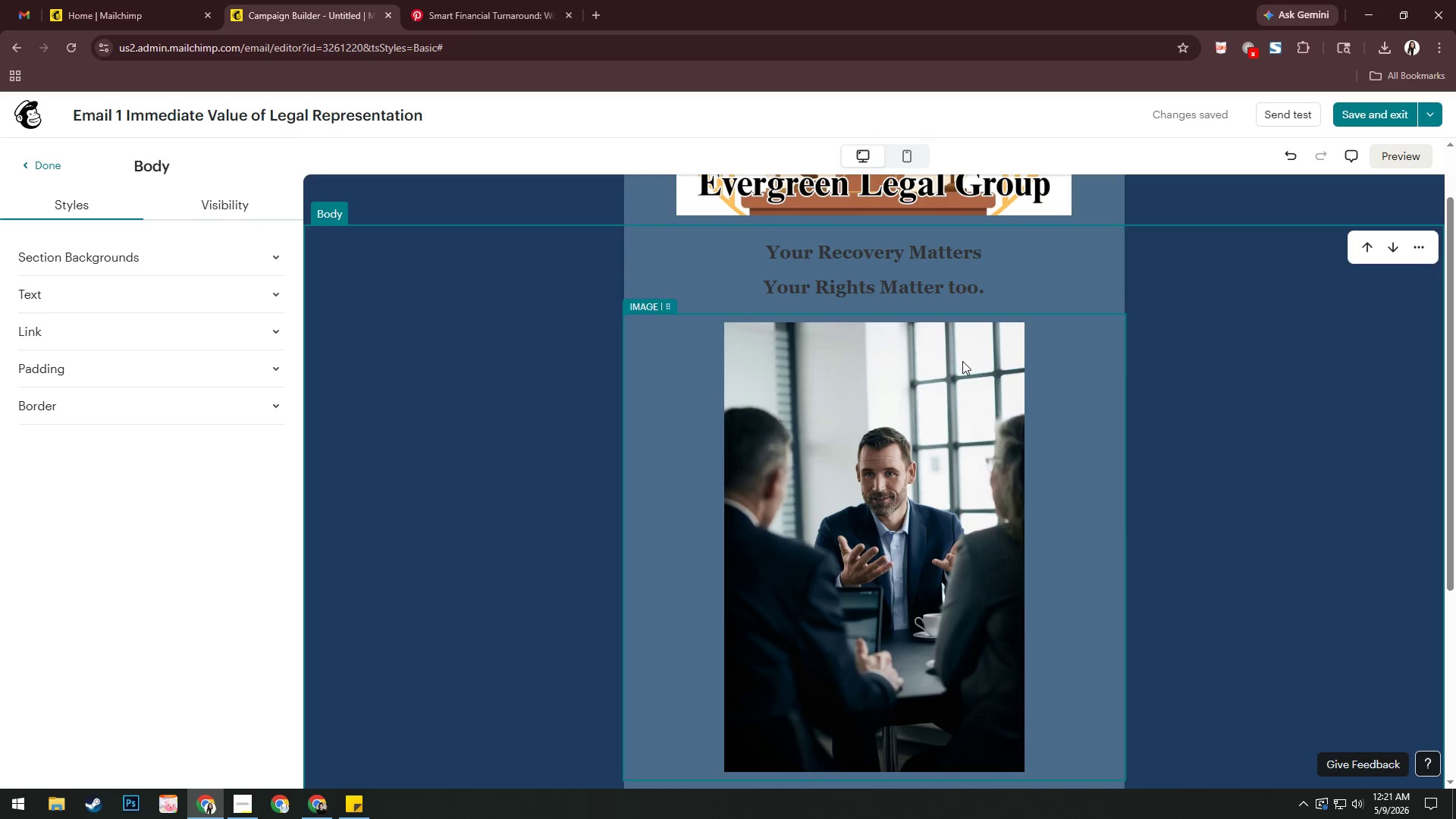 
left_click([995, 373])
 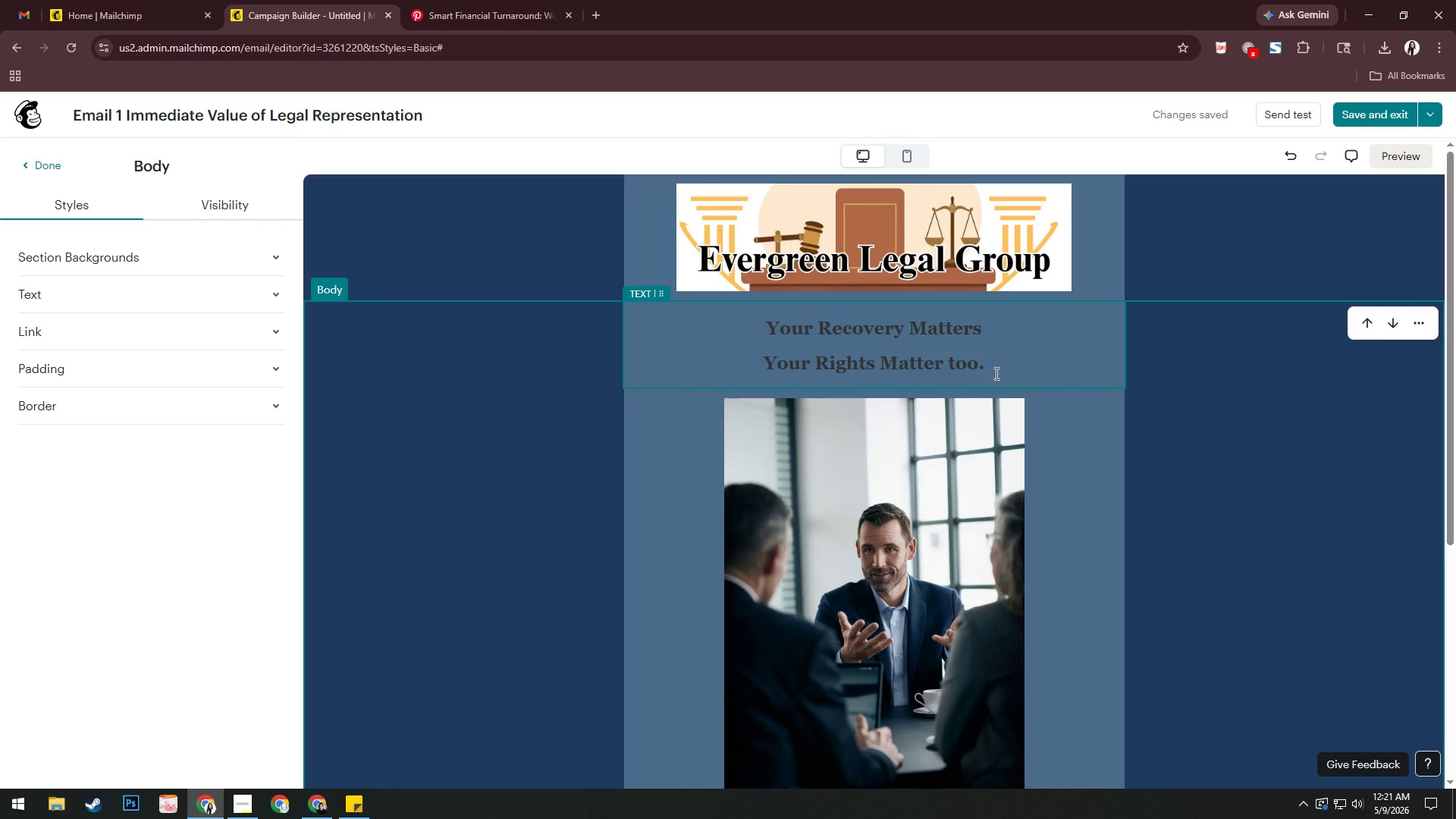 
scroll: coordinate [962, 359], scroll_direction: up, amount: 3.0
 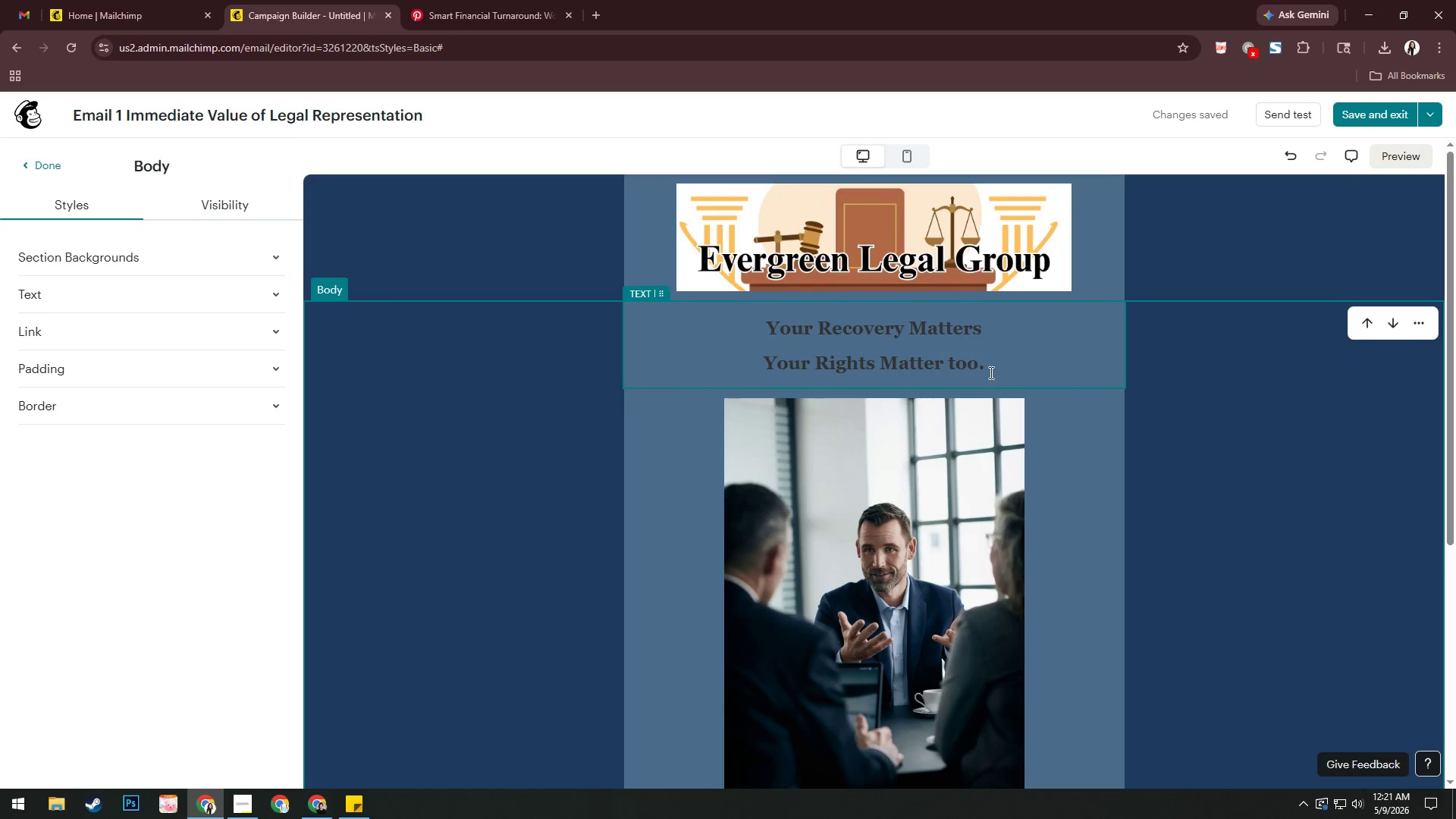 
key(Control+A)
 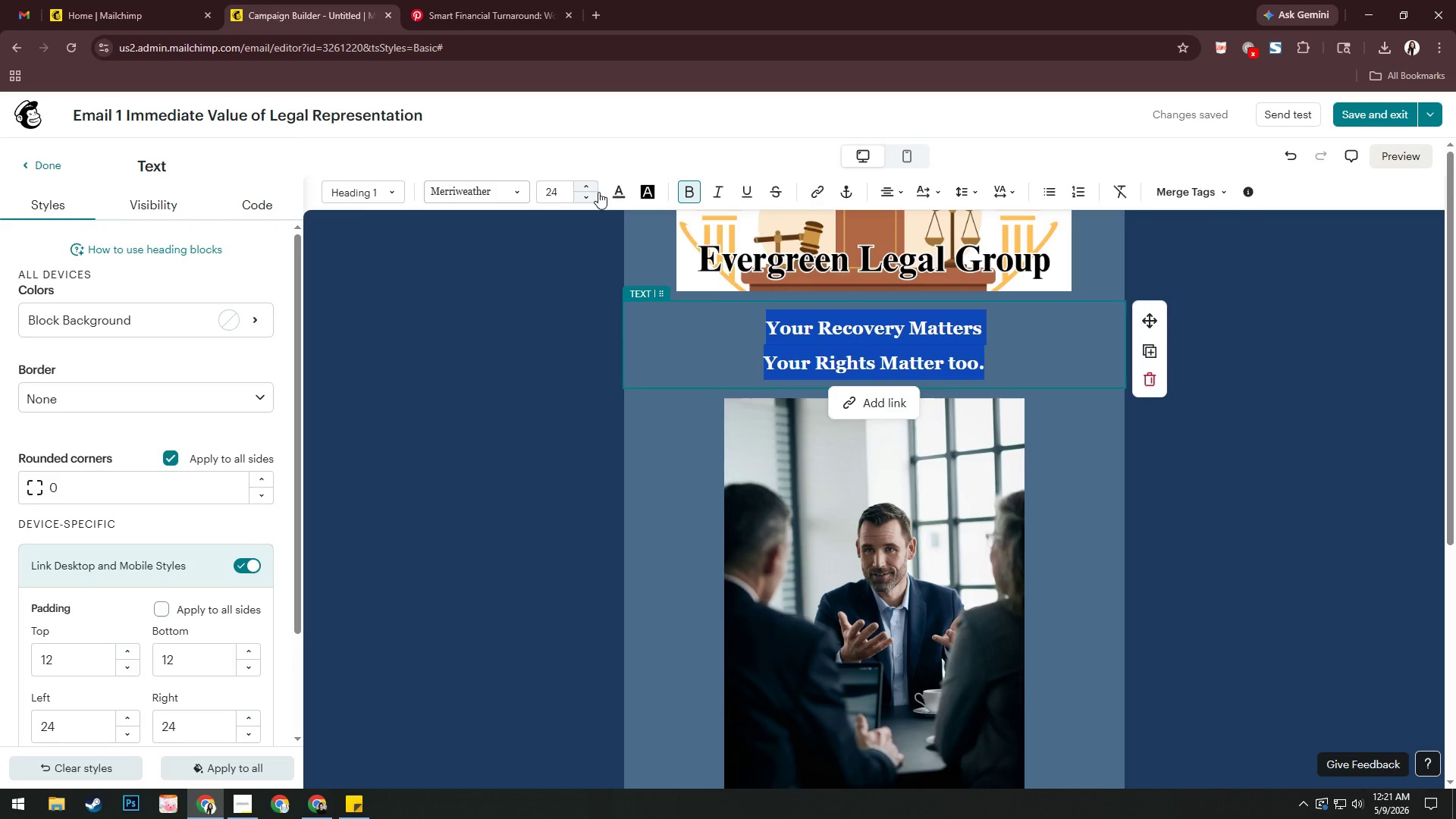 
left_click([618, 192])
 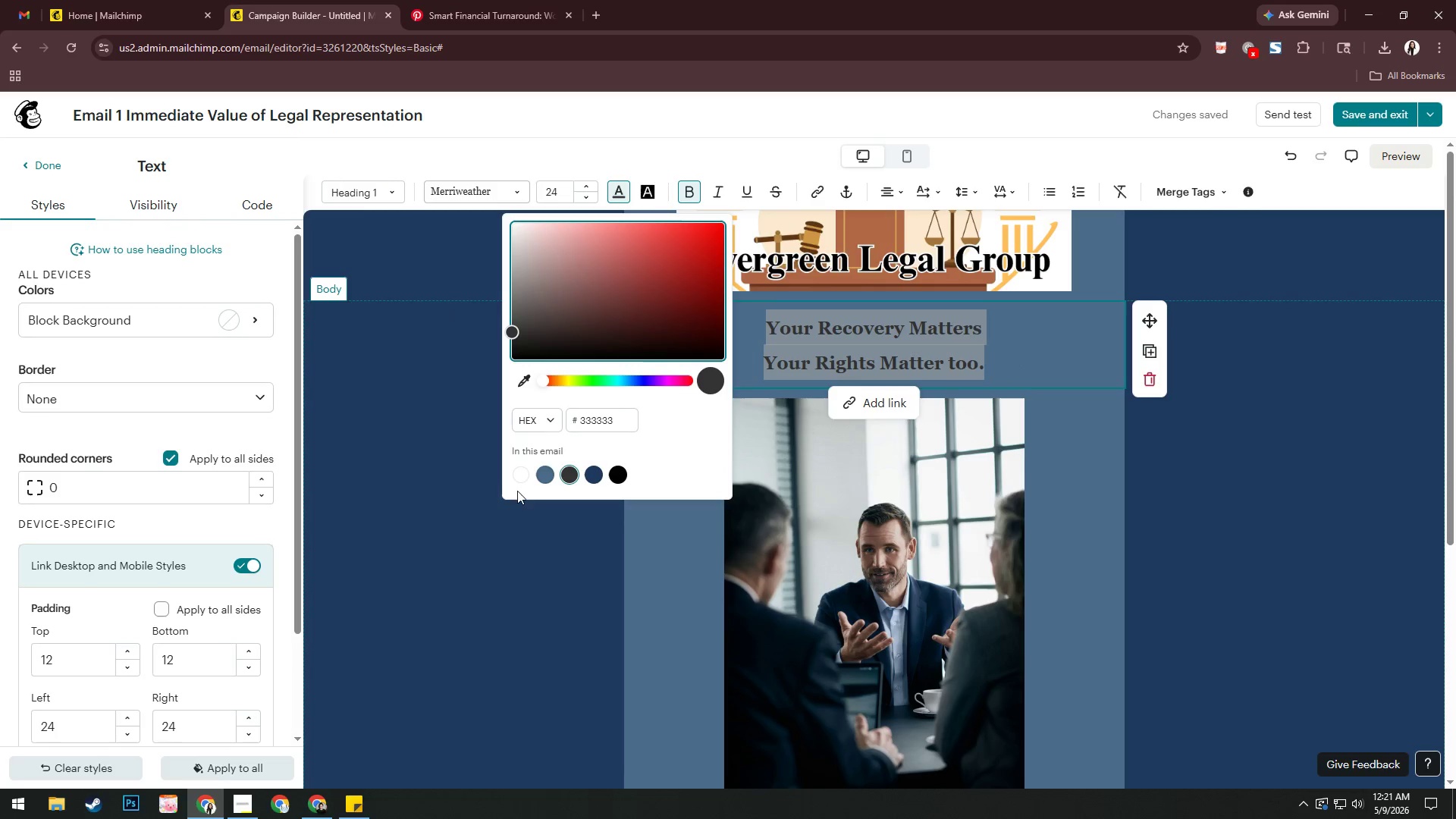 
left_click([519, 475])
 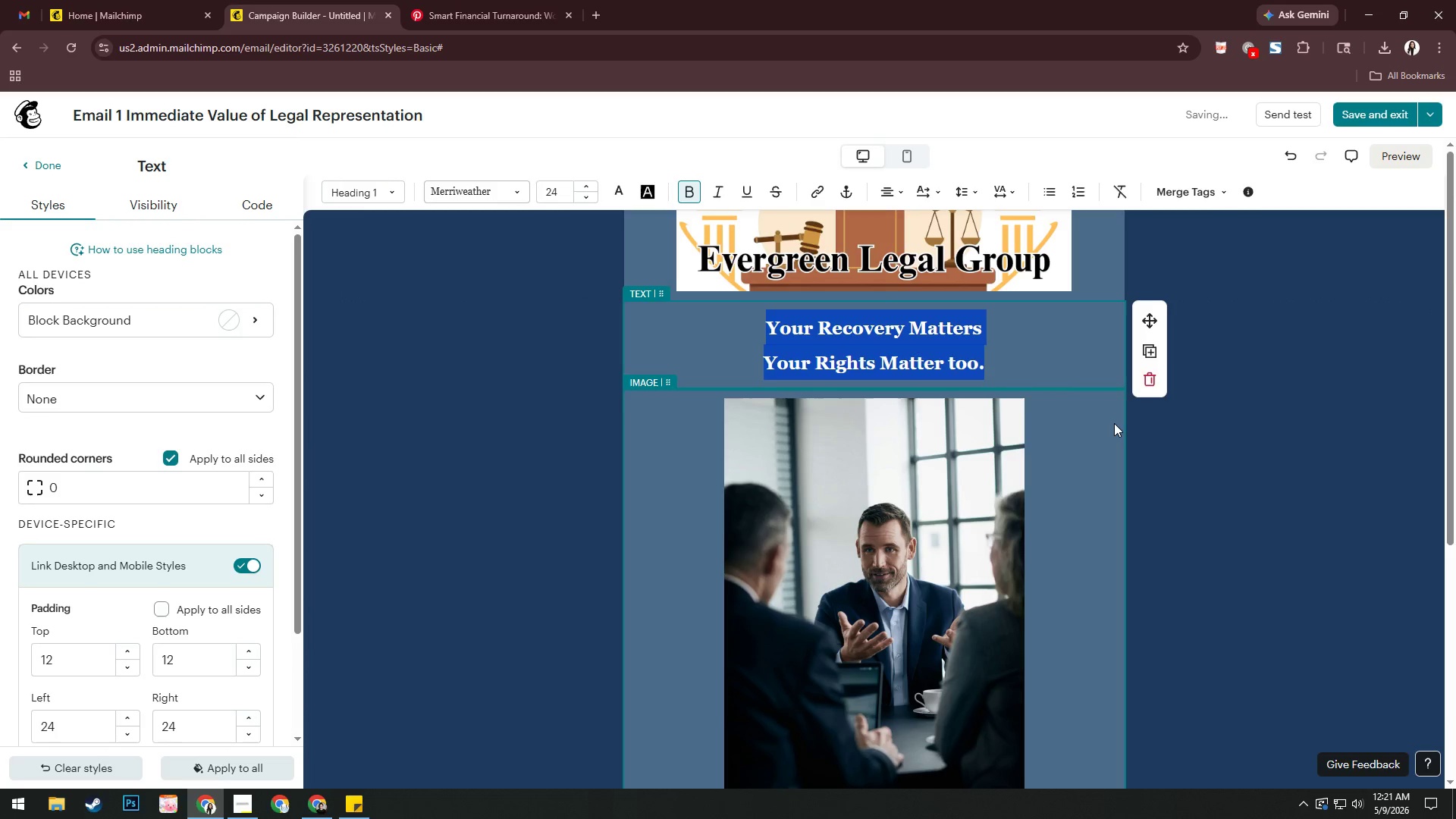 
left_click([1116, 419])
 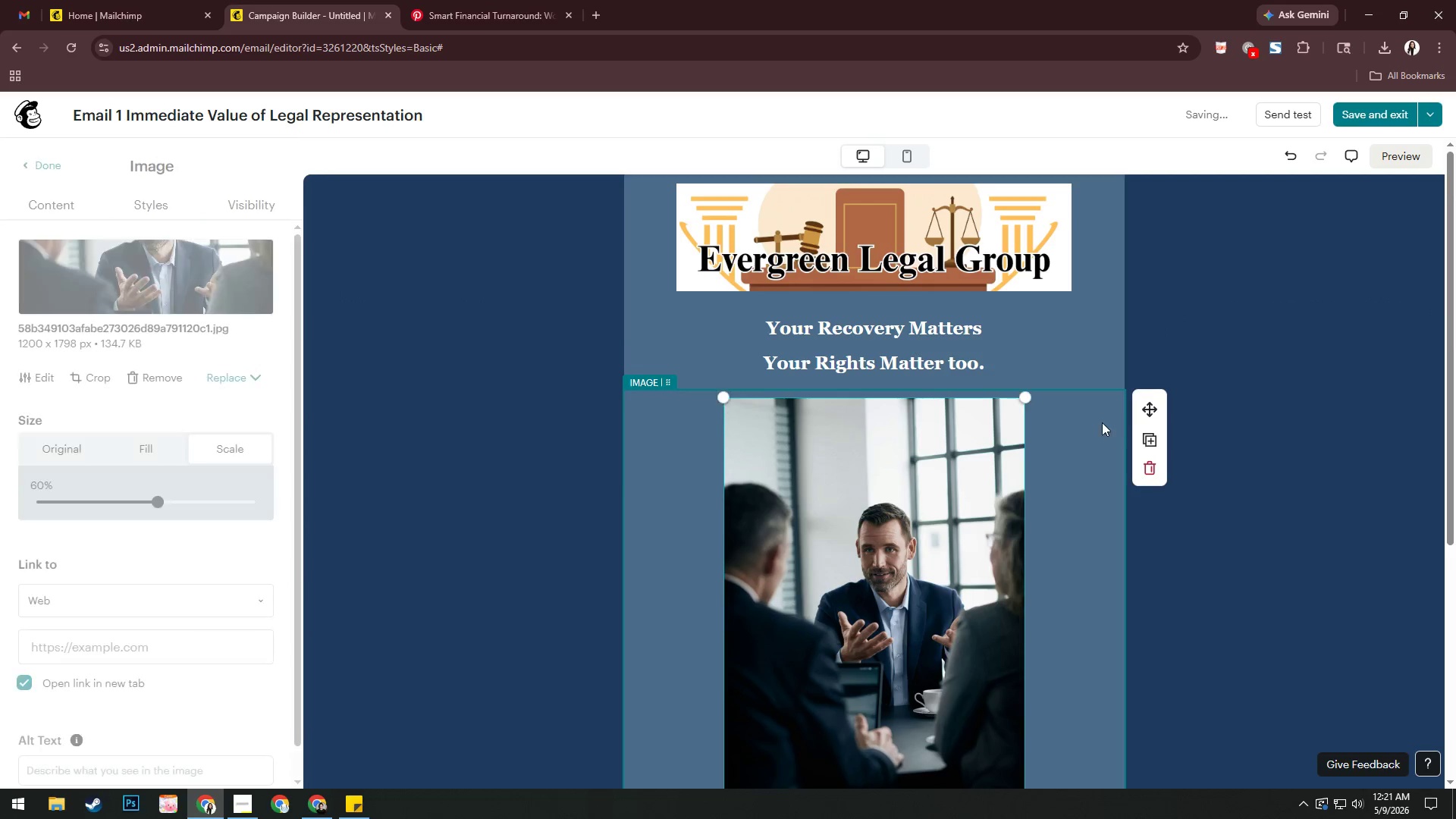 
scroll: coordinate [1086, 423], scroll_direction: down, amount: 7.0
 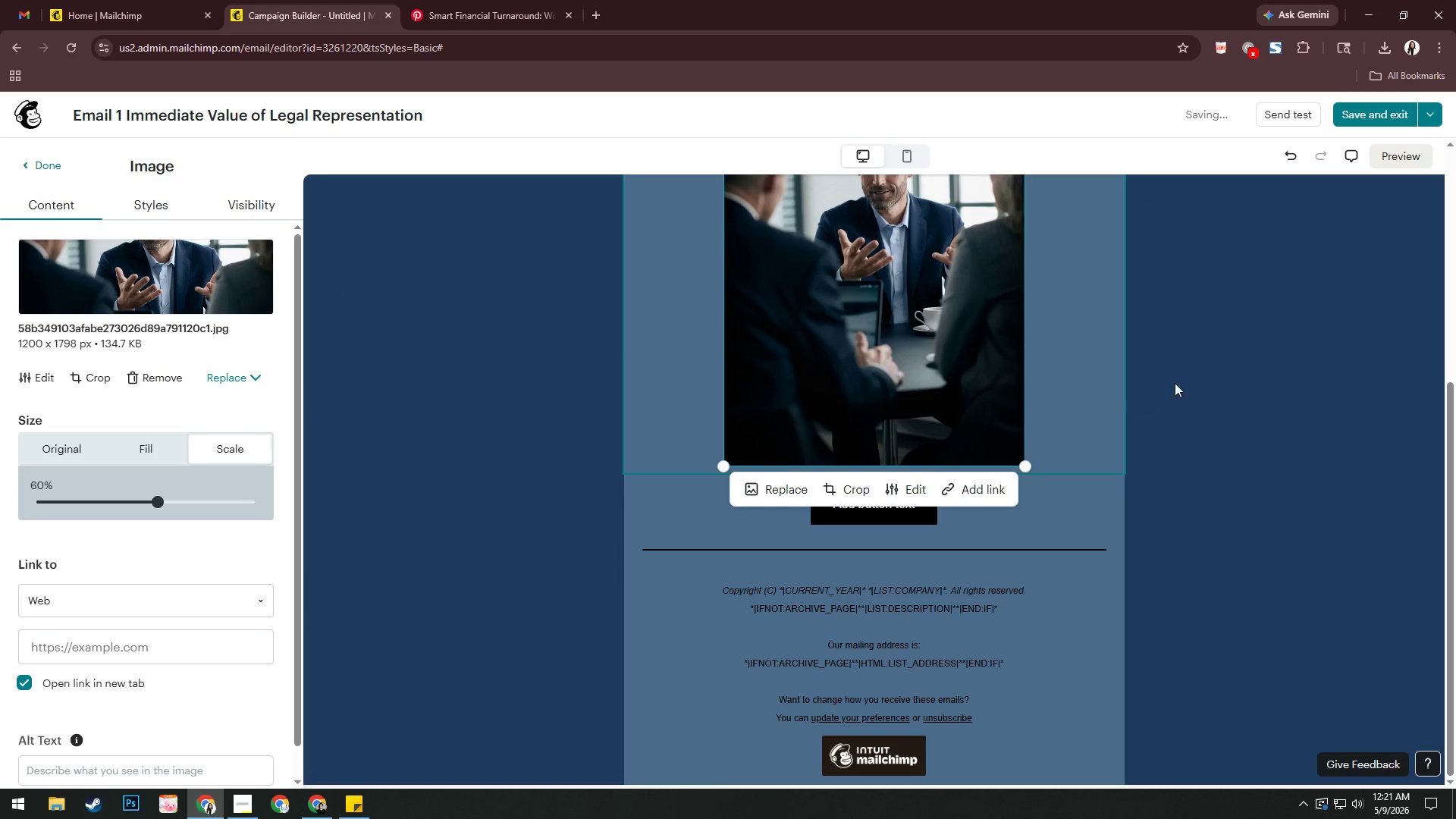 
left_click([1215, 376])
 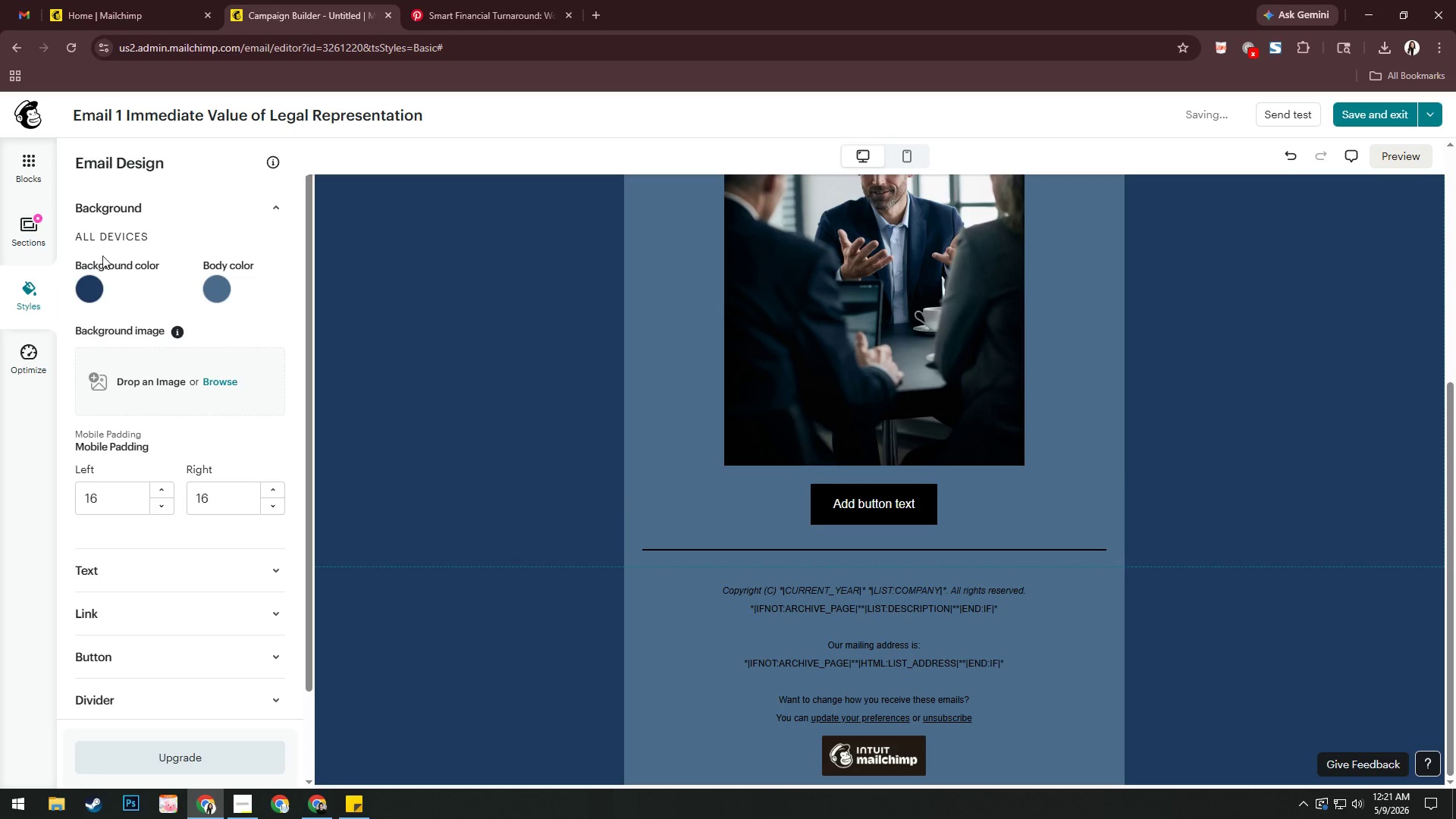 
left_click([25, 168])
 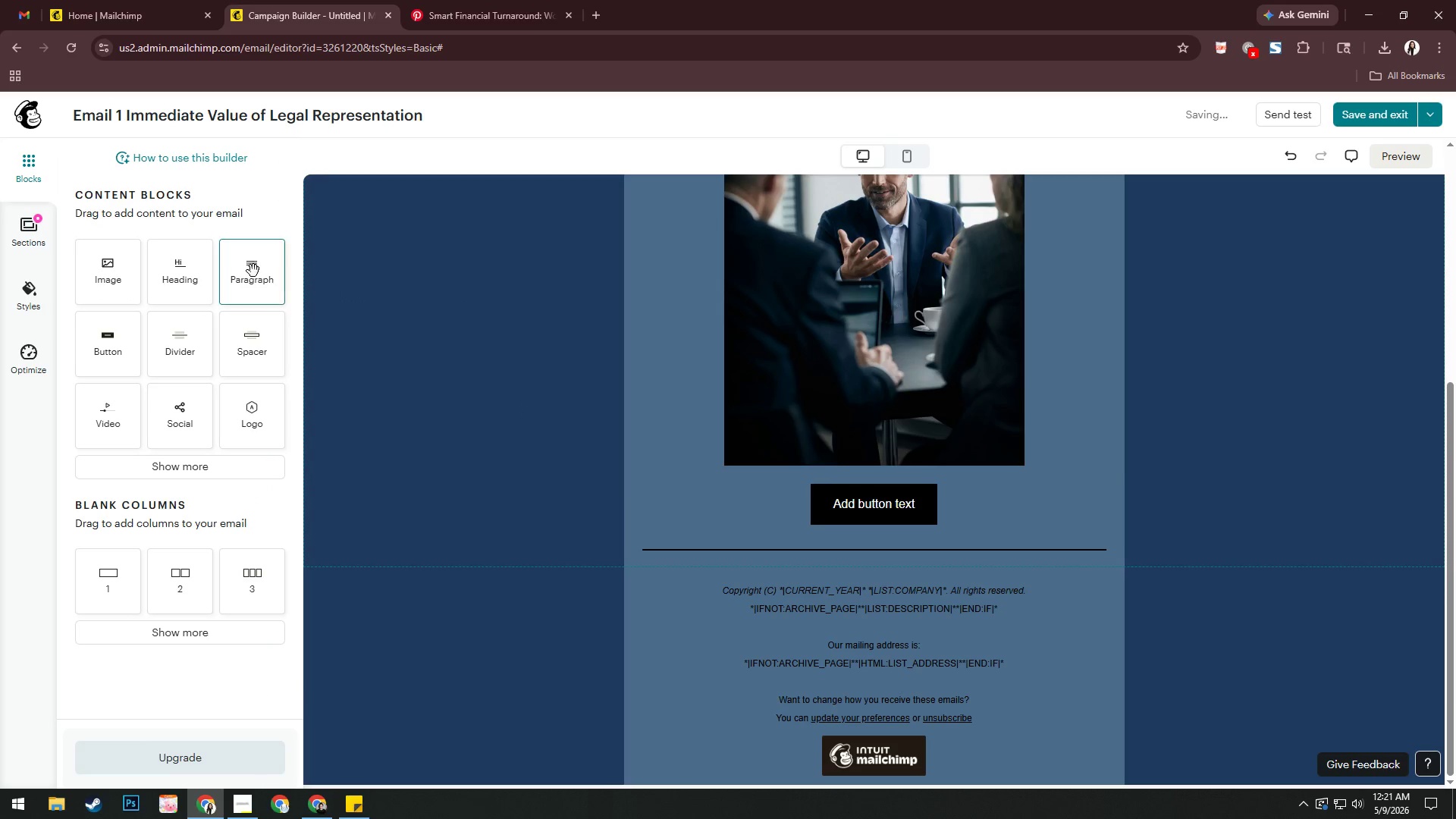 
left_click_drag(start_coordinate=[250, 271], to_coordinate=[889, 485])
 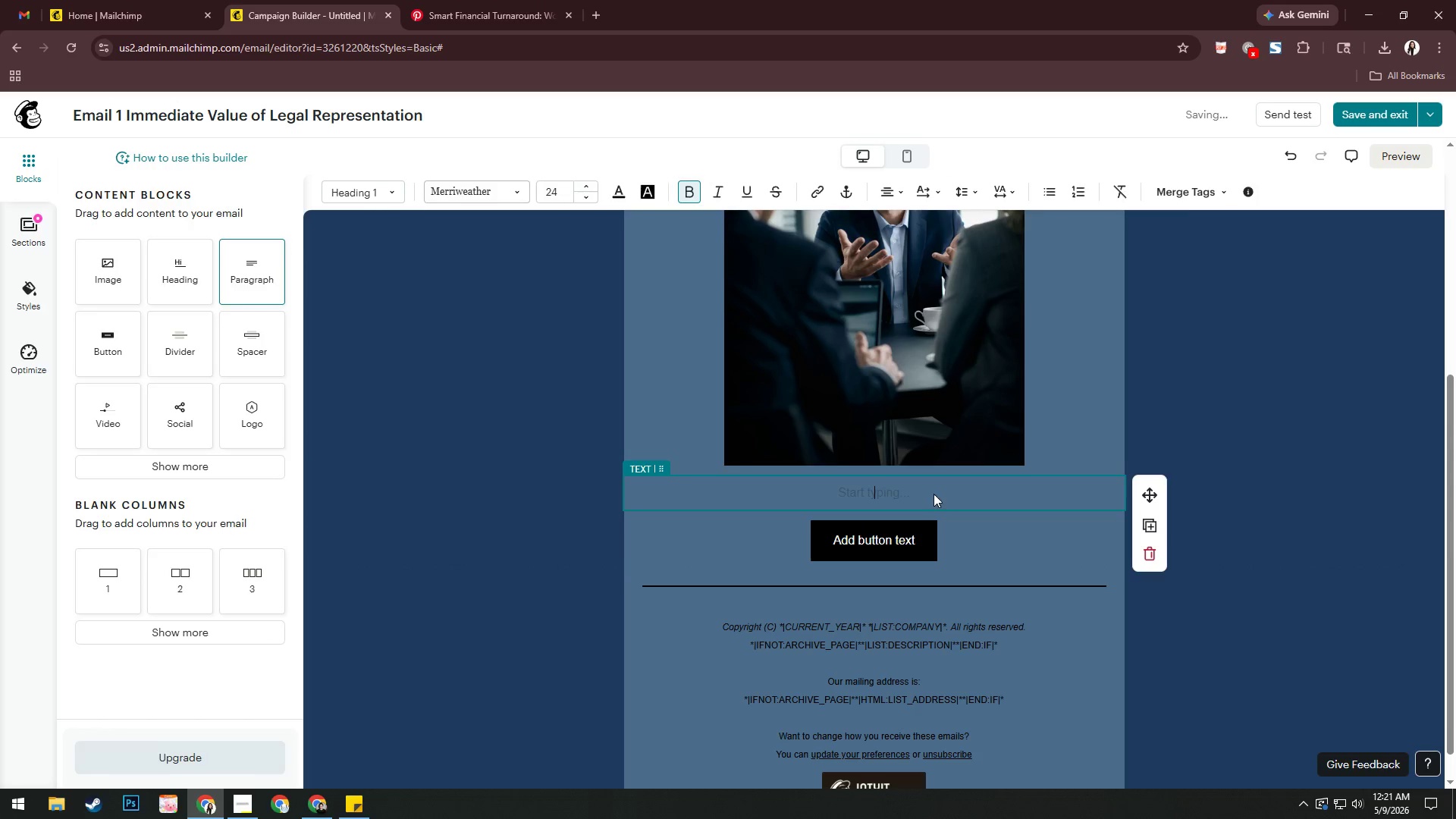 
scroll: coordinate [1046, 560], scroll_direction: up, amount: 6.0
 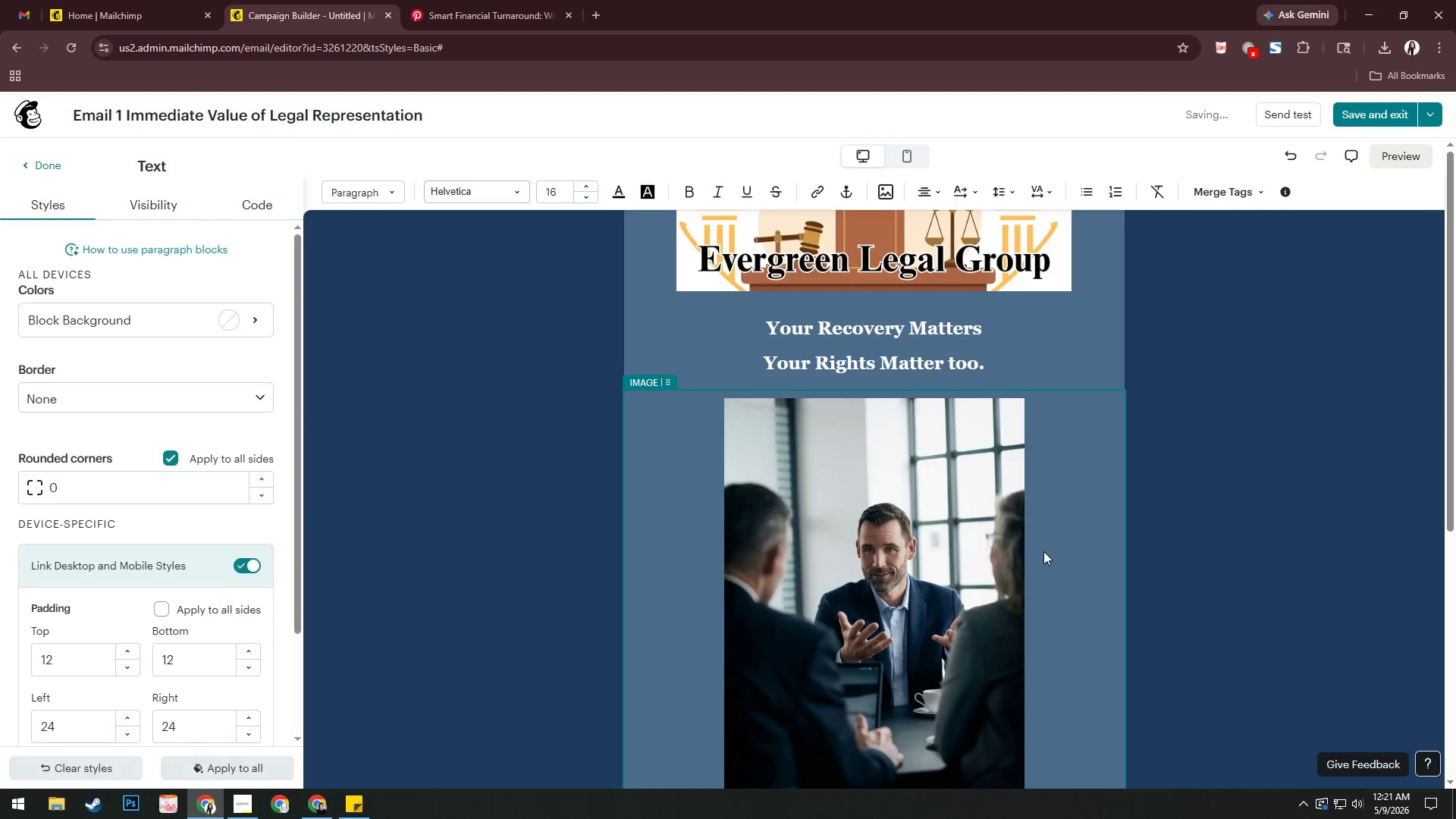 
scroll: coordinate [1043, 551], scroll_direction: down, amount: 4.0
 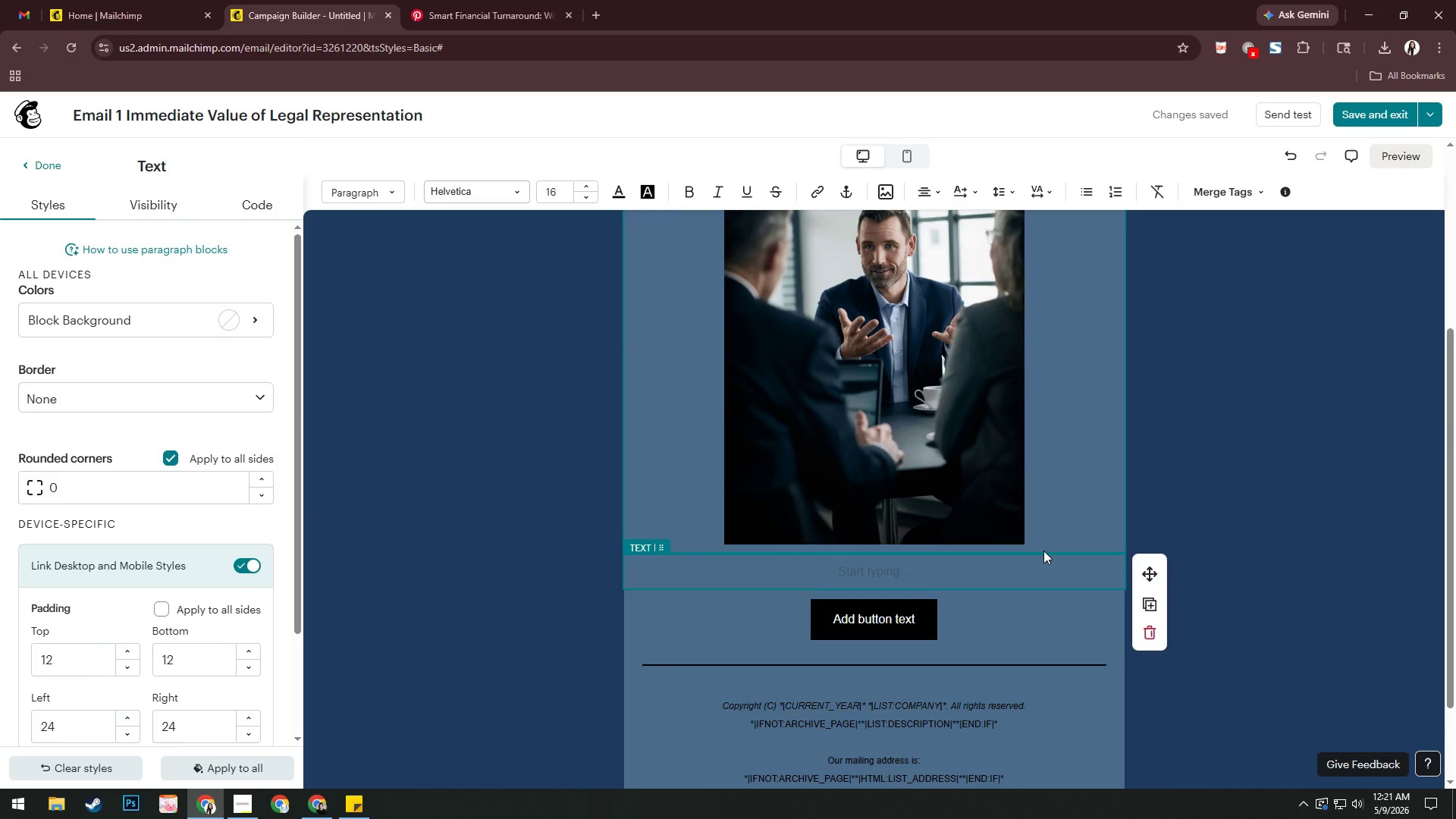 
wait(11.4)
 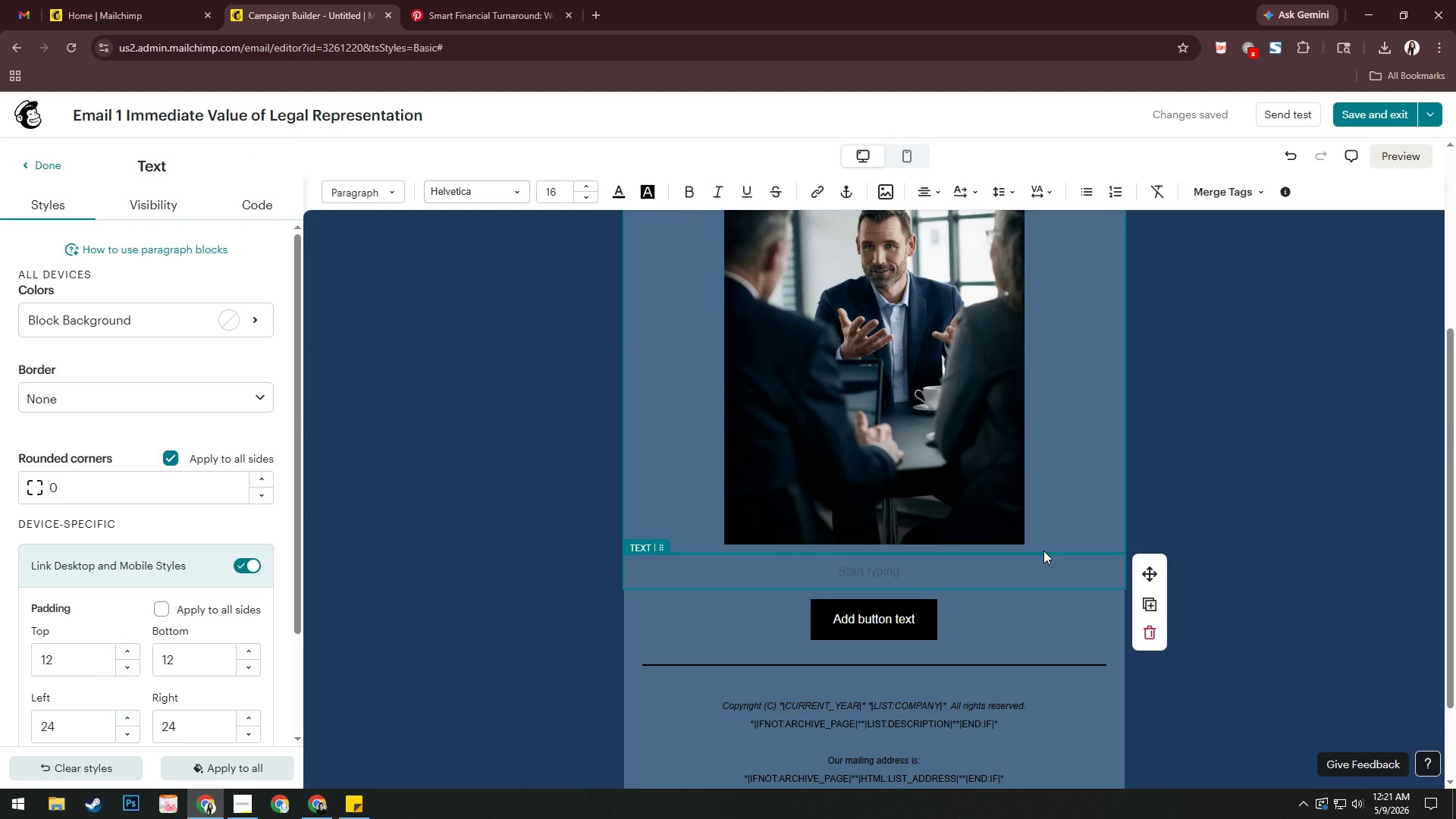 
scroll: coordinate [1006, 545], scroll_direction: up, amount: 3.0
 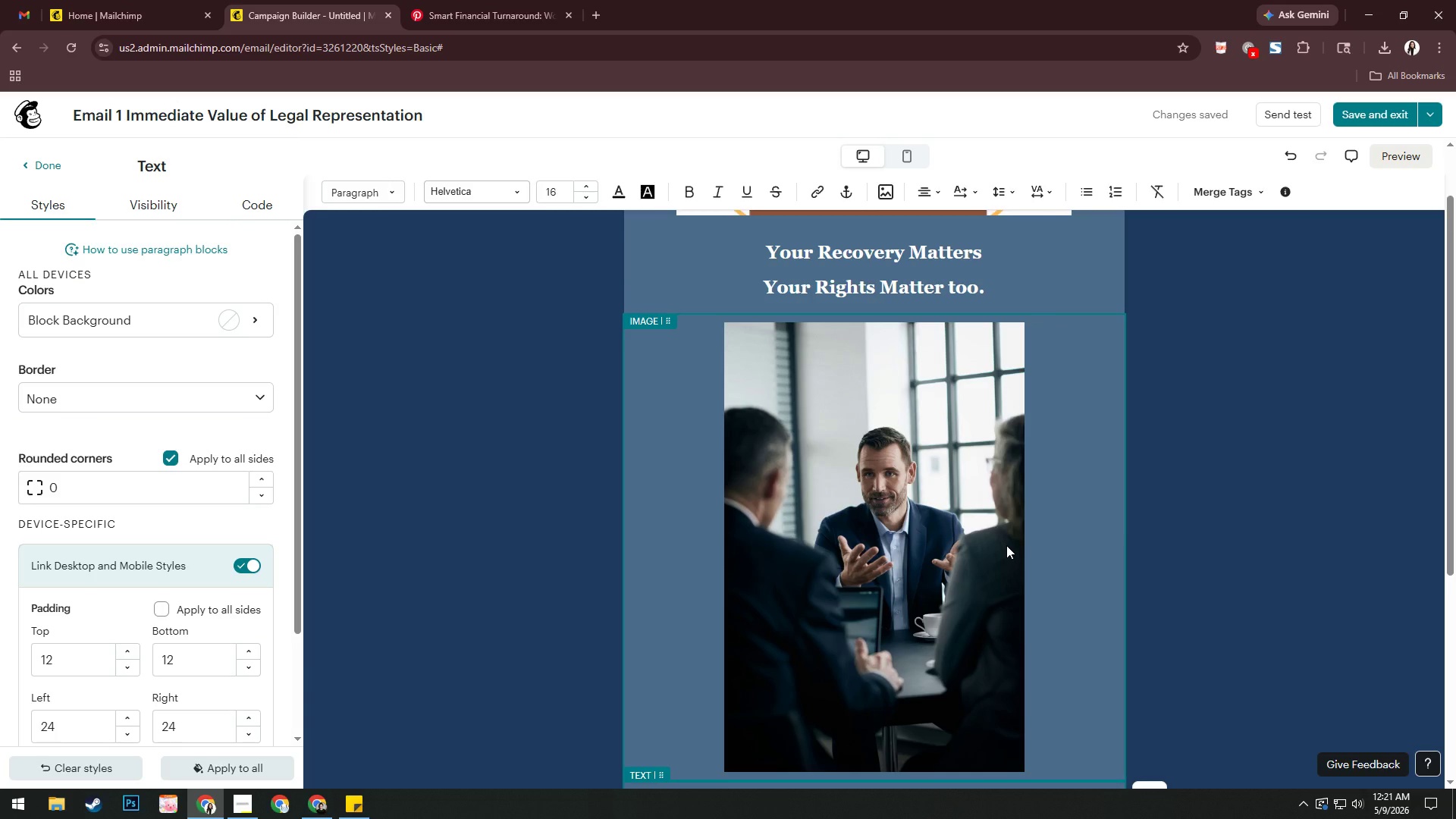 
scroll: coordinate [1006, 545], scroll_direction: down, amount: 1.0
 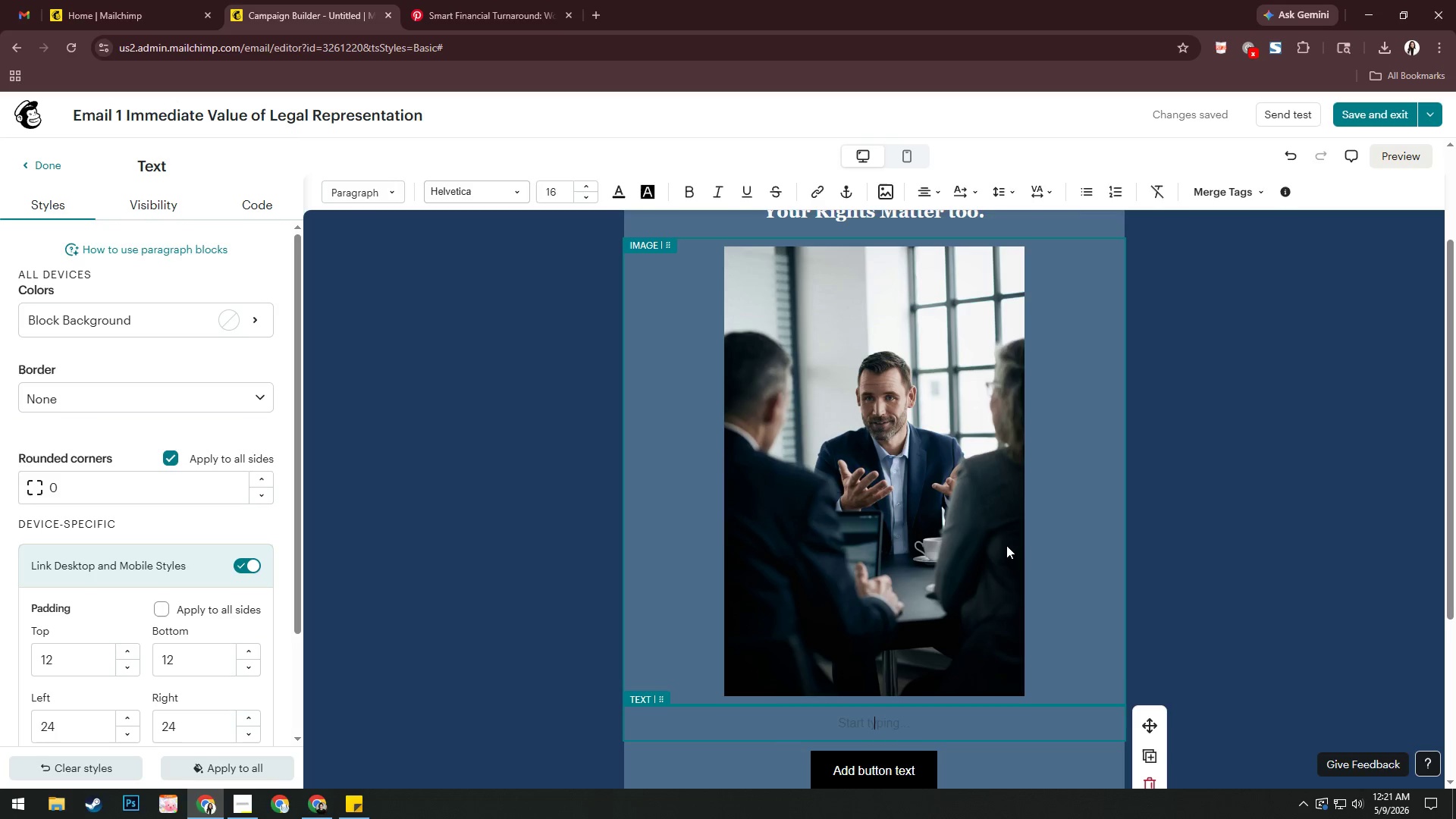 
wait(7.29)
 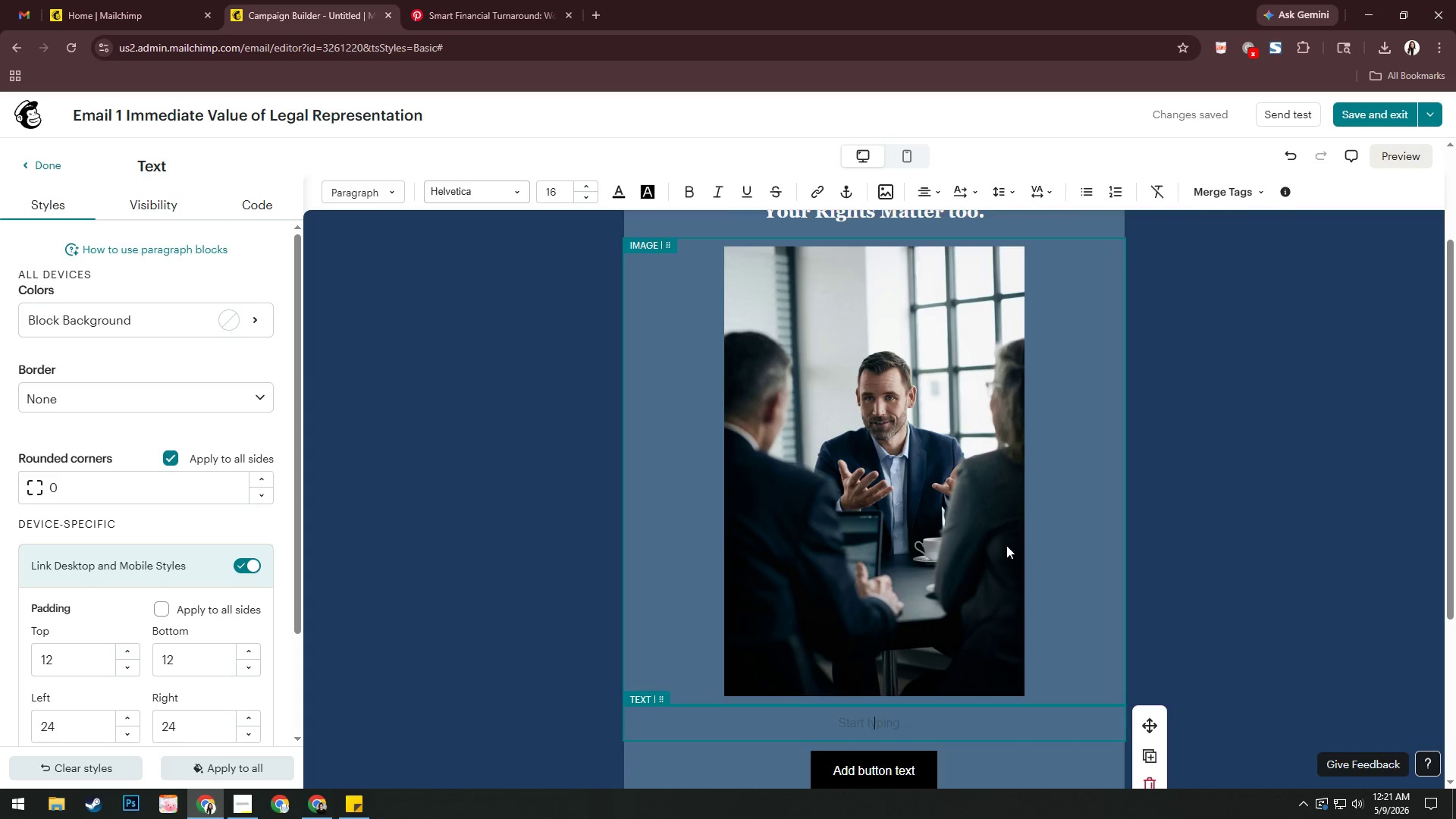 
scroll: coordinate [1007, 544], scroll_direction: down, amount: 3.0
 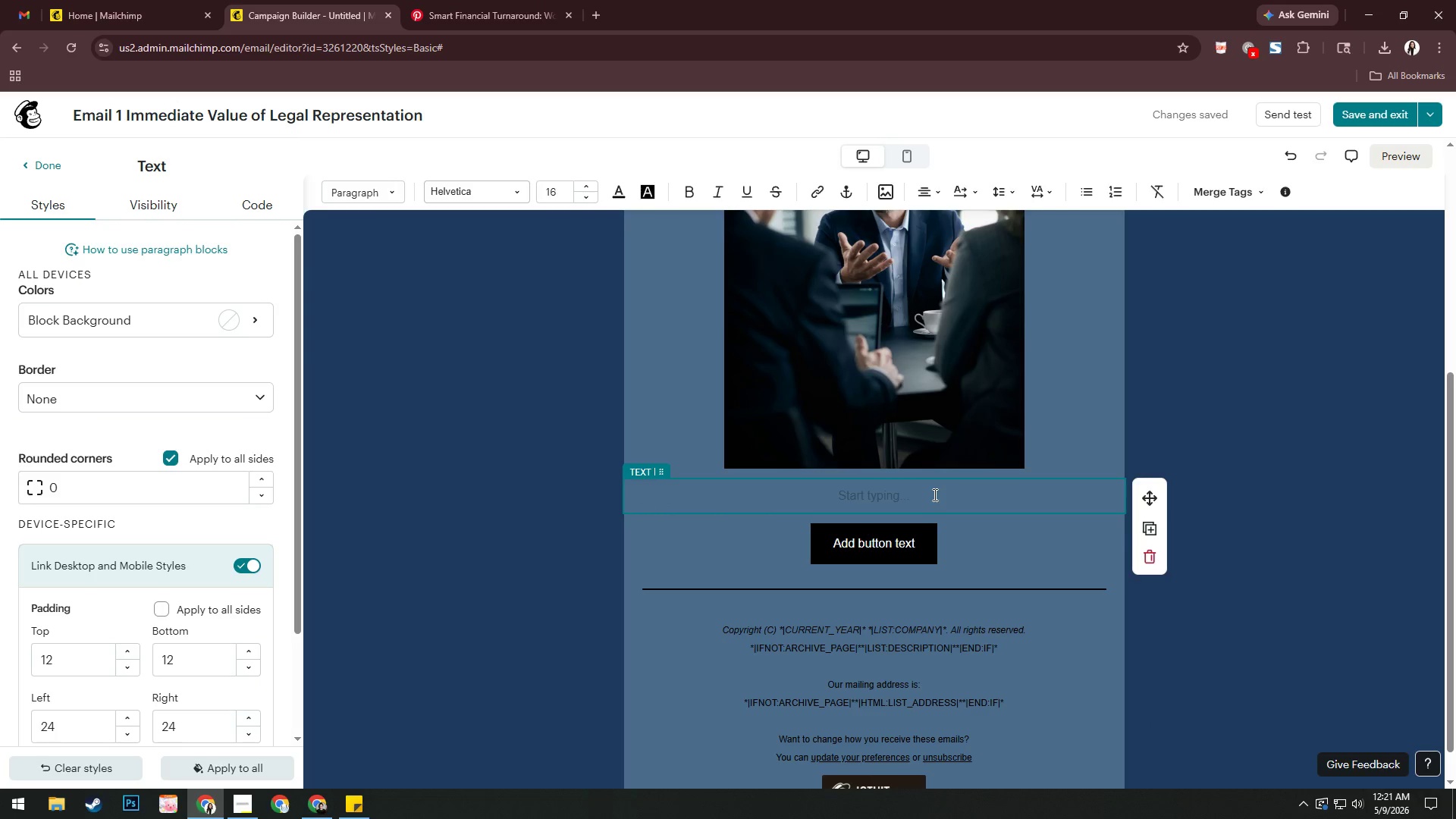 
left_click([933, 494])
 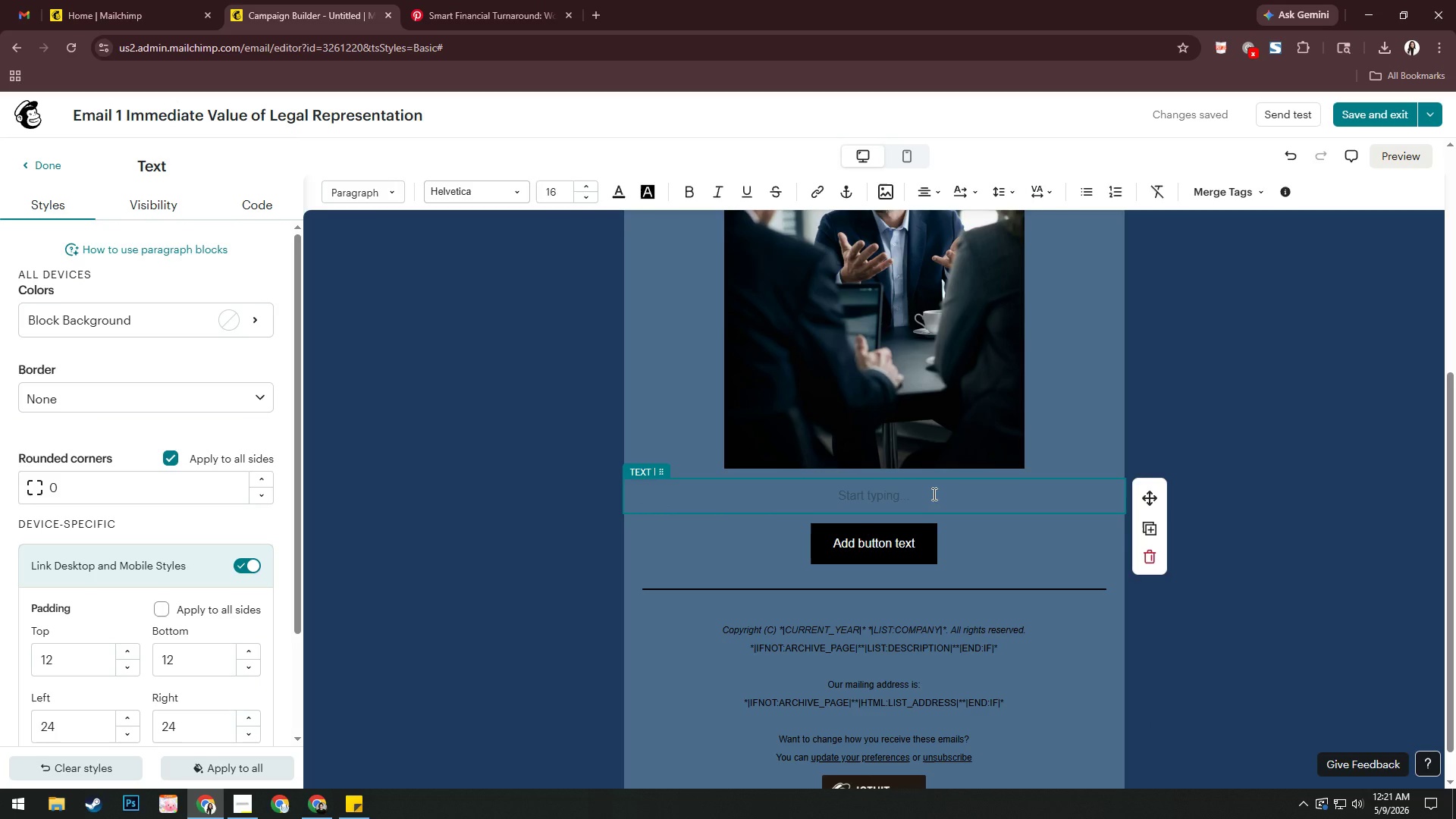 
type(U)
key(Backspace)
type(You don;yt)
key(Backspace)
key(Backspace)
key(Backspace)
type('t habe )
key(Backspace)
key(Backspace)
key(Backspace)
type(ve )
key(Backspace)
 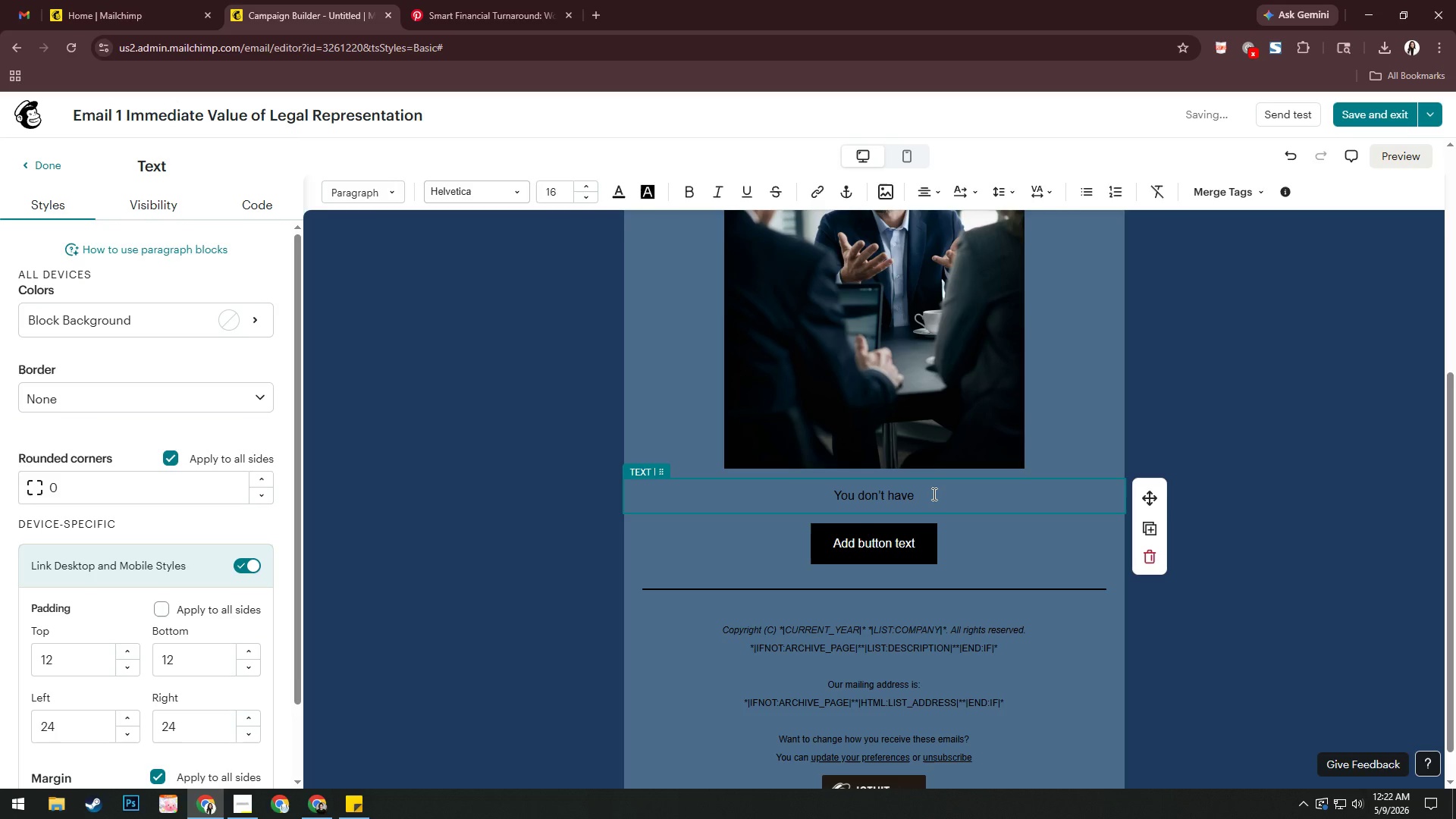 
key(Control+A)
 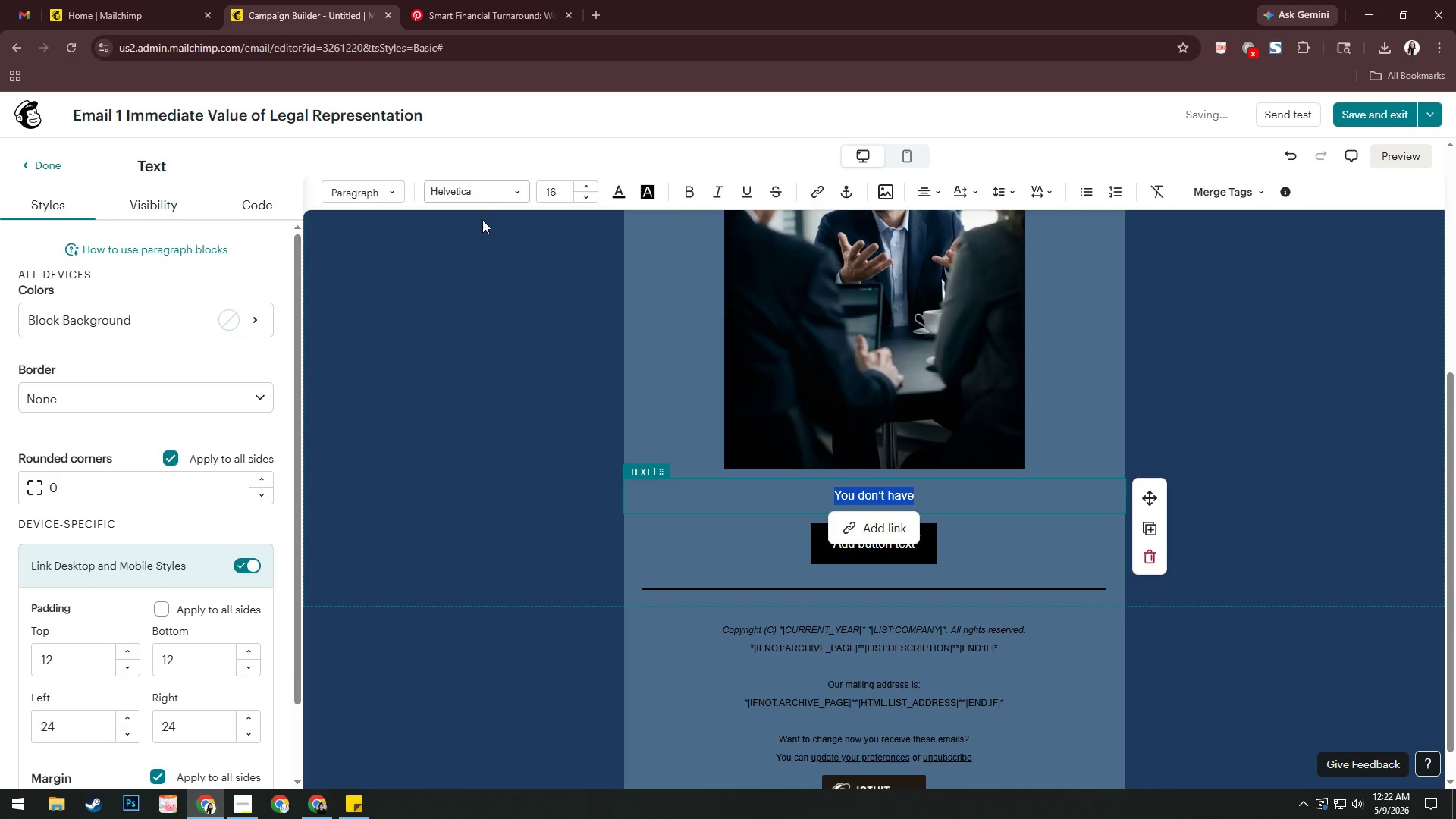 
left_click([483, 196])
 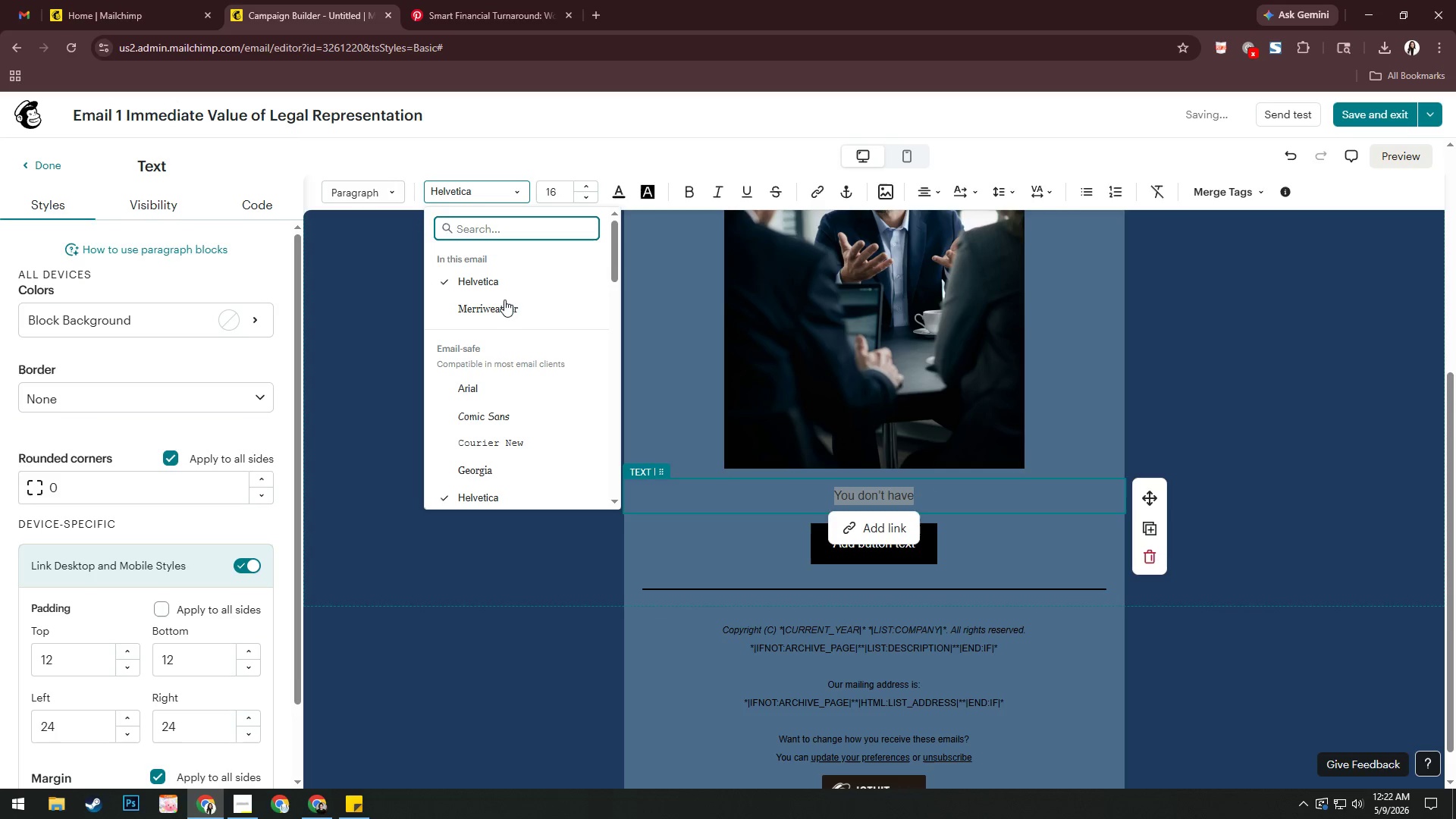 
left_click([504, 304])
 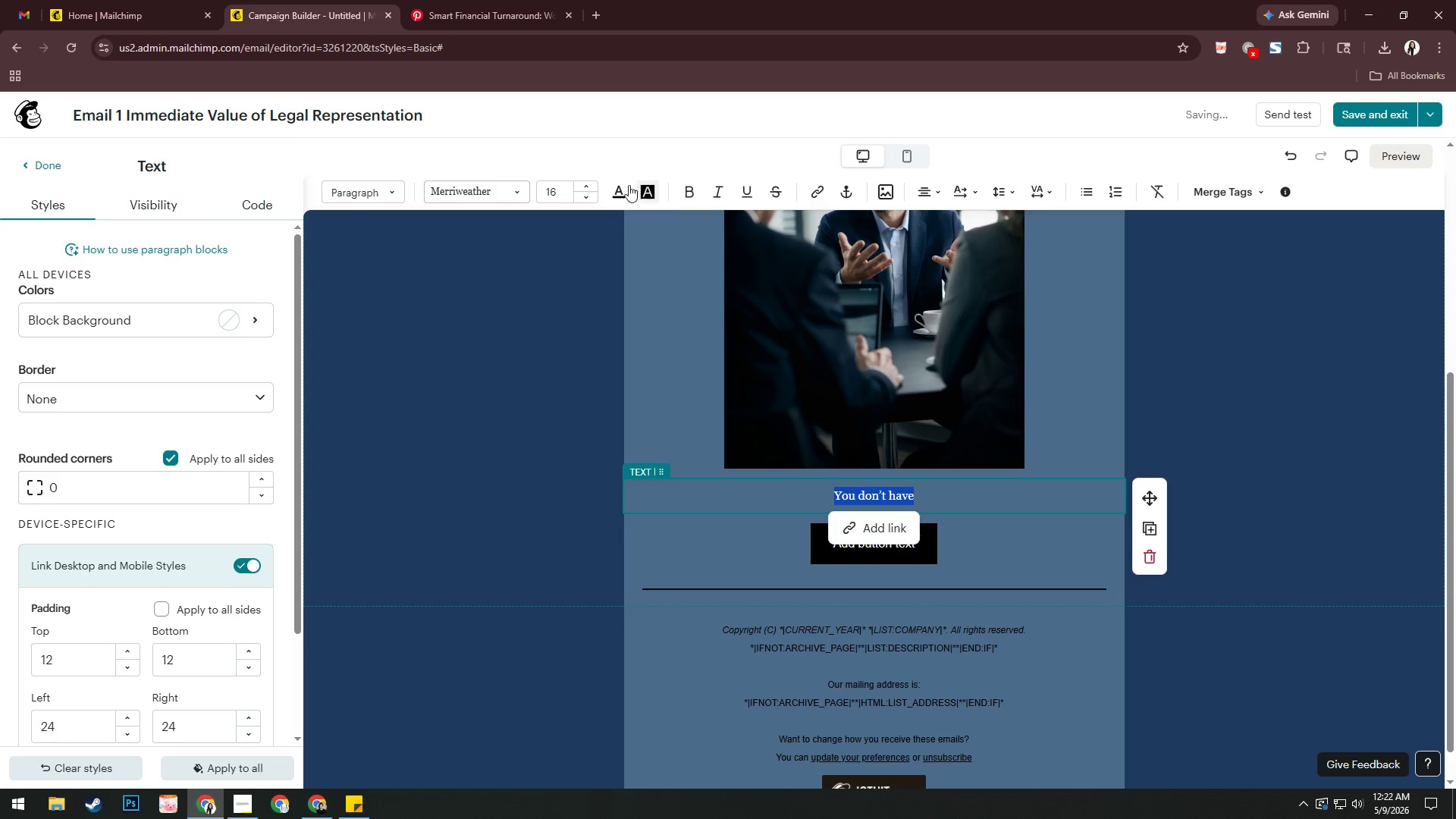 
left_click([620, 187])
 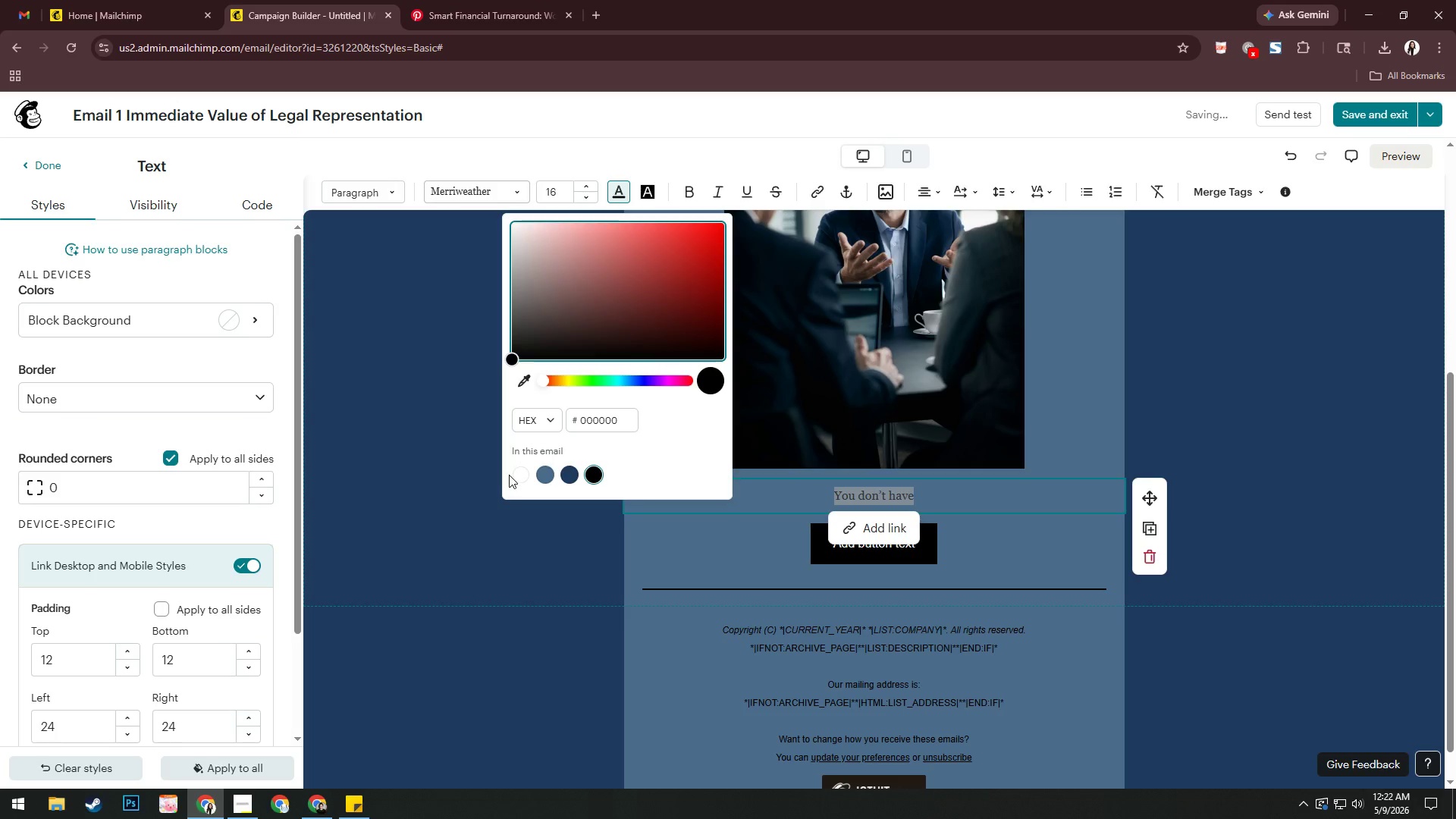 
left_click([516, 474])
 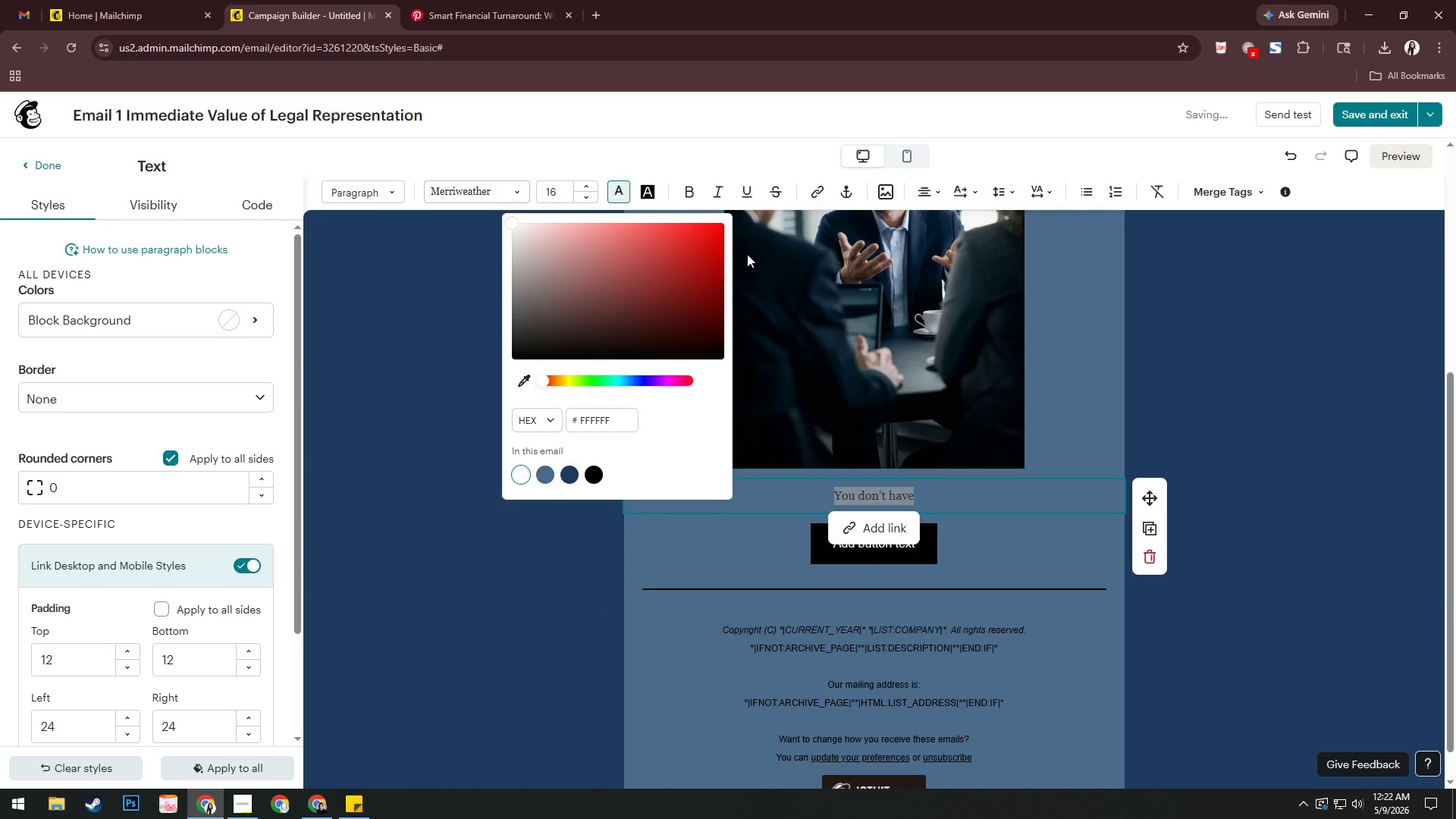 
left_click([917, 188])
 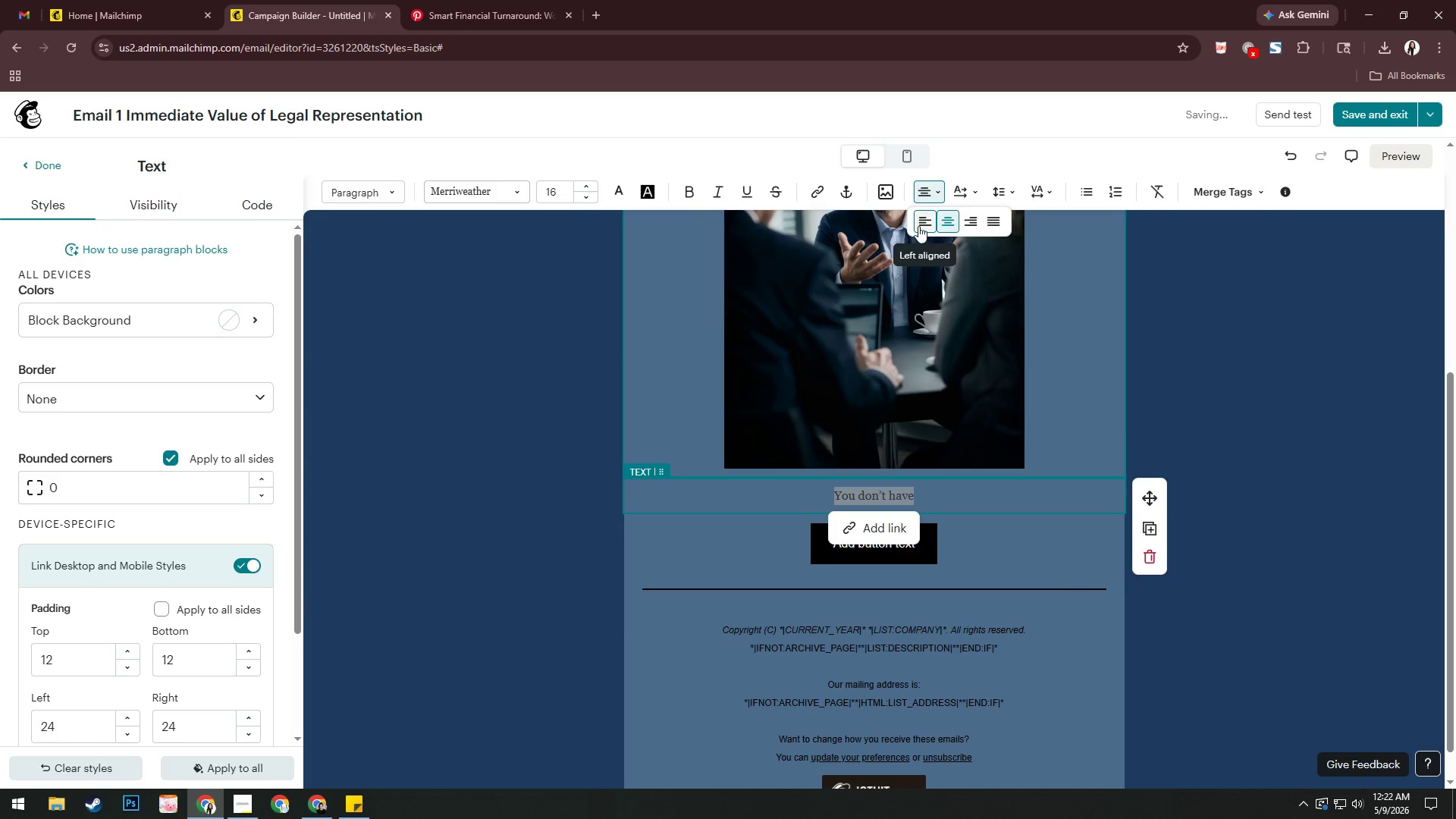 
left_click([919, 225])
 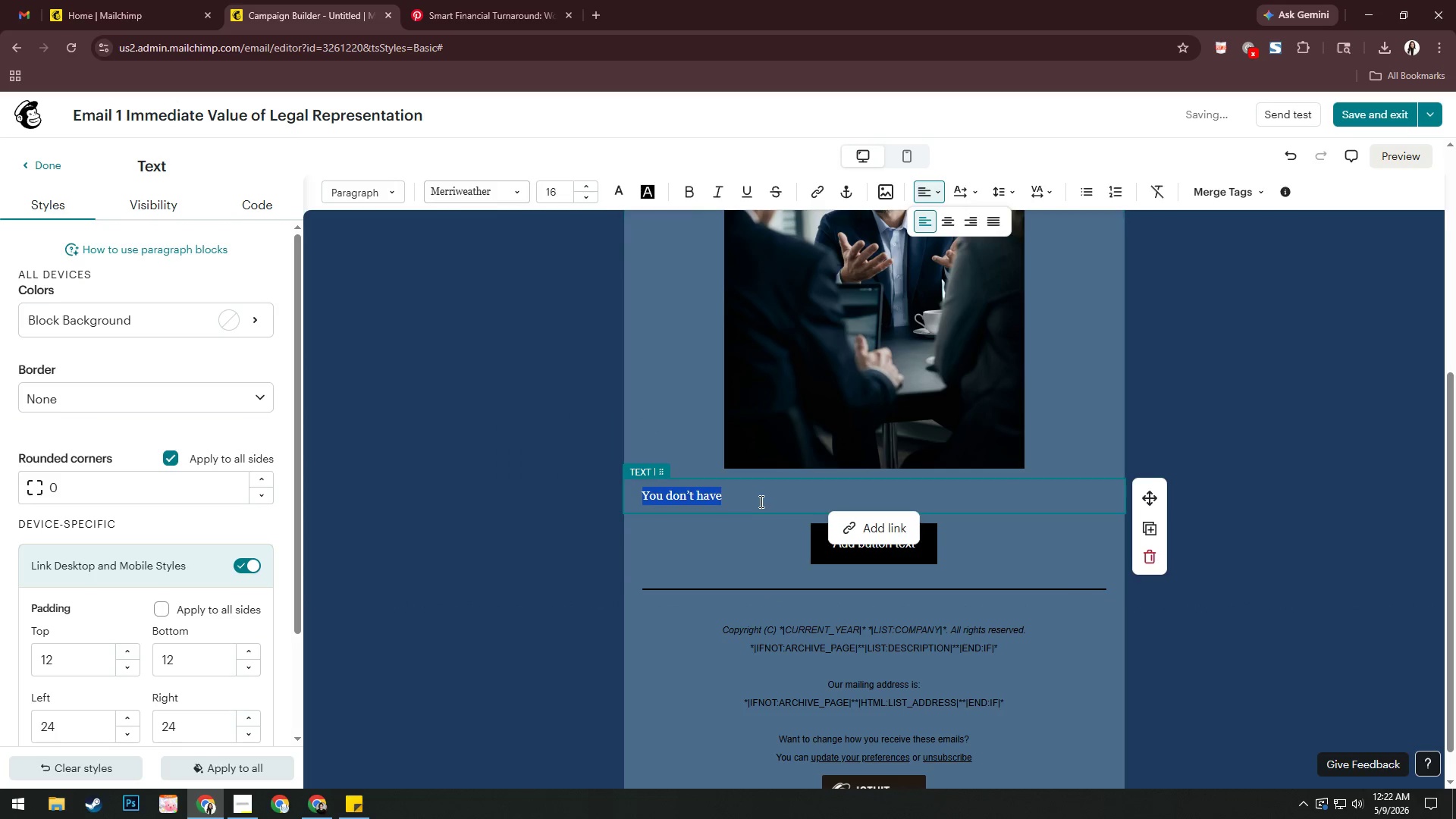 
left_click([758, 497])
 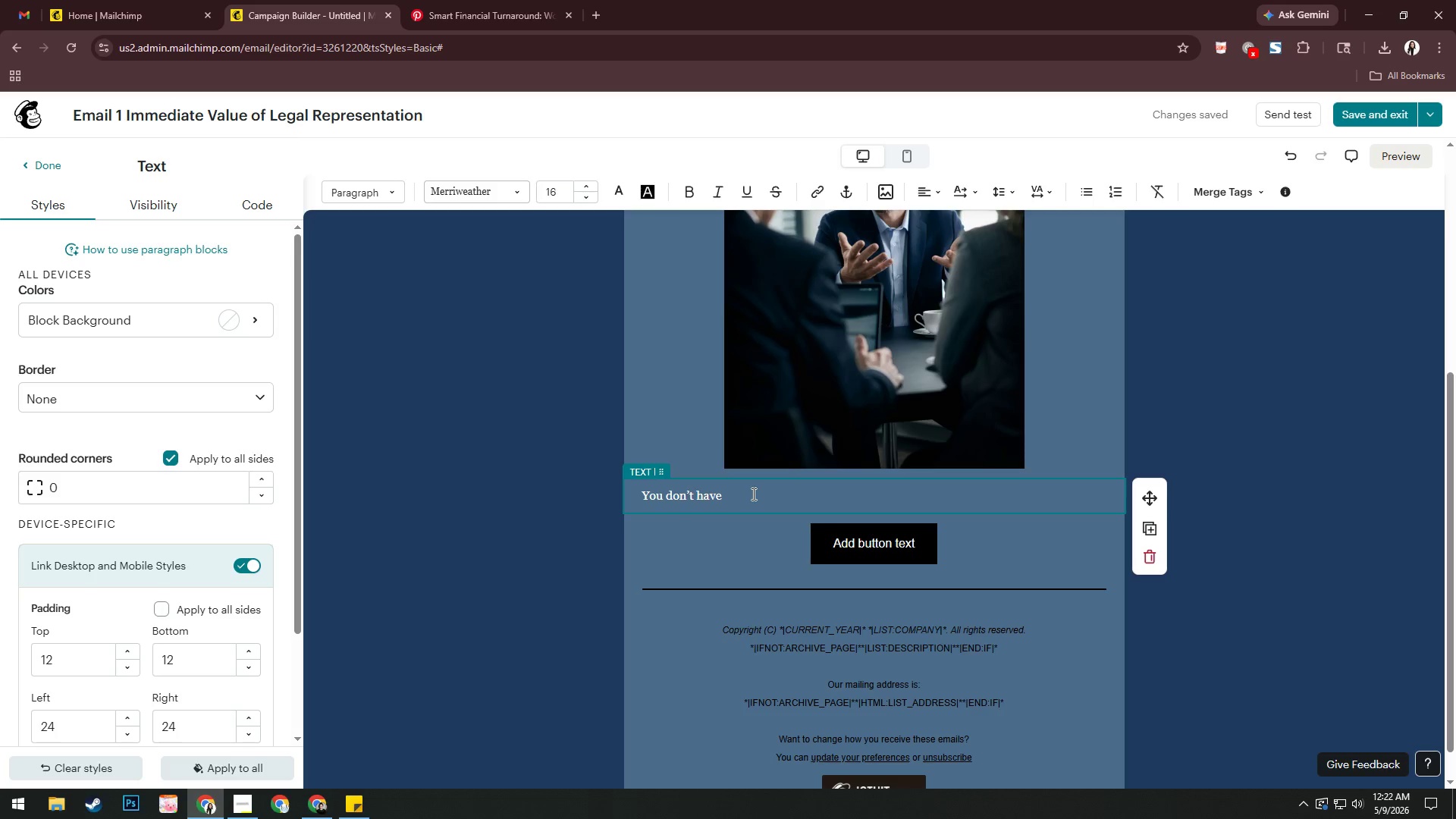 
wait(6.48)
 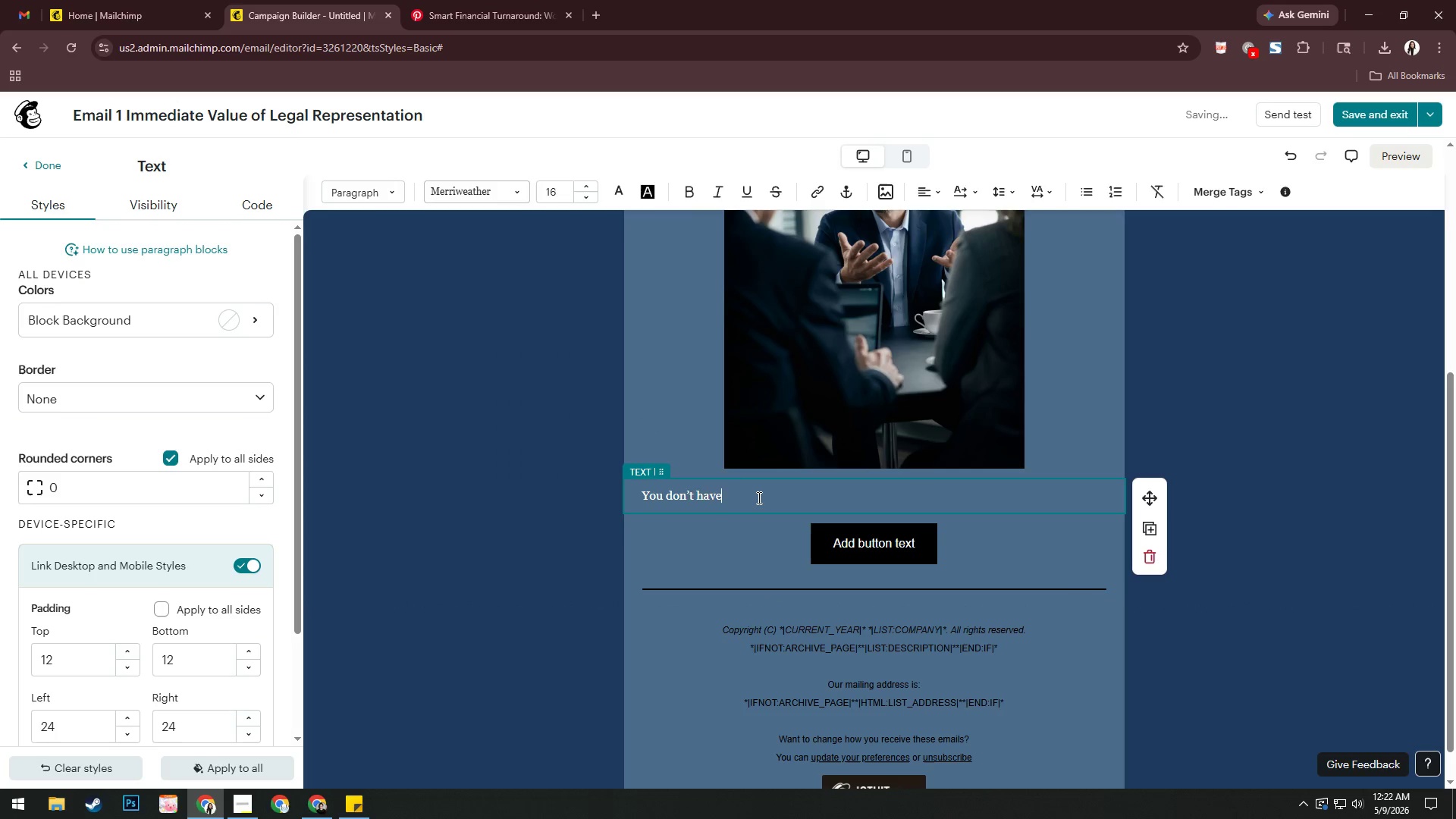 
key(Control+ControlLeft)
 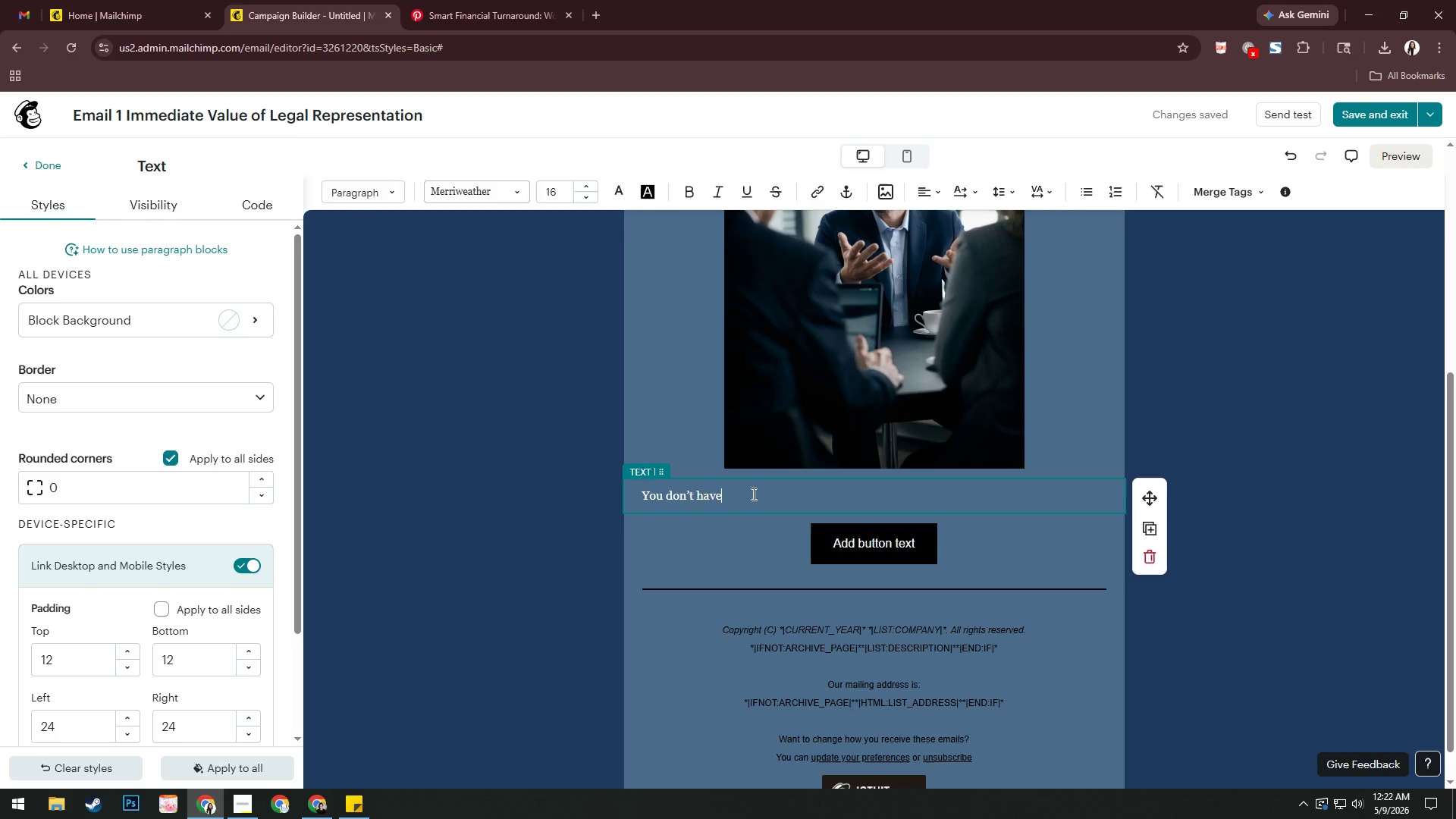 
key(Control+A)
 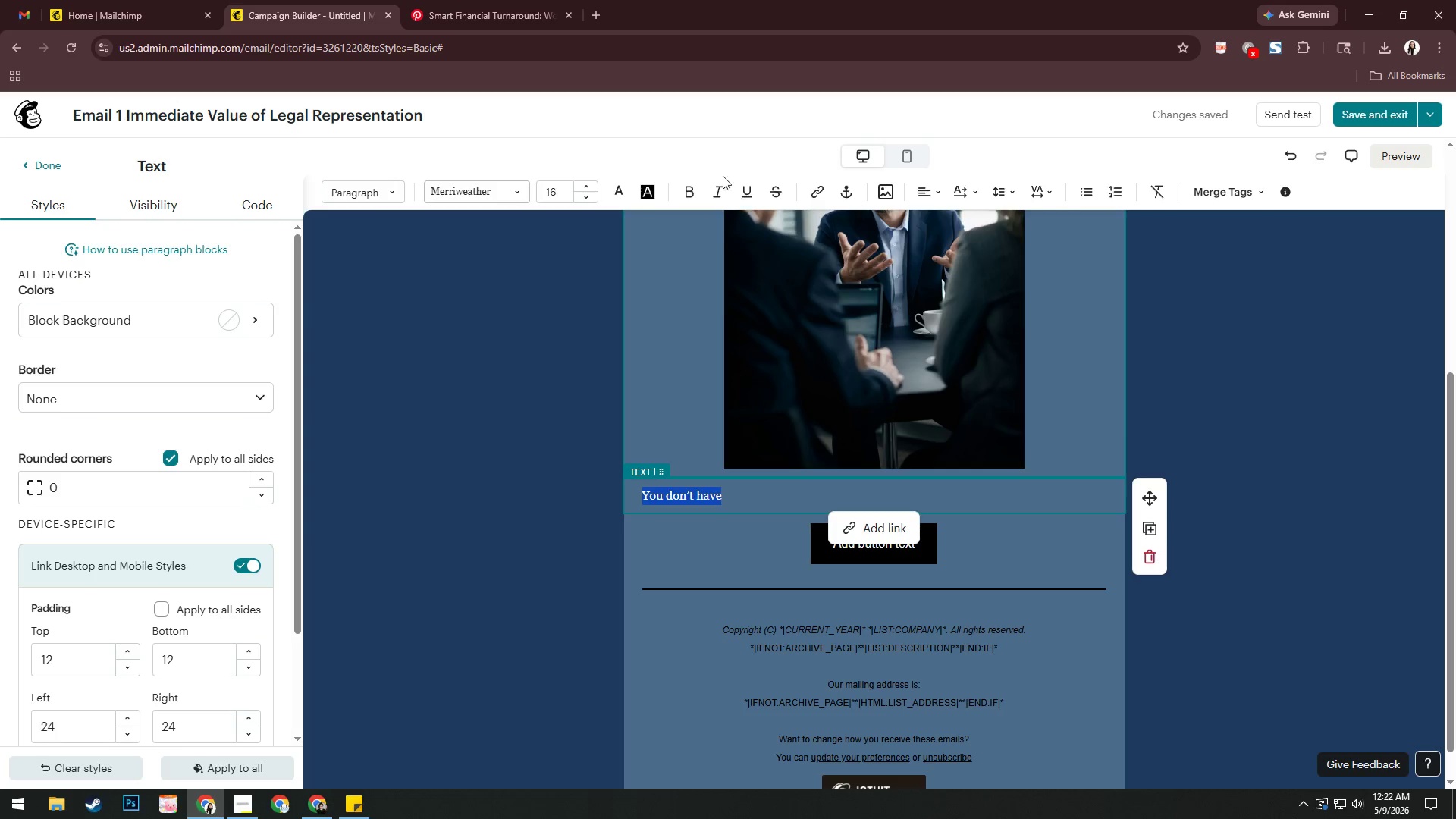 
left_click([692, 196])
 